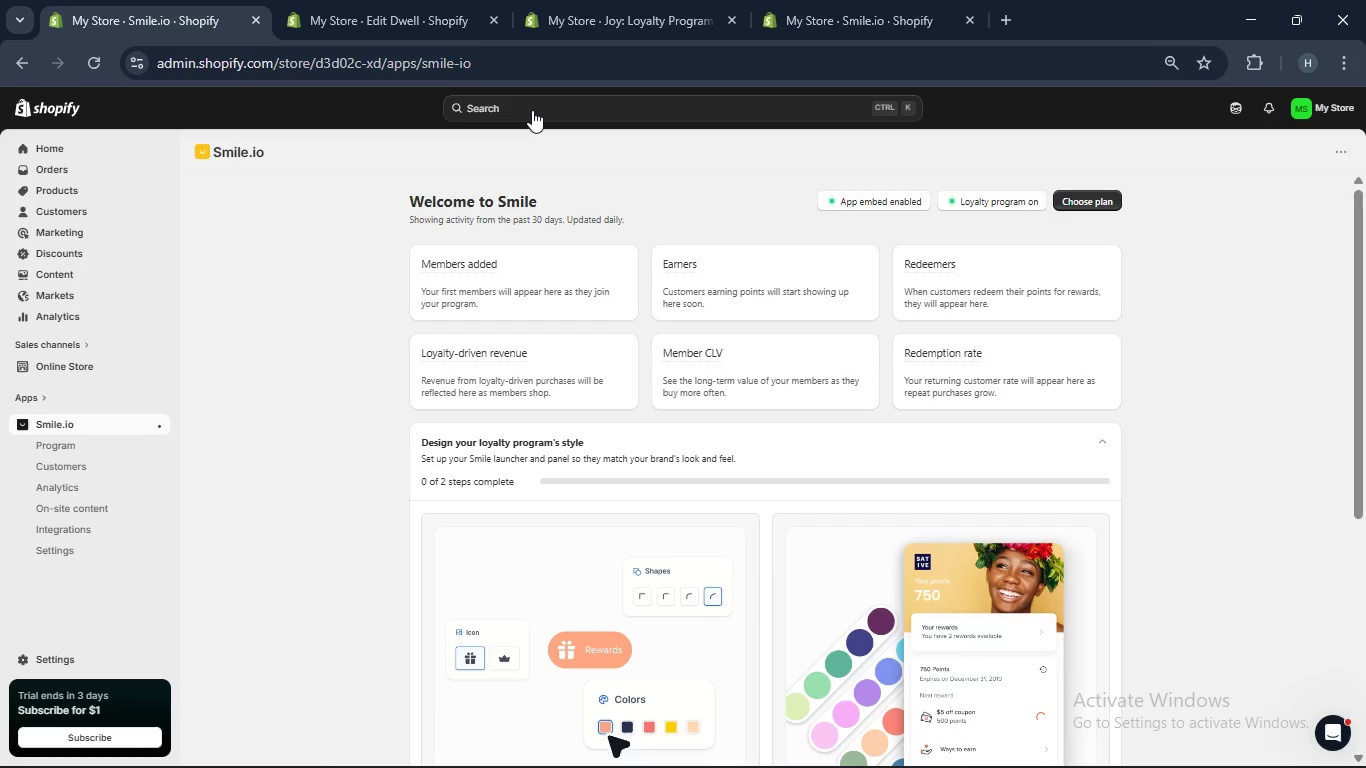 
left_click([1006, 18])
 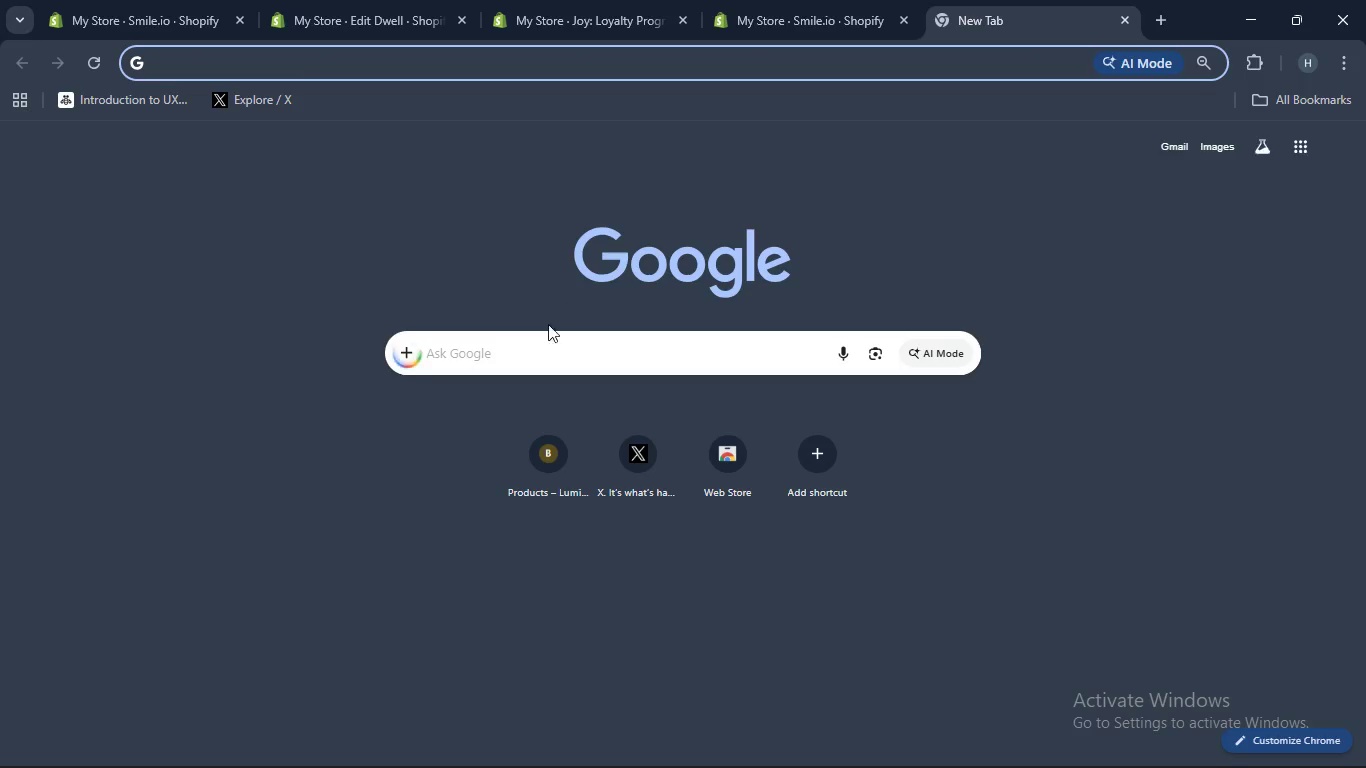 
left_click([543, 344])
 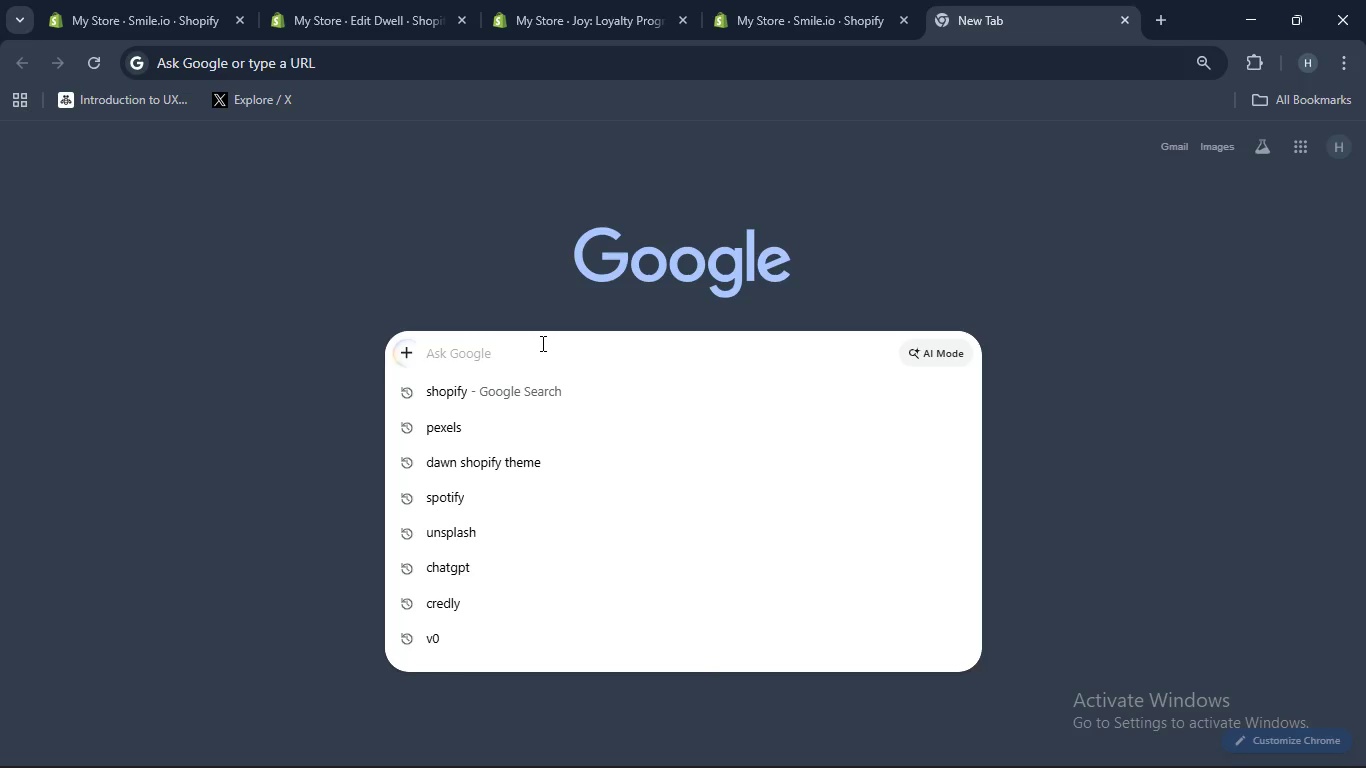 
type(smil.io)
 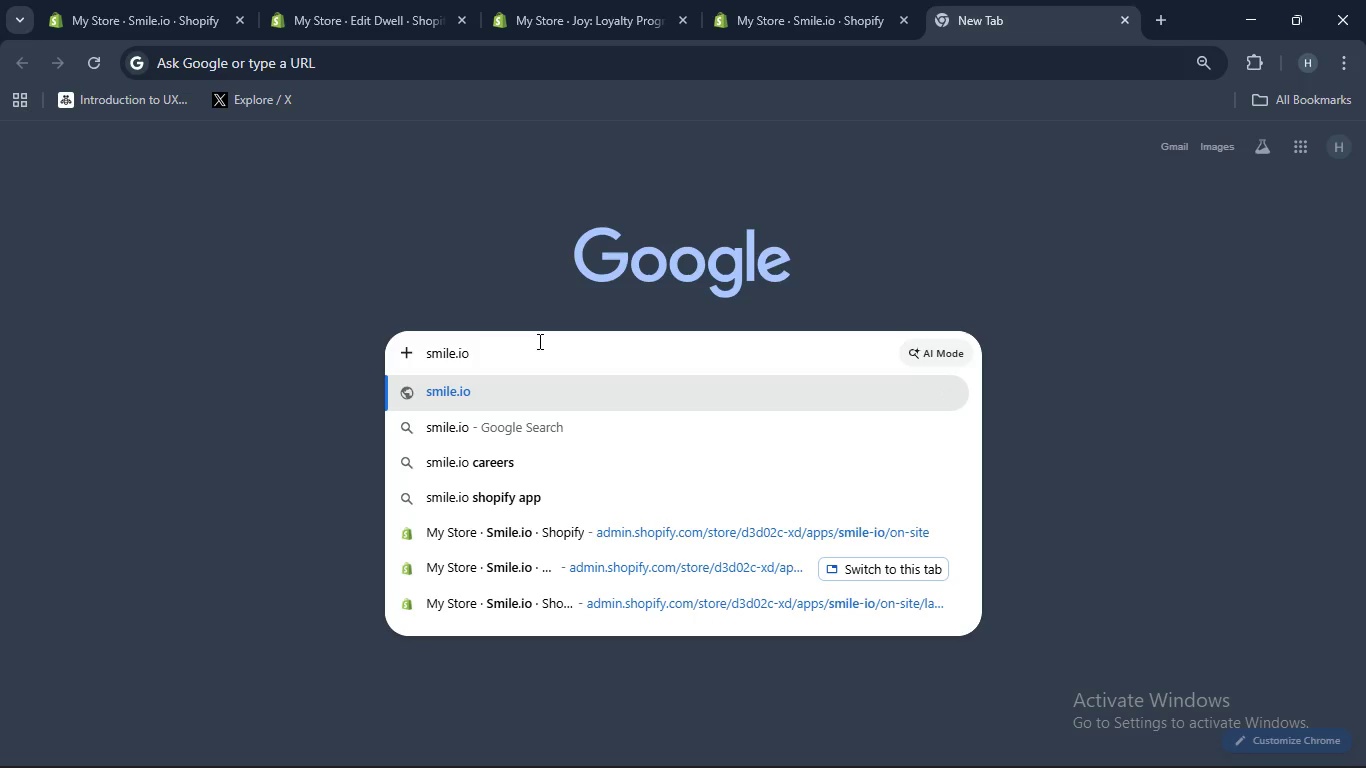 
hold_key(key=E, duration=0.38)
 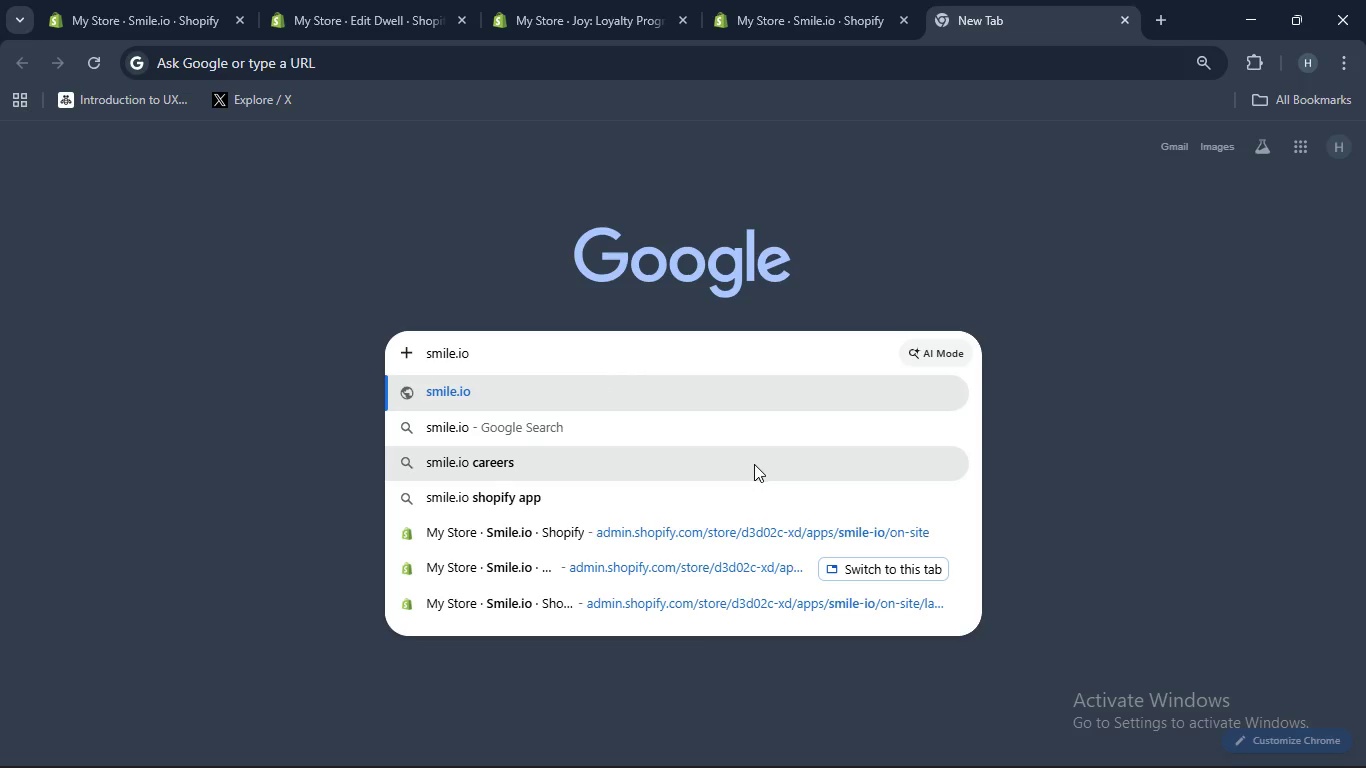 
left_click([619, 418])
 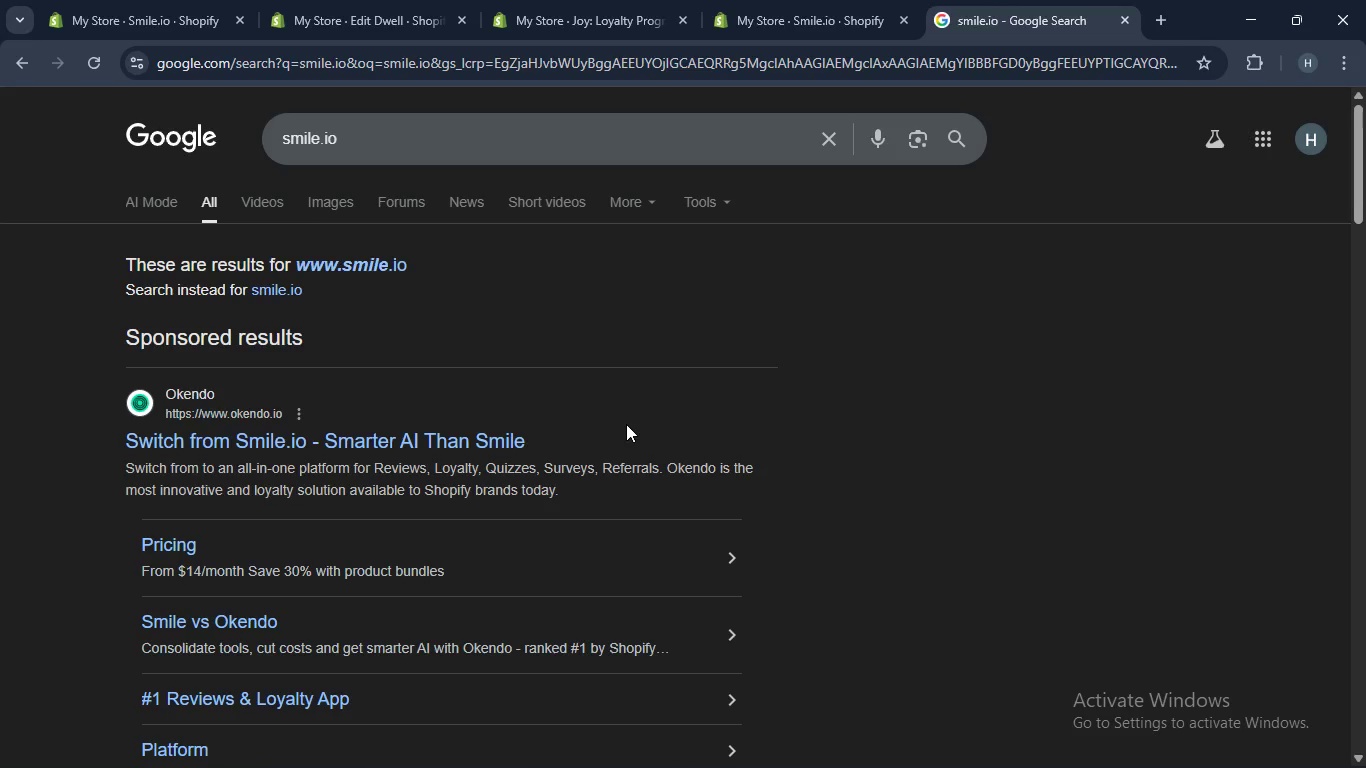 
wait(101.88)
 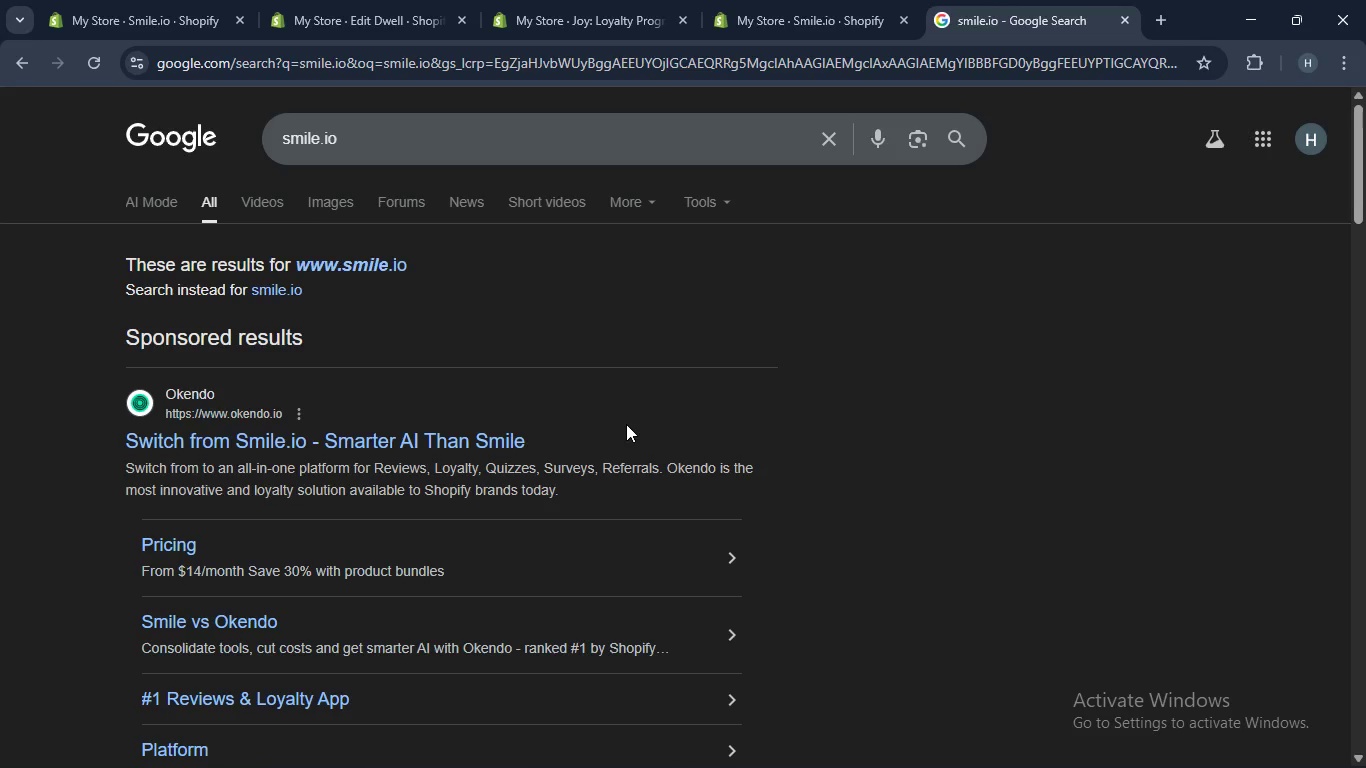 
scroll: coordinate [632, 412], scroll_direction: down, amount: 2.0
 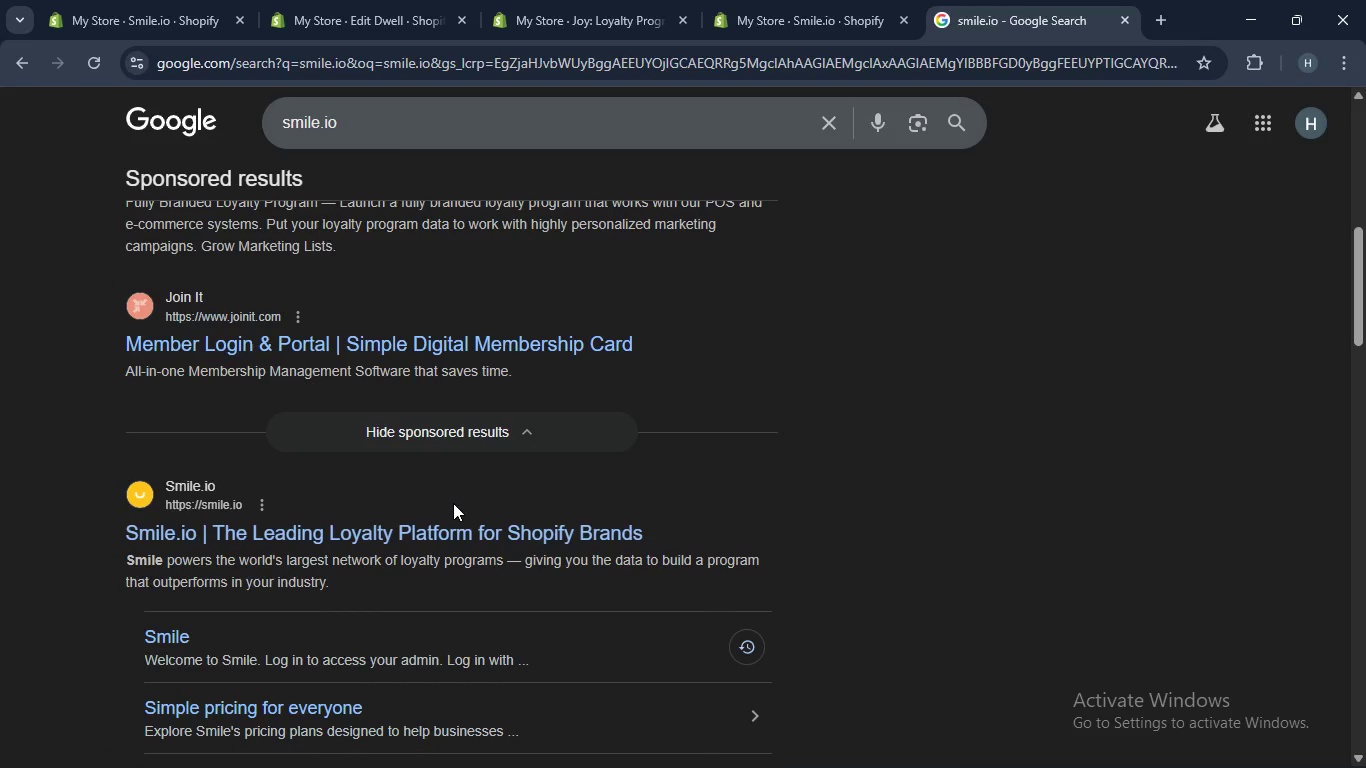 
left_click([454, 518])
 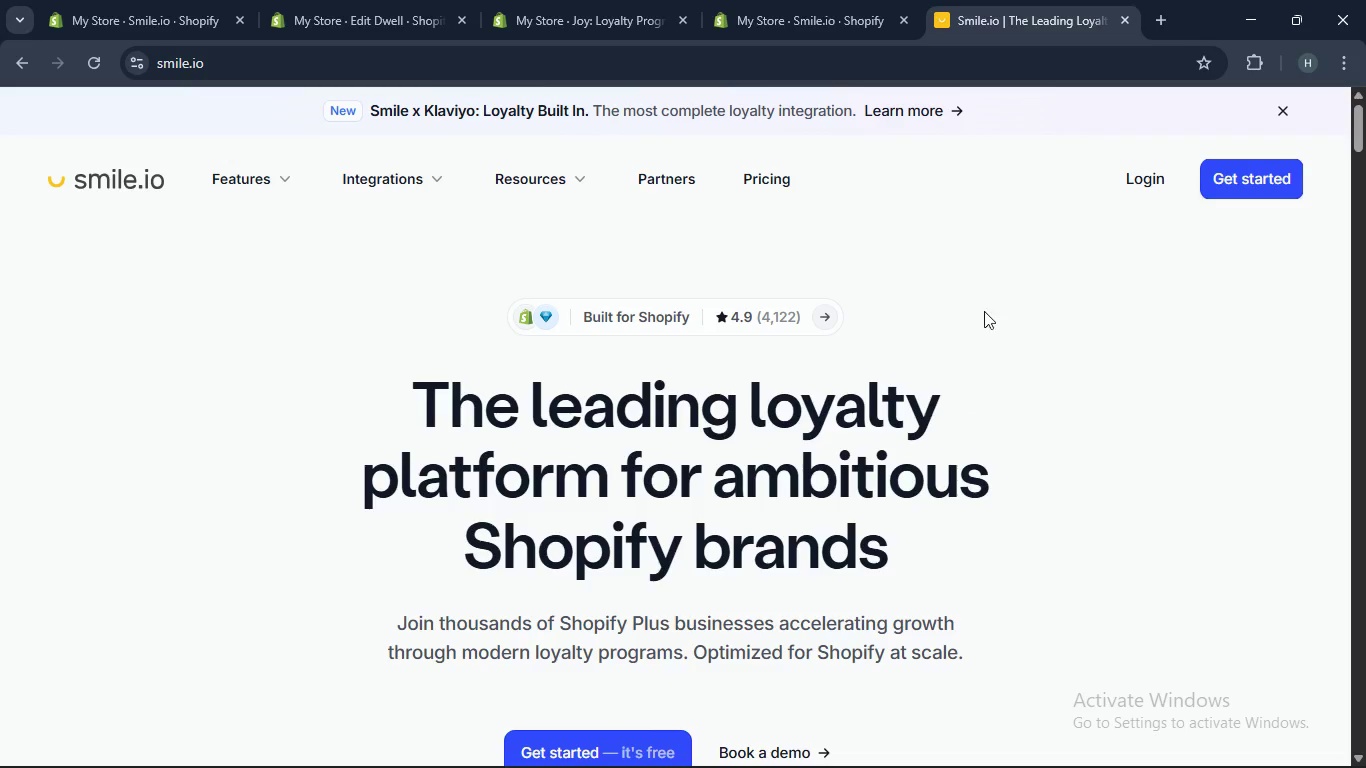 
wait(5.8)
 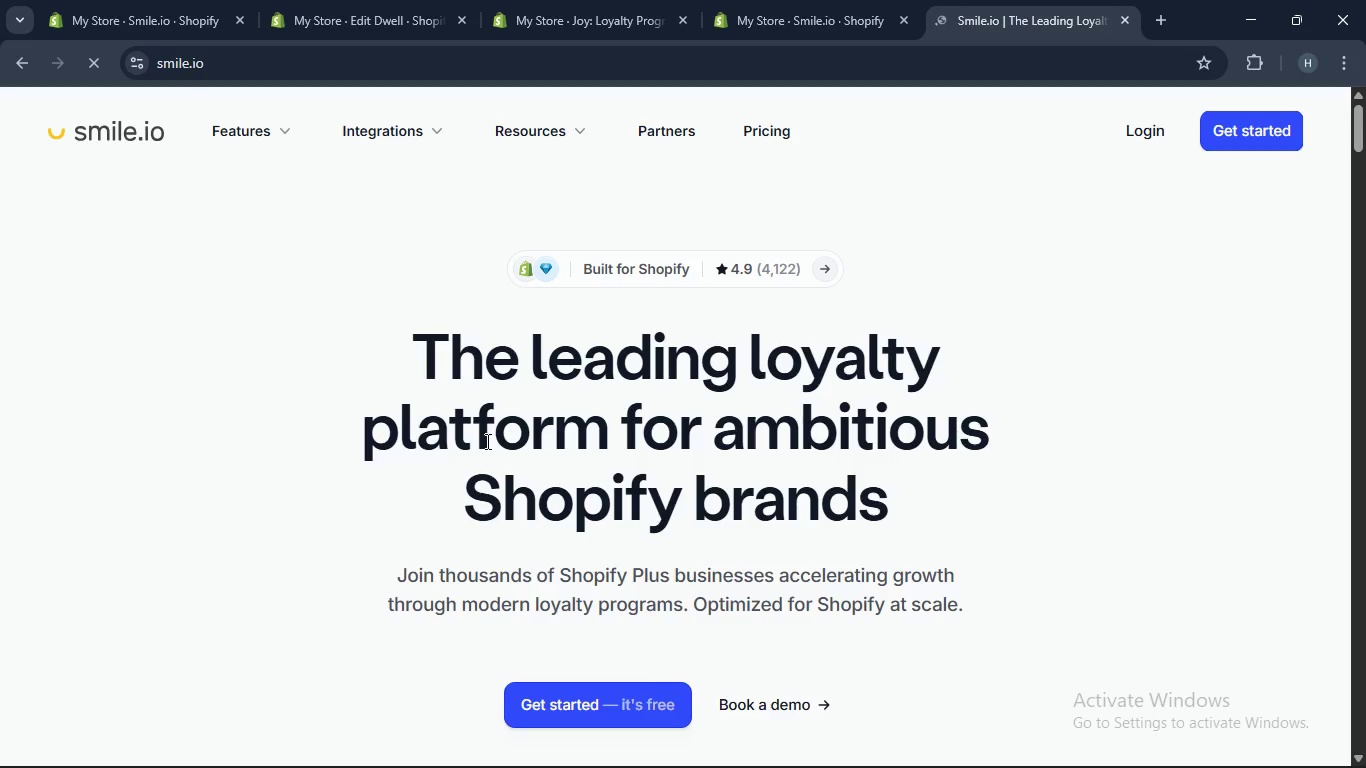 
left_click([1147, 169])
 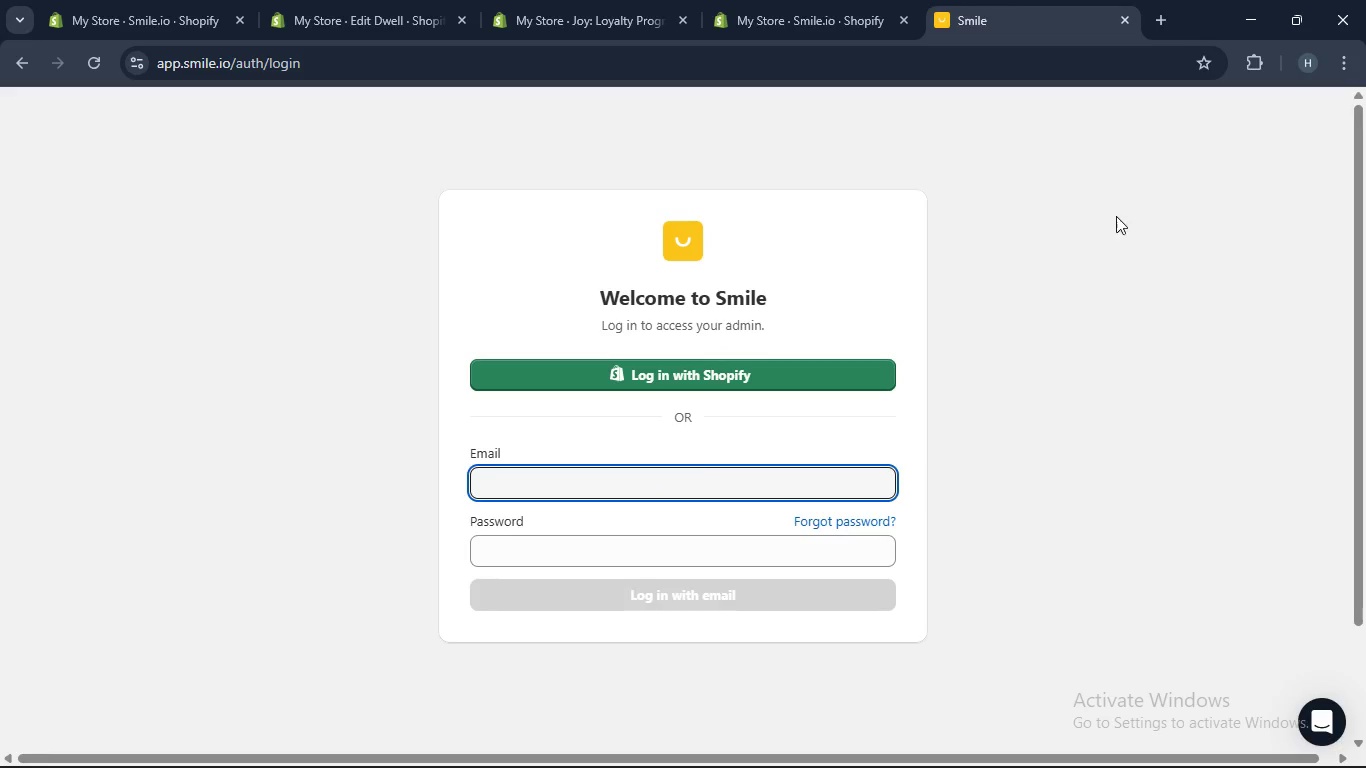 
wait(5.69)
 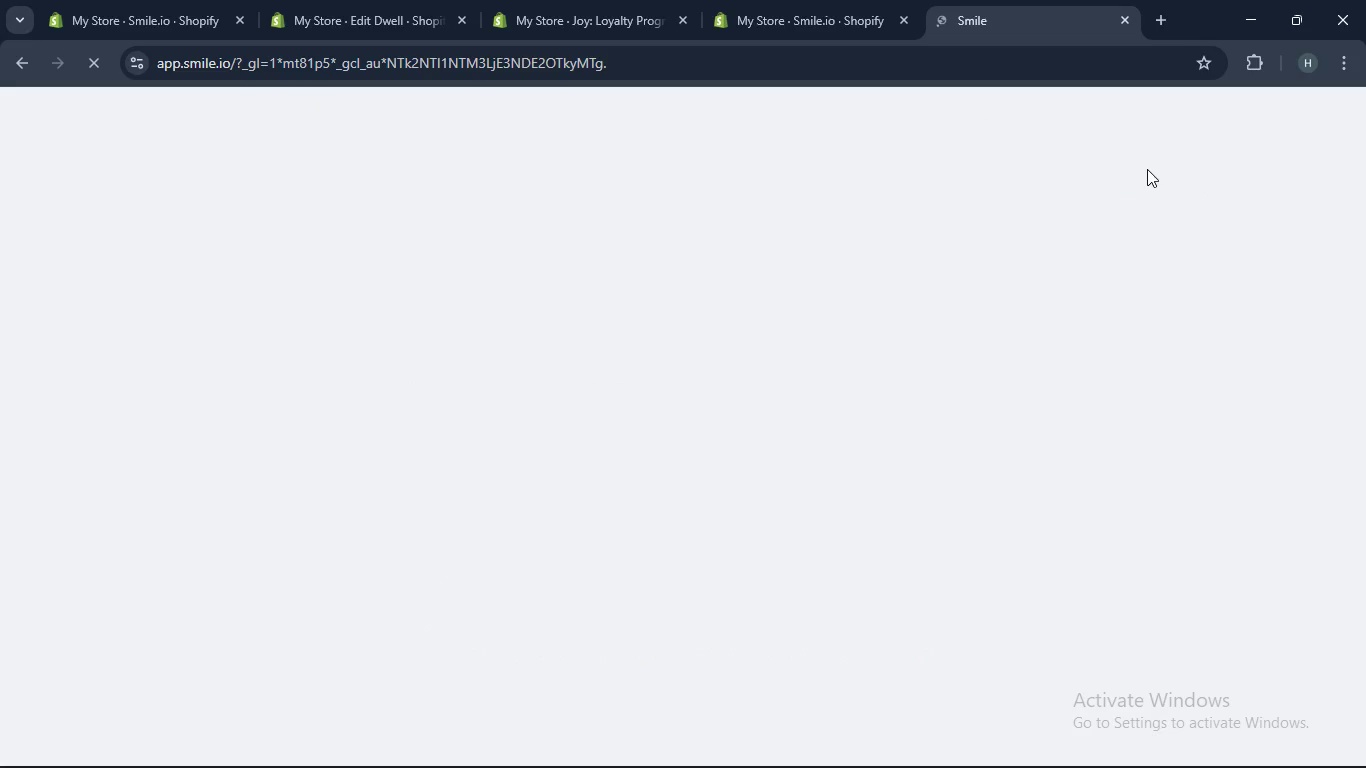 
left_click([807, 356])
 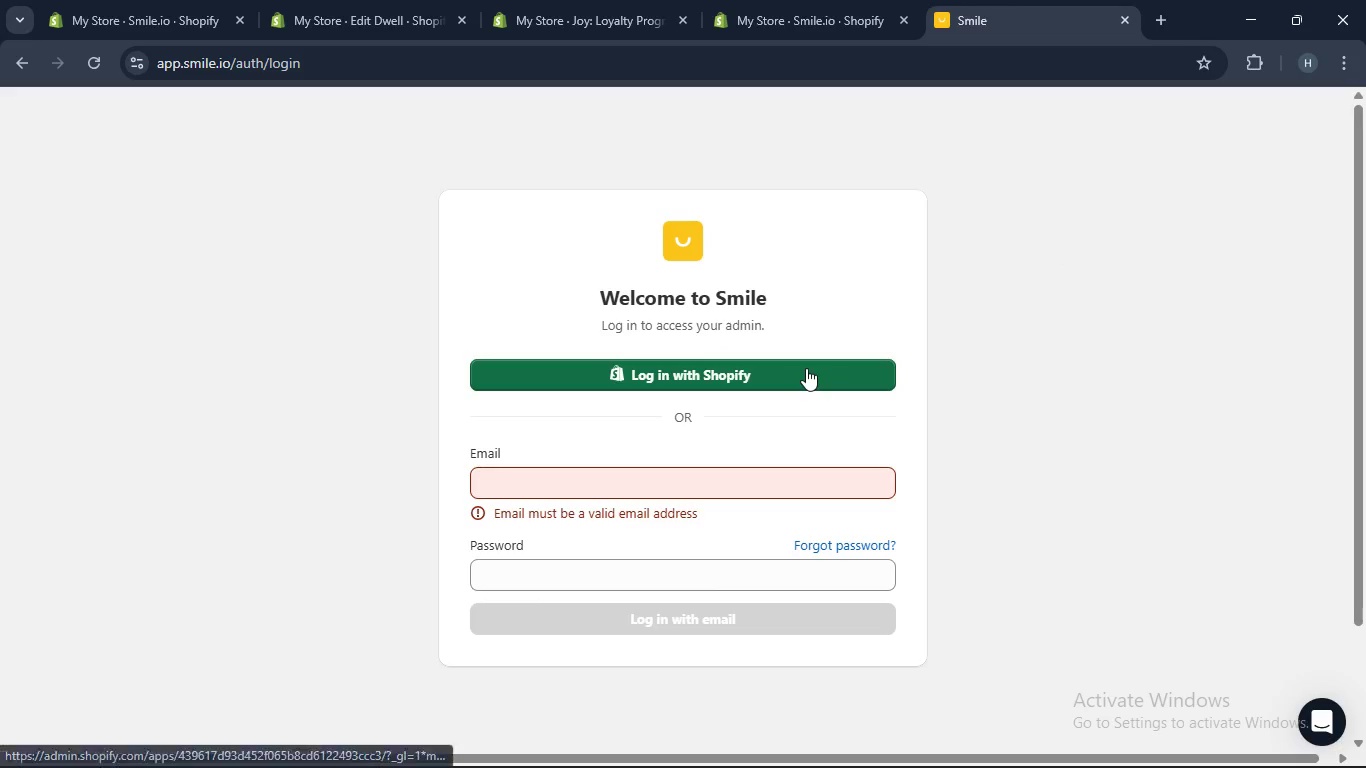 
left_click([806, 368])
 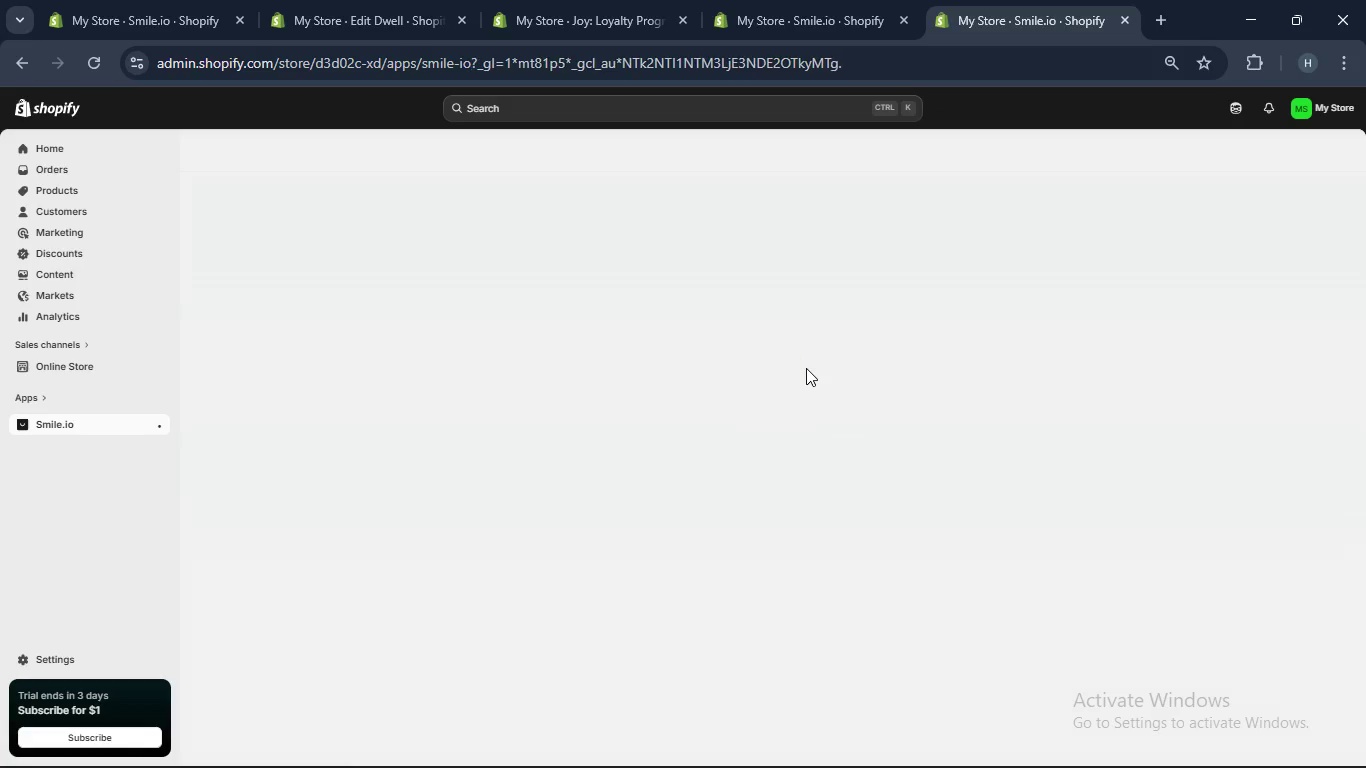 
wait(12.91)
 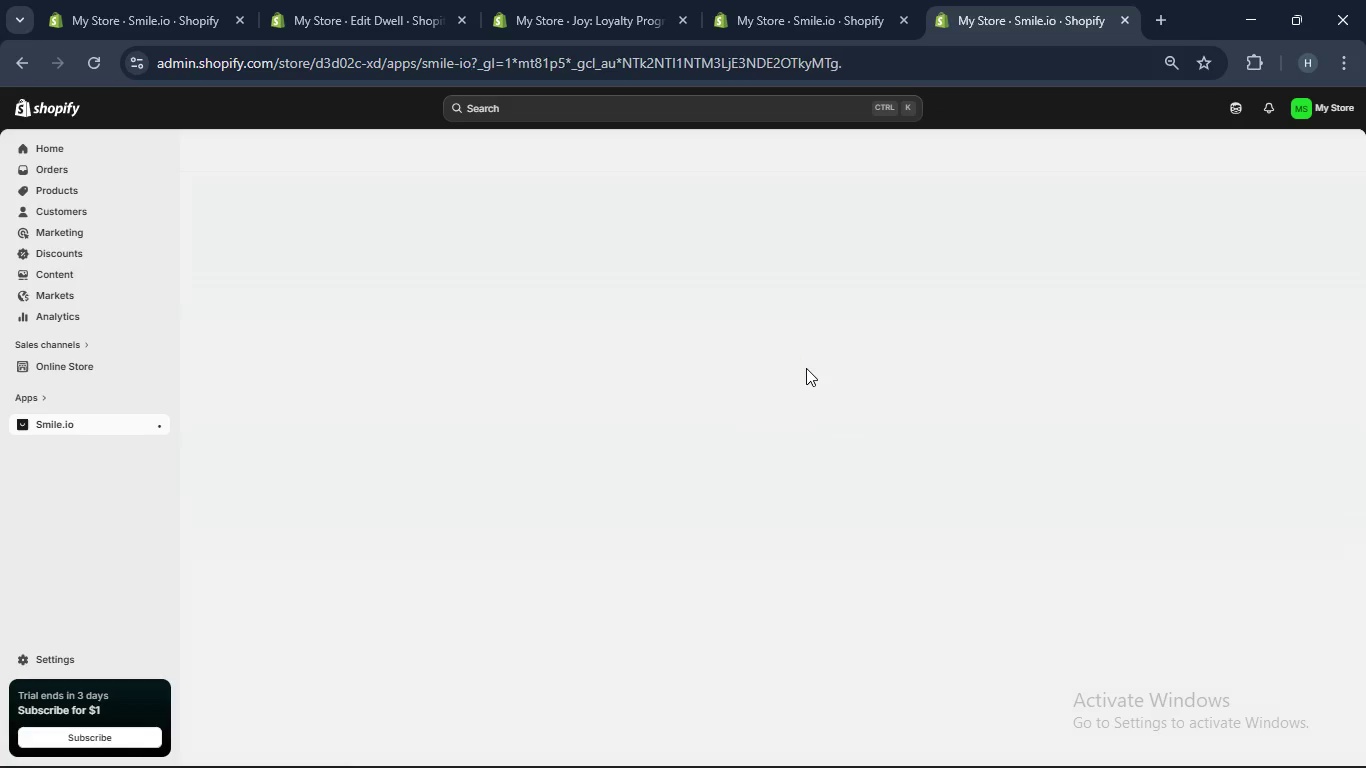 
scroll: coordinate [808, 366], scroll_direction: down, amount: 7.0
 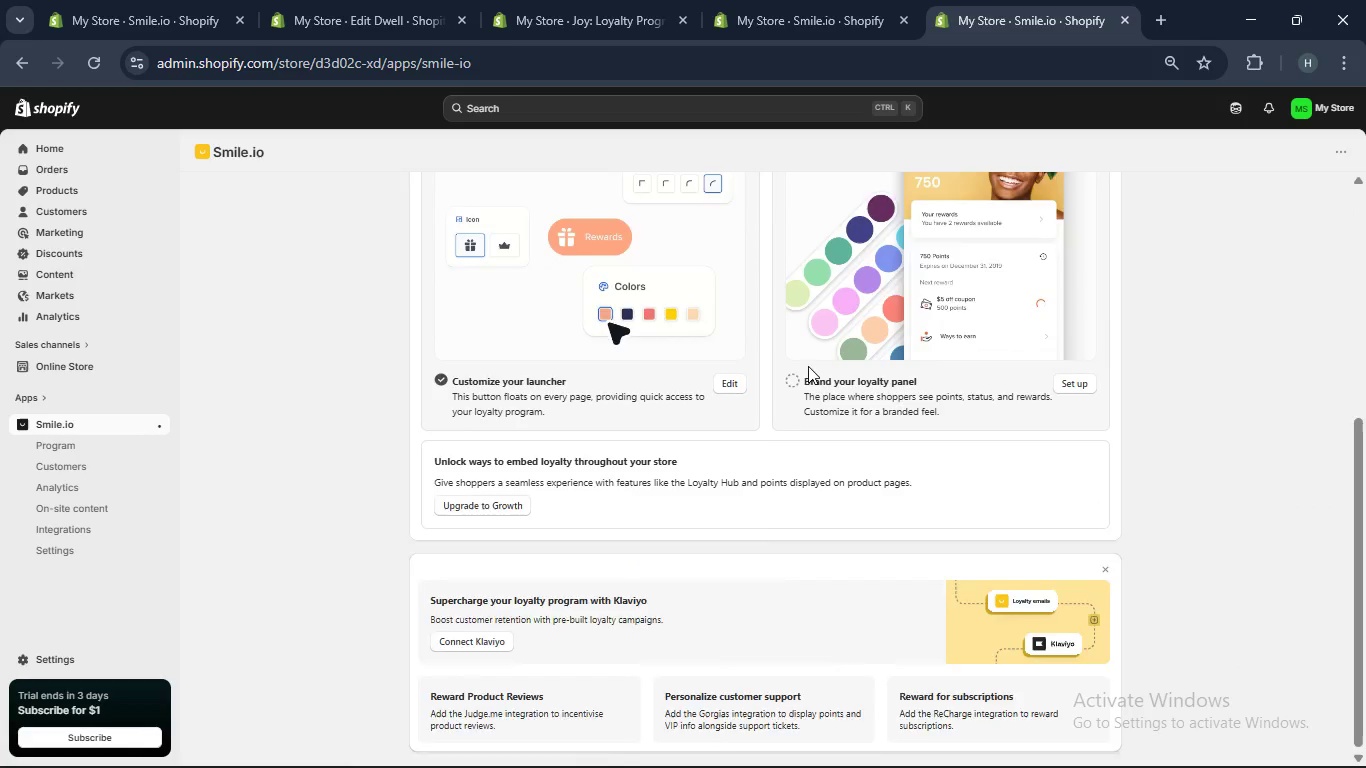 
scroll: coordinate [808, 366], scroll_direction: up, amount: 6.0
 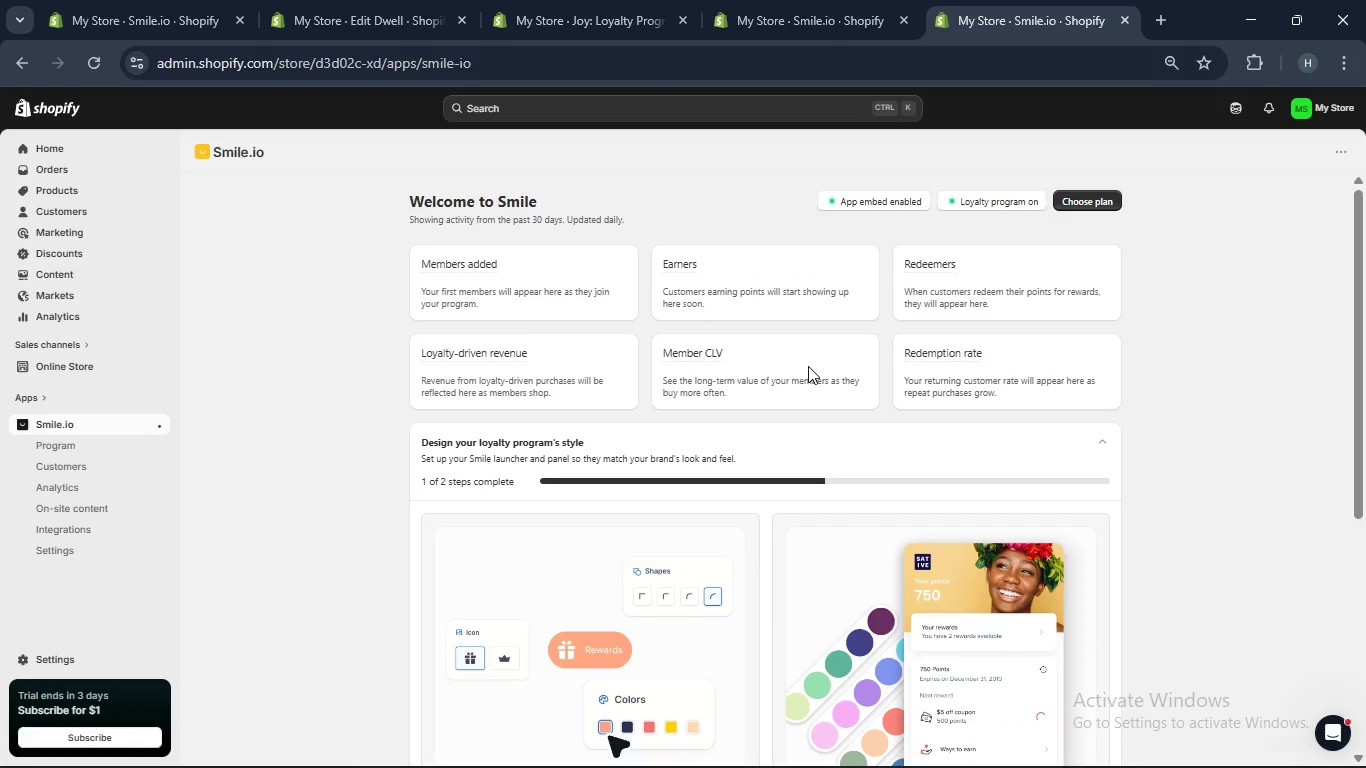 
scroll: coordinate [808, 366], scroll_direction: none, amount: 0.0
 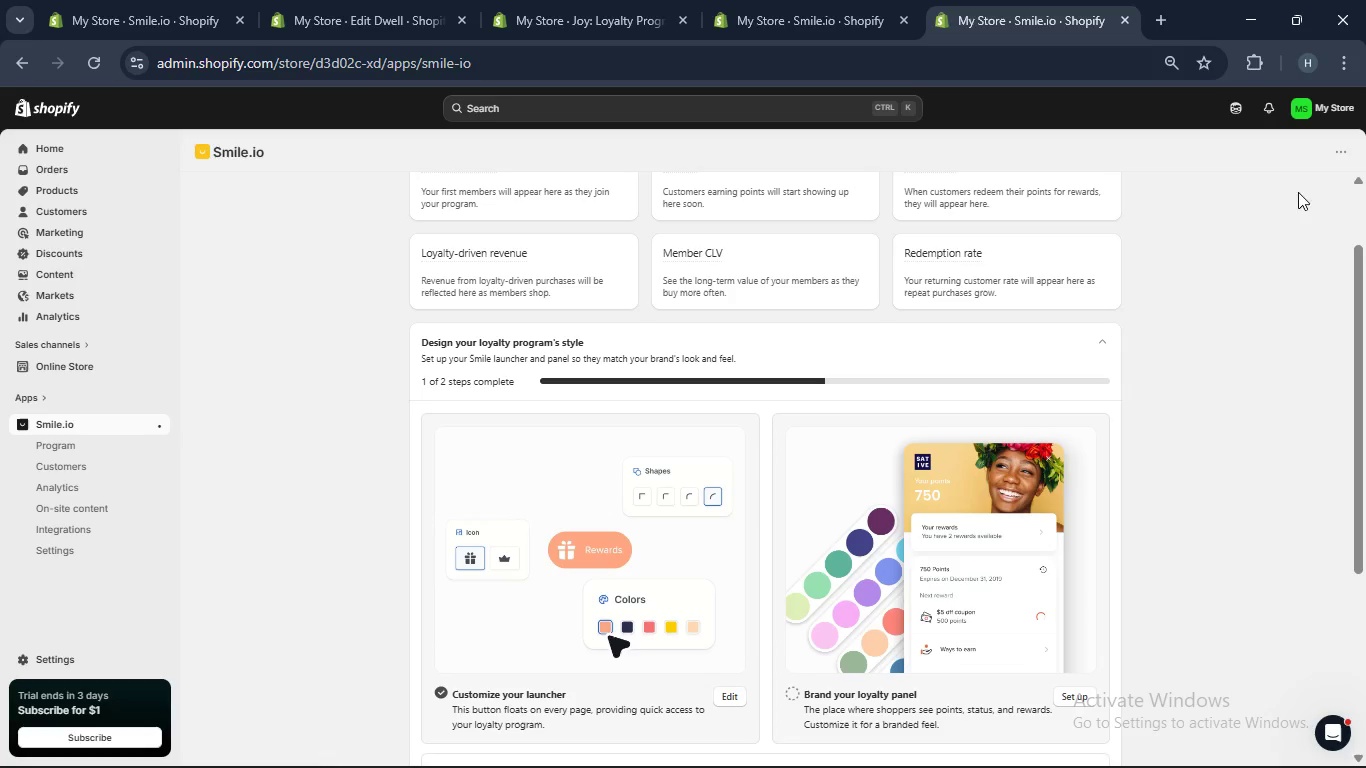 
left_click([1339, 146])
 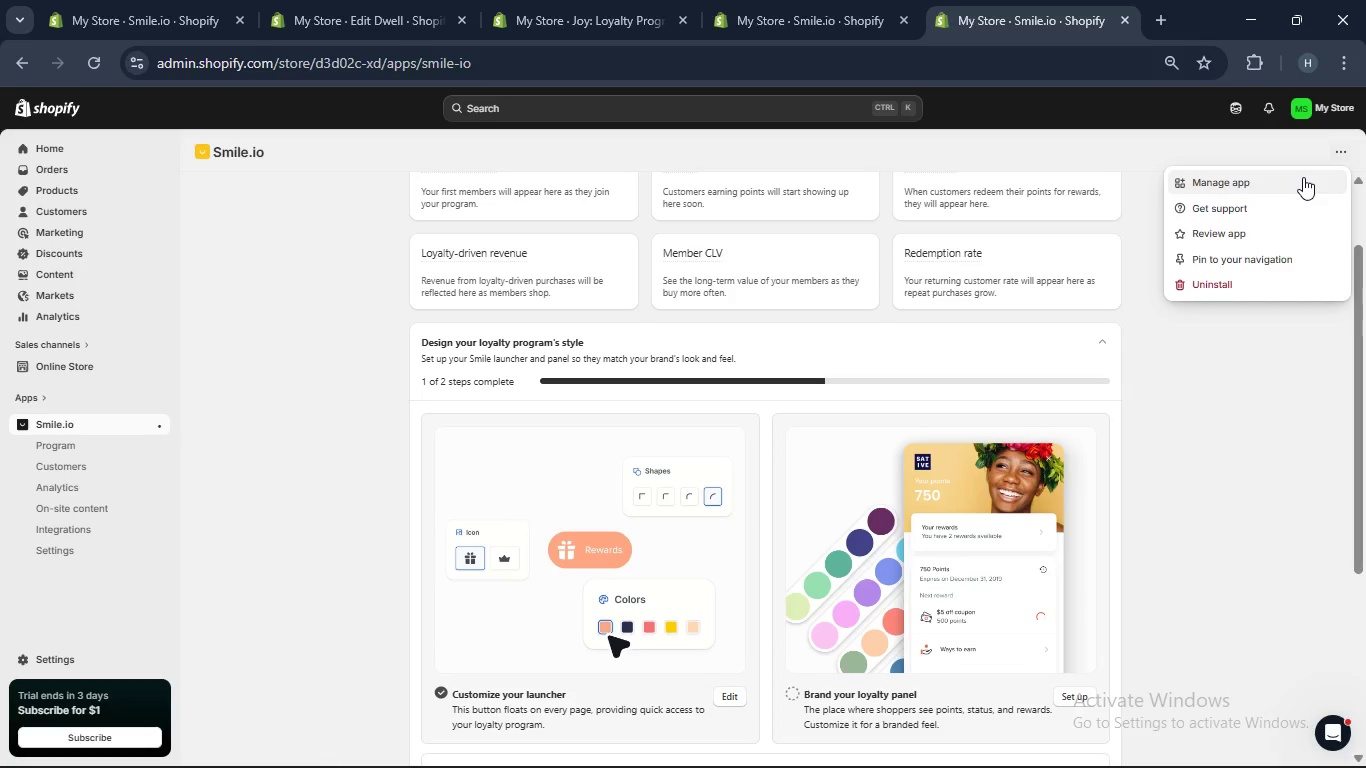 
left_click([1303, 177])
 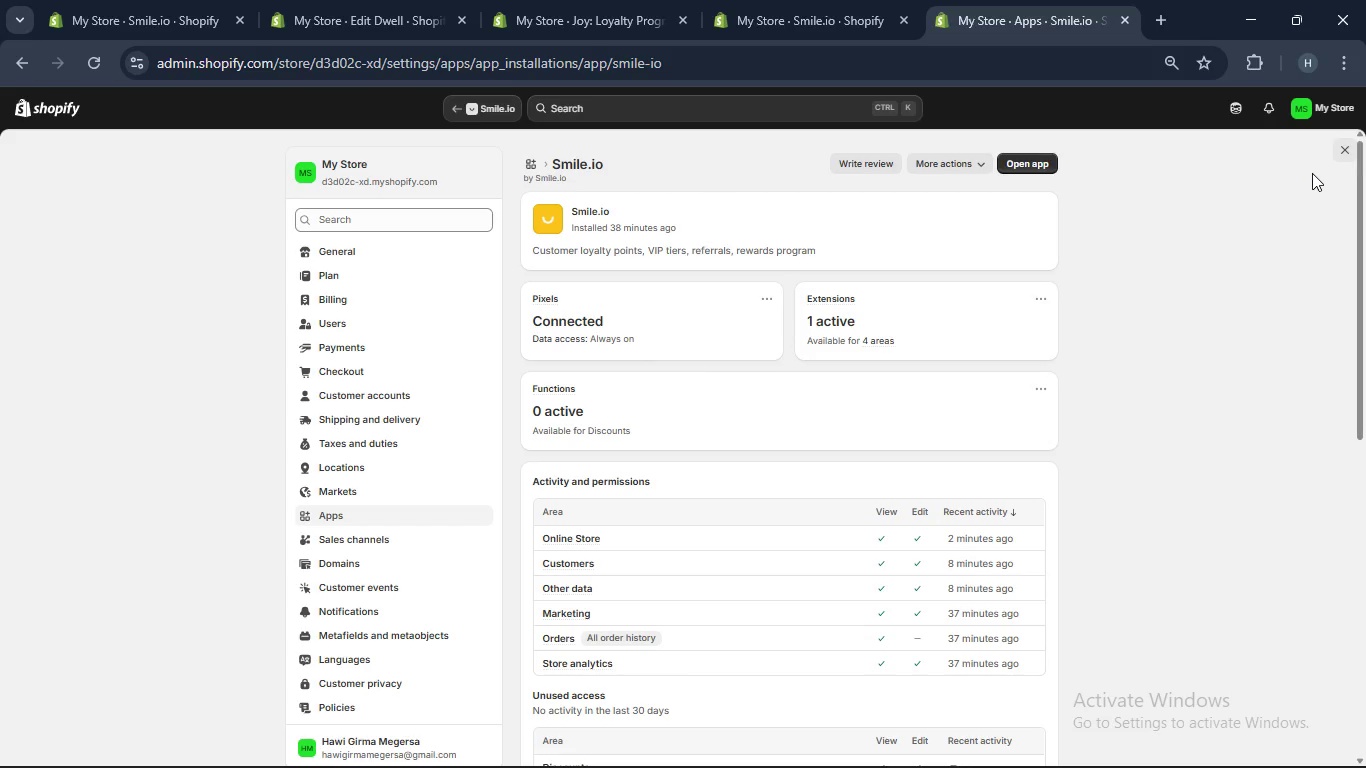 
wait(11.16)
 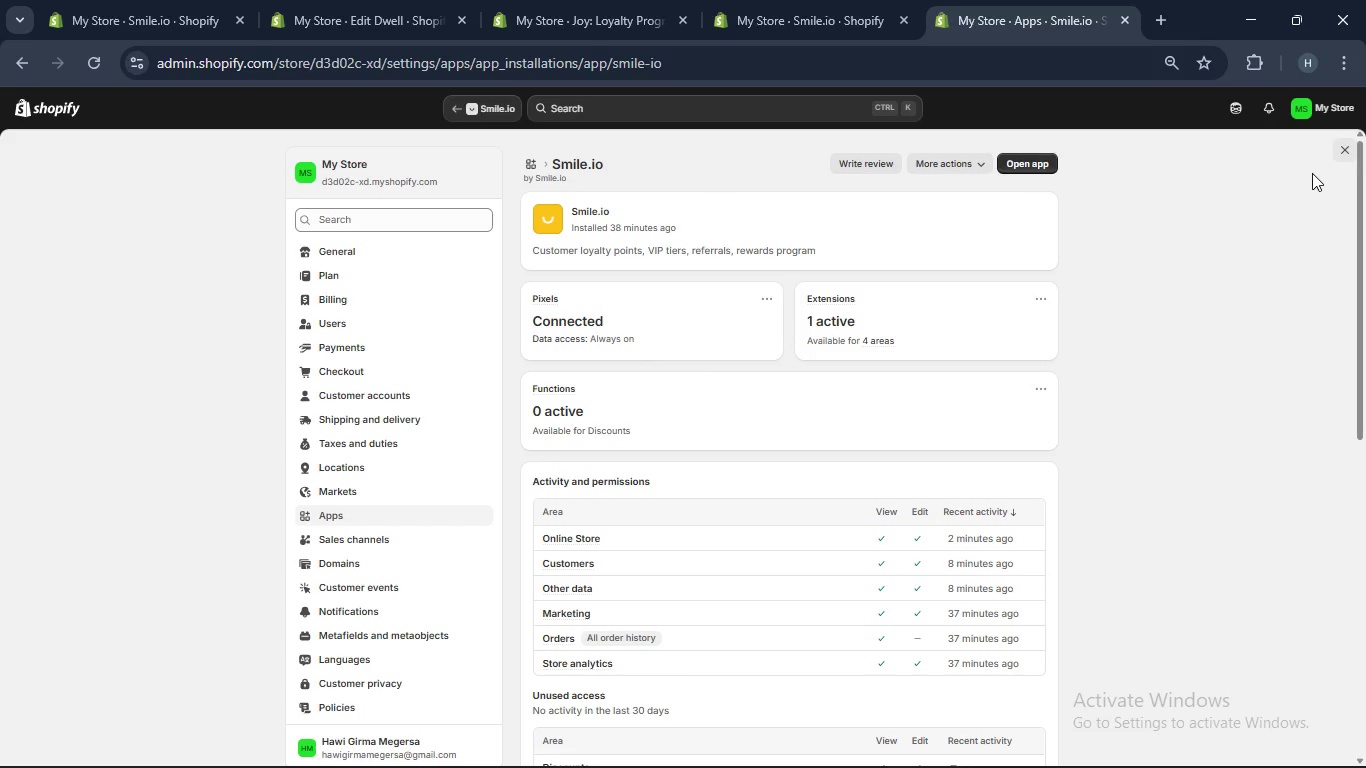 
scroll: coordinate [630, 255], scroll_direction: down, amount: 3.0
 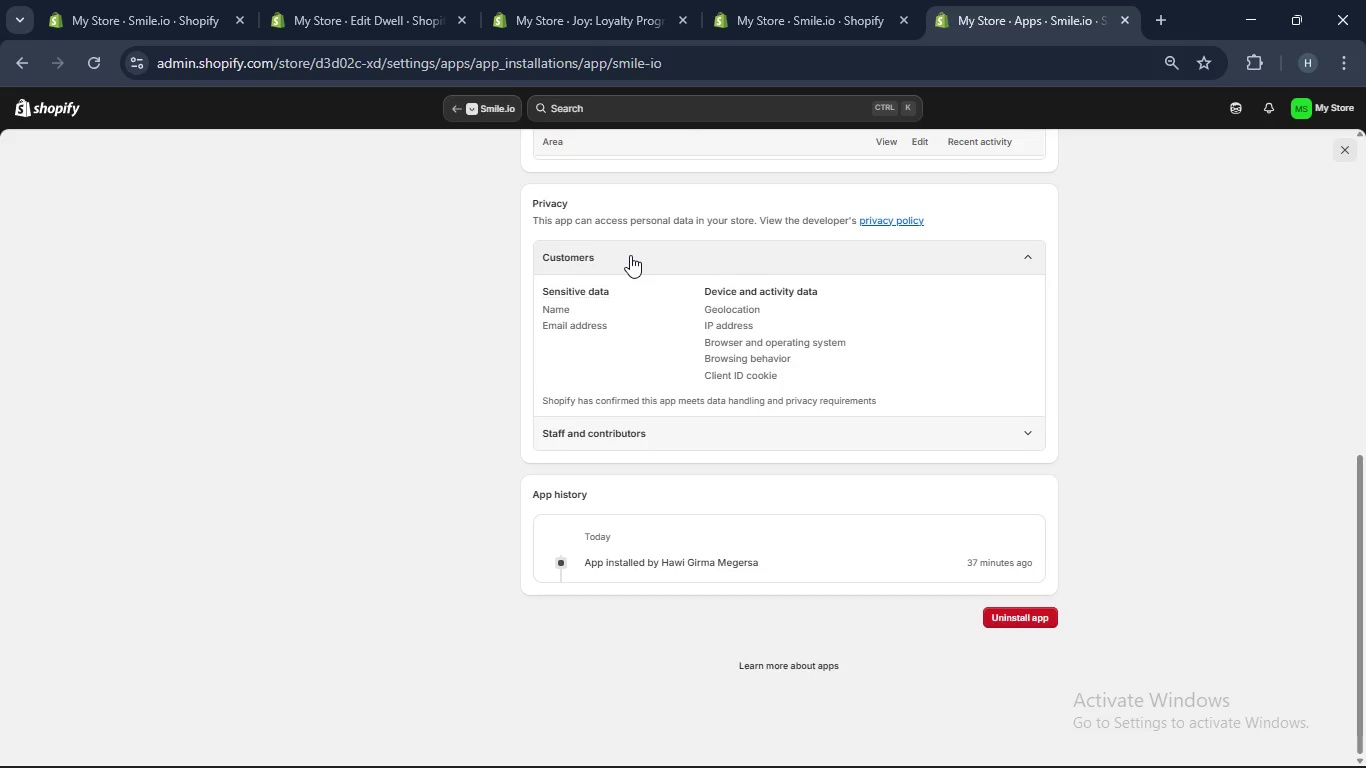 
scroll: coordinate [630, 255], scroll_direction: up, amount: 5.0
 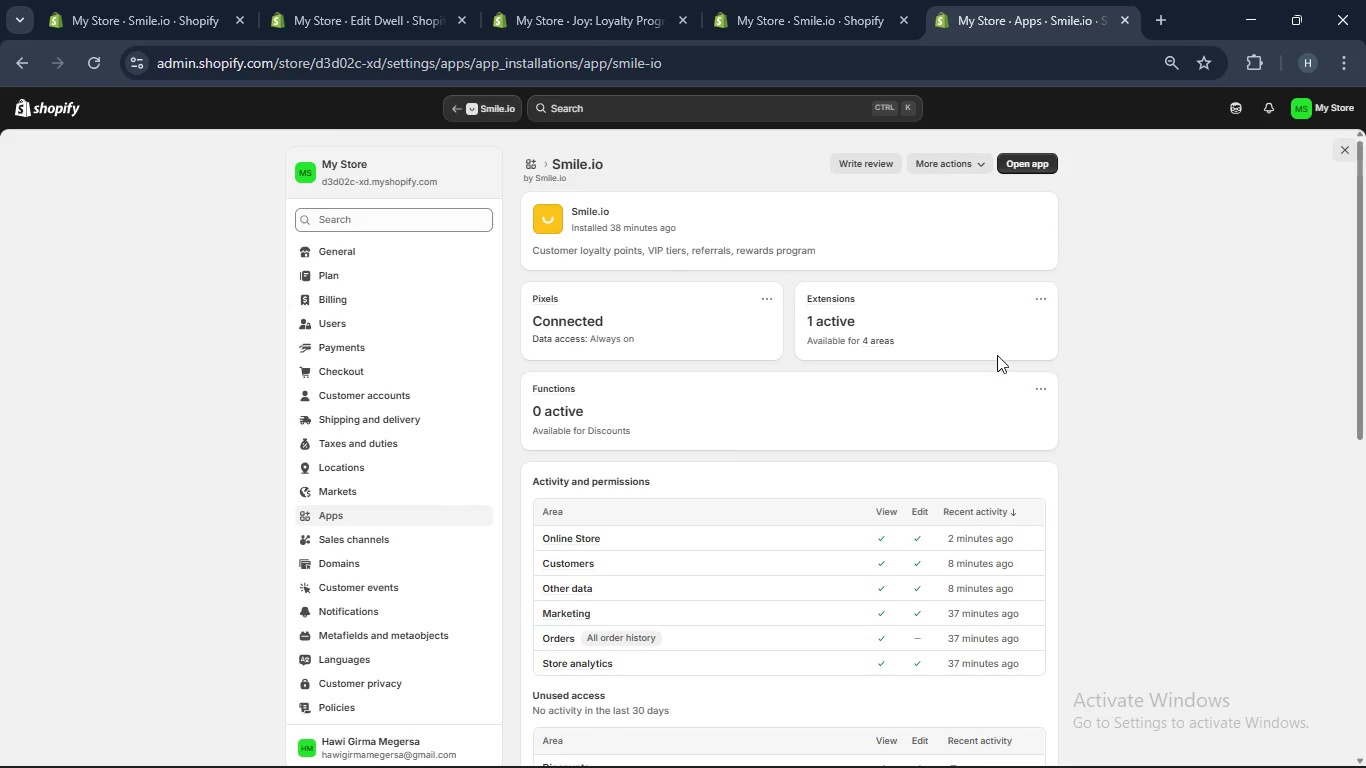 
left_click([1044, 301])
 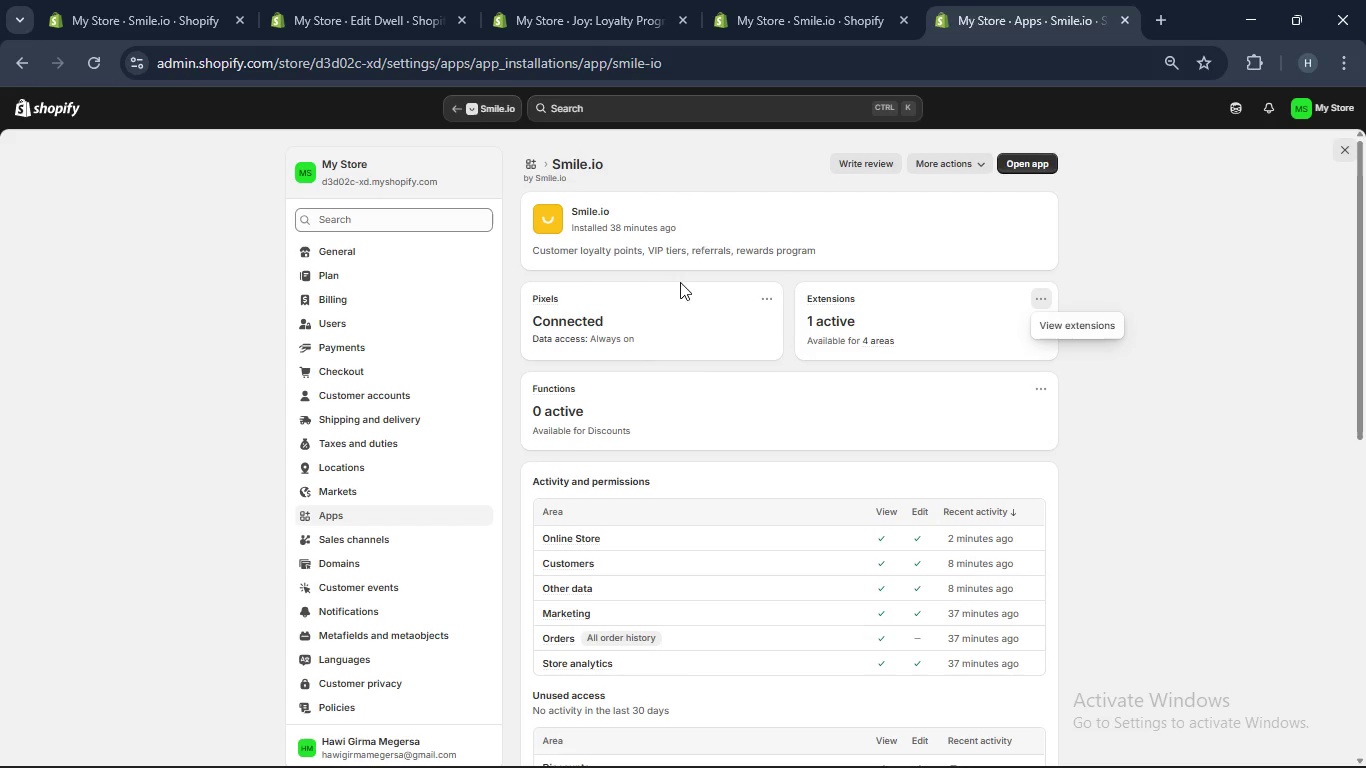 
left_click([623, 310])
 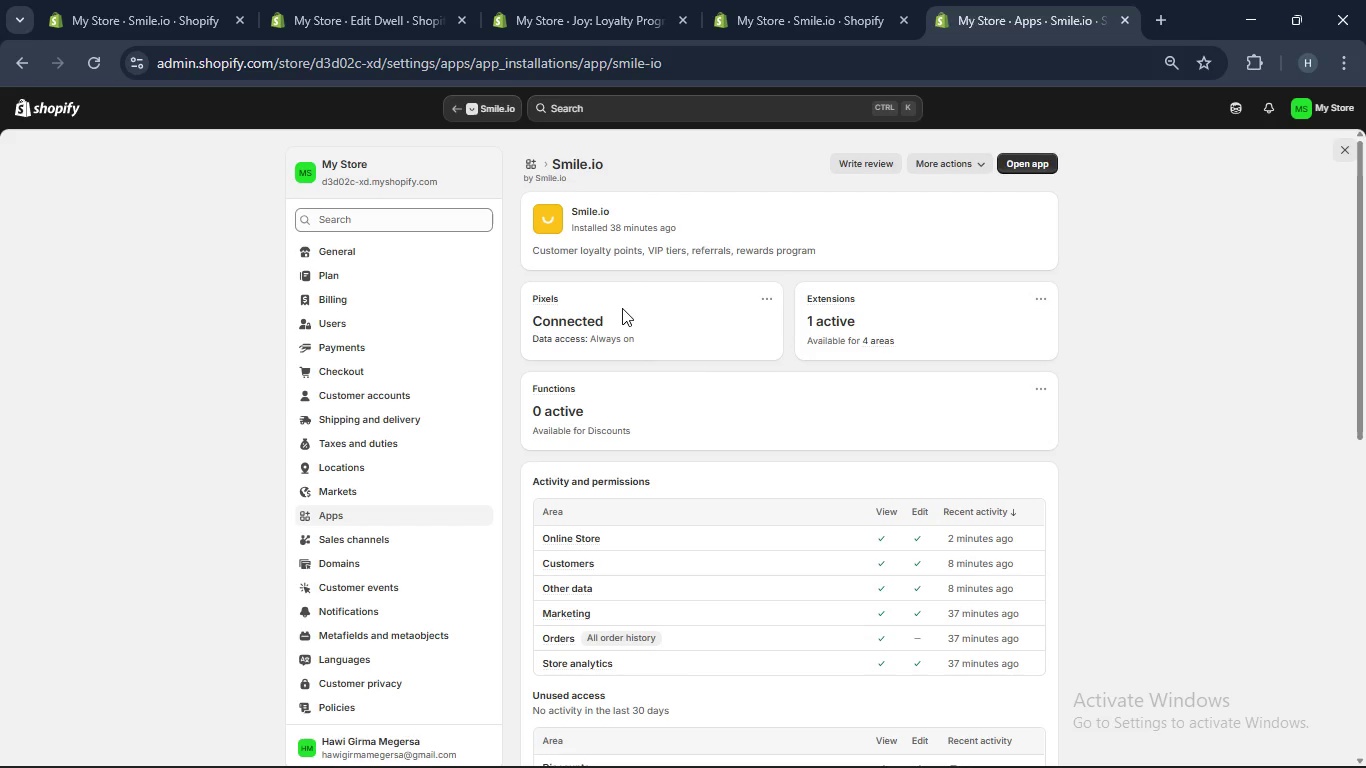 
scroll: coordinate [622, 308], scroll_direction: none, amount: 0.0
 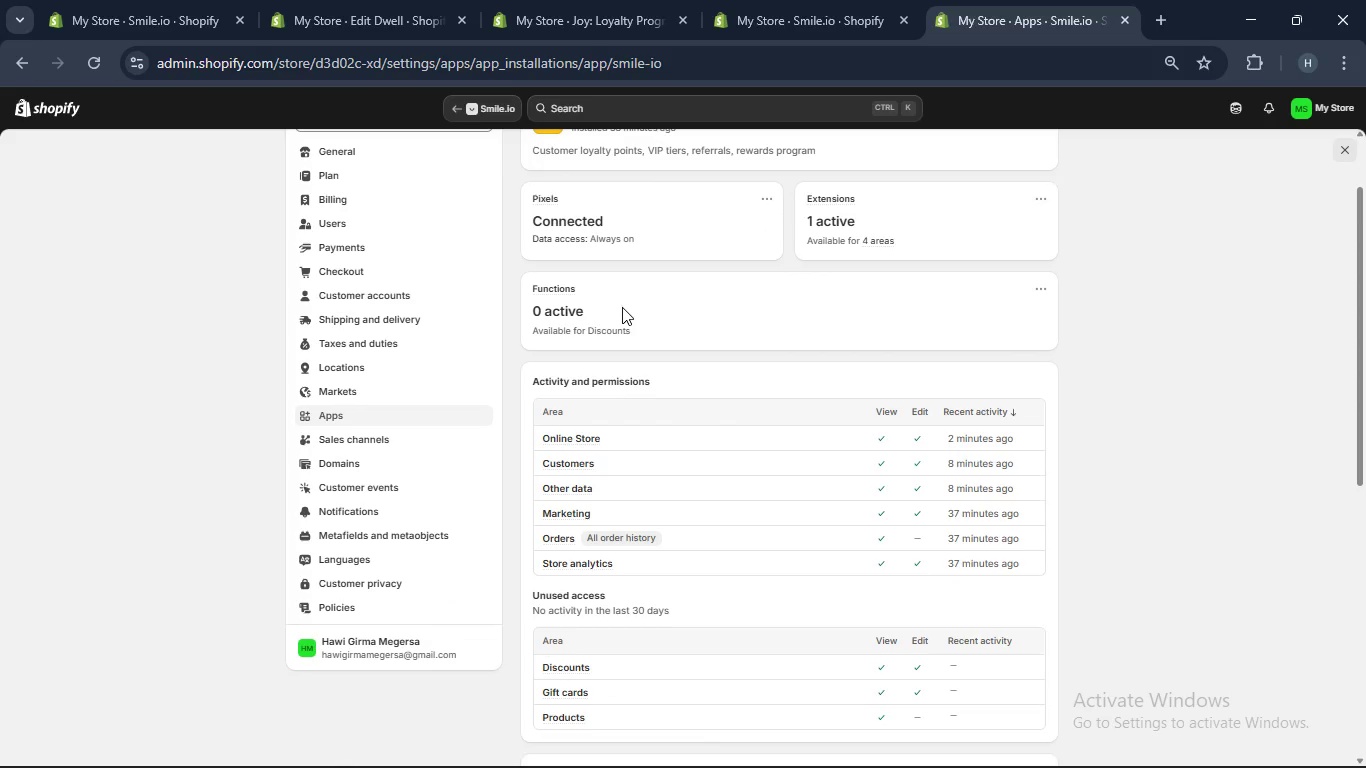 
scroll: coordinate [614, 303], scroll_direction: up, amount: 2.0
 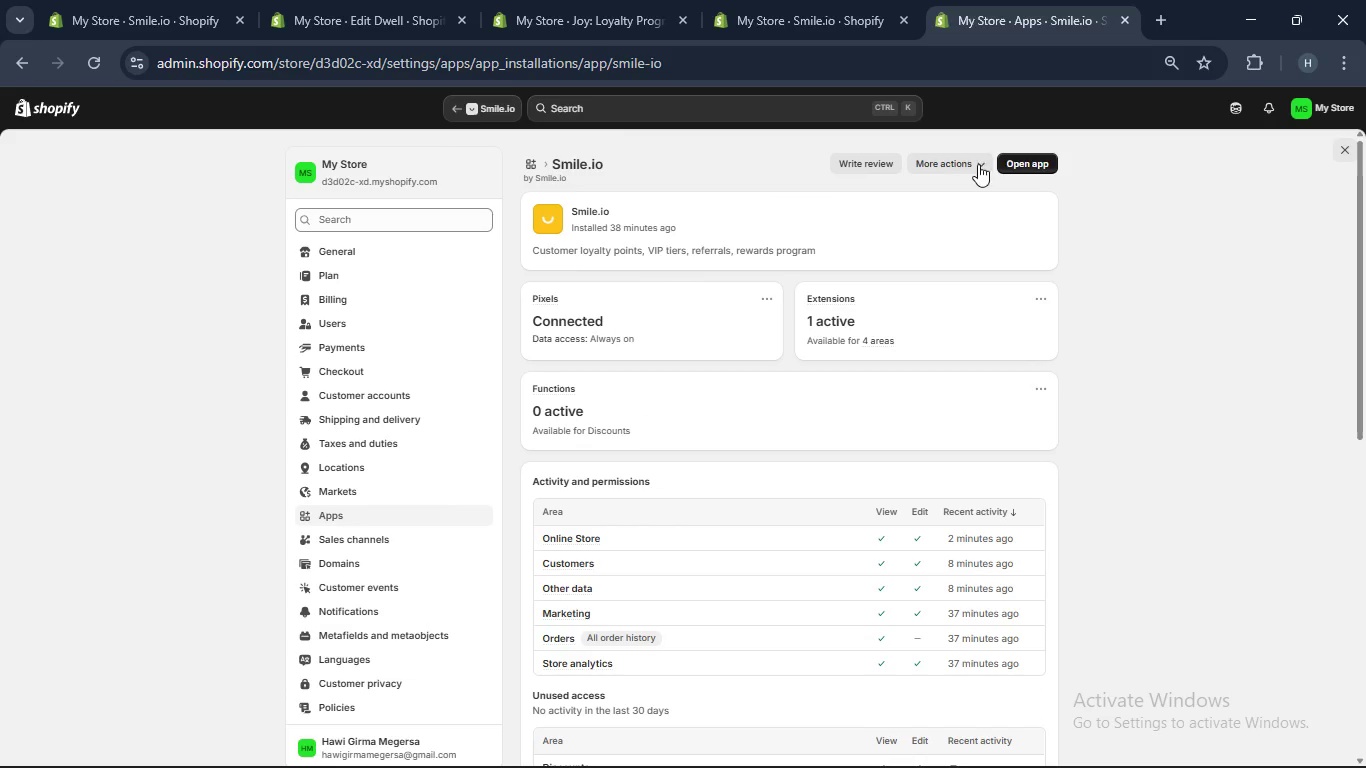 
left_click([976, 164])
 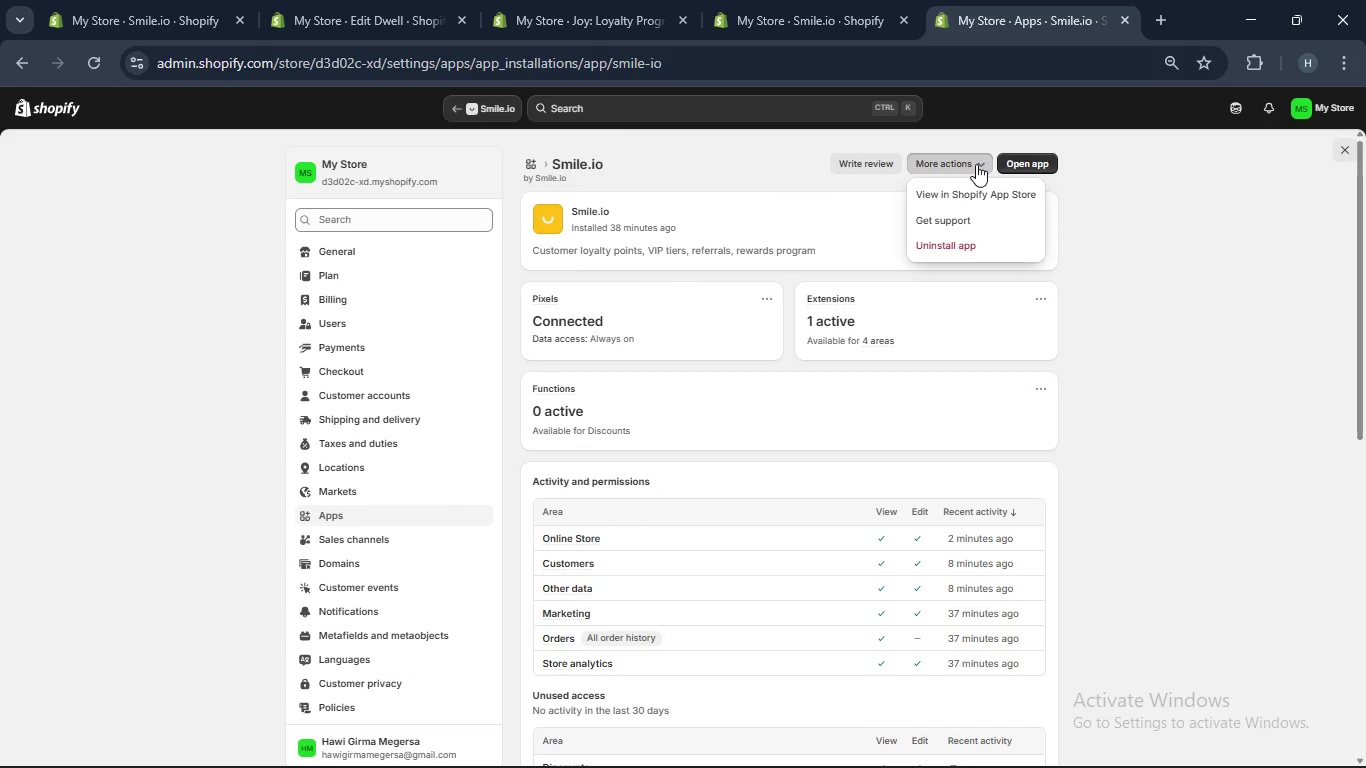 
left_click([976, 164])
 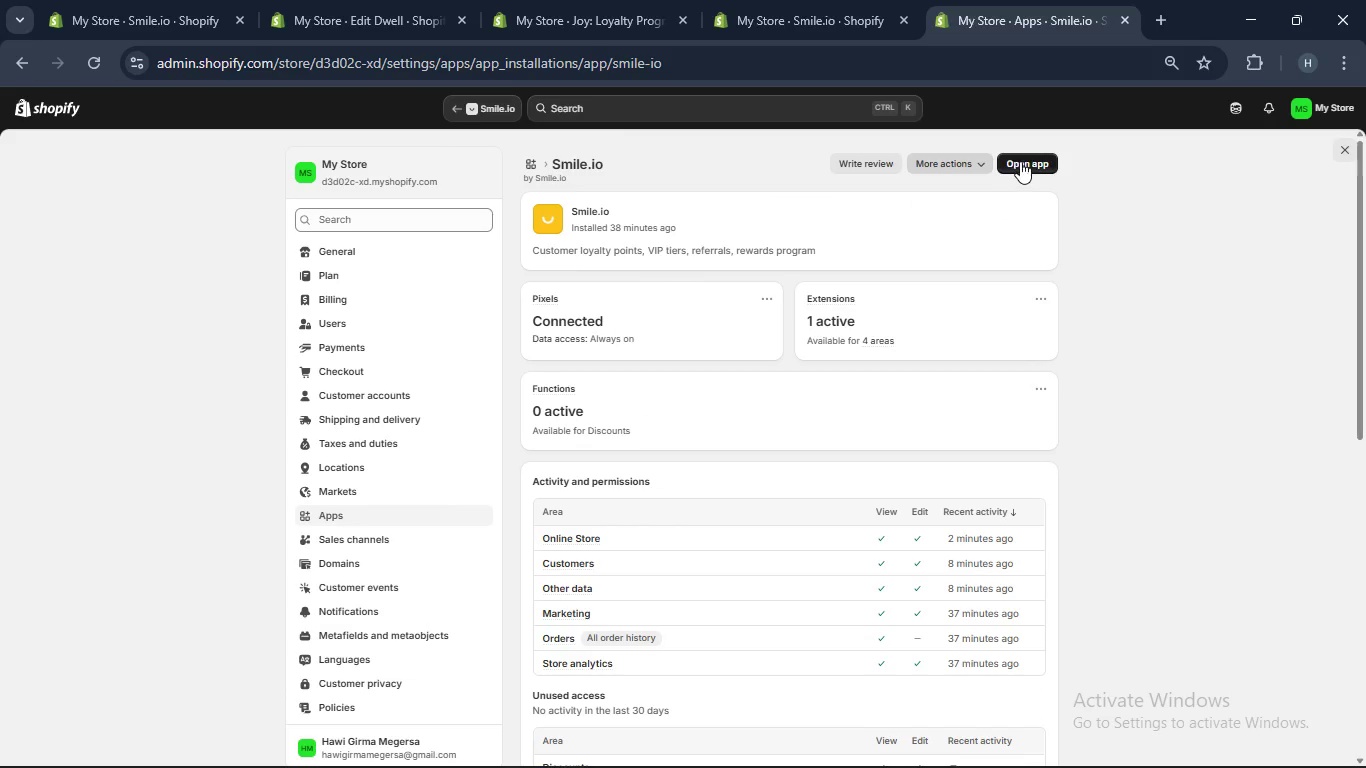 
left_click([1020, 160])
 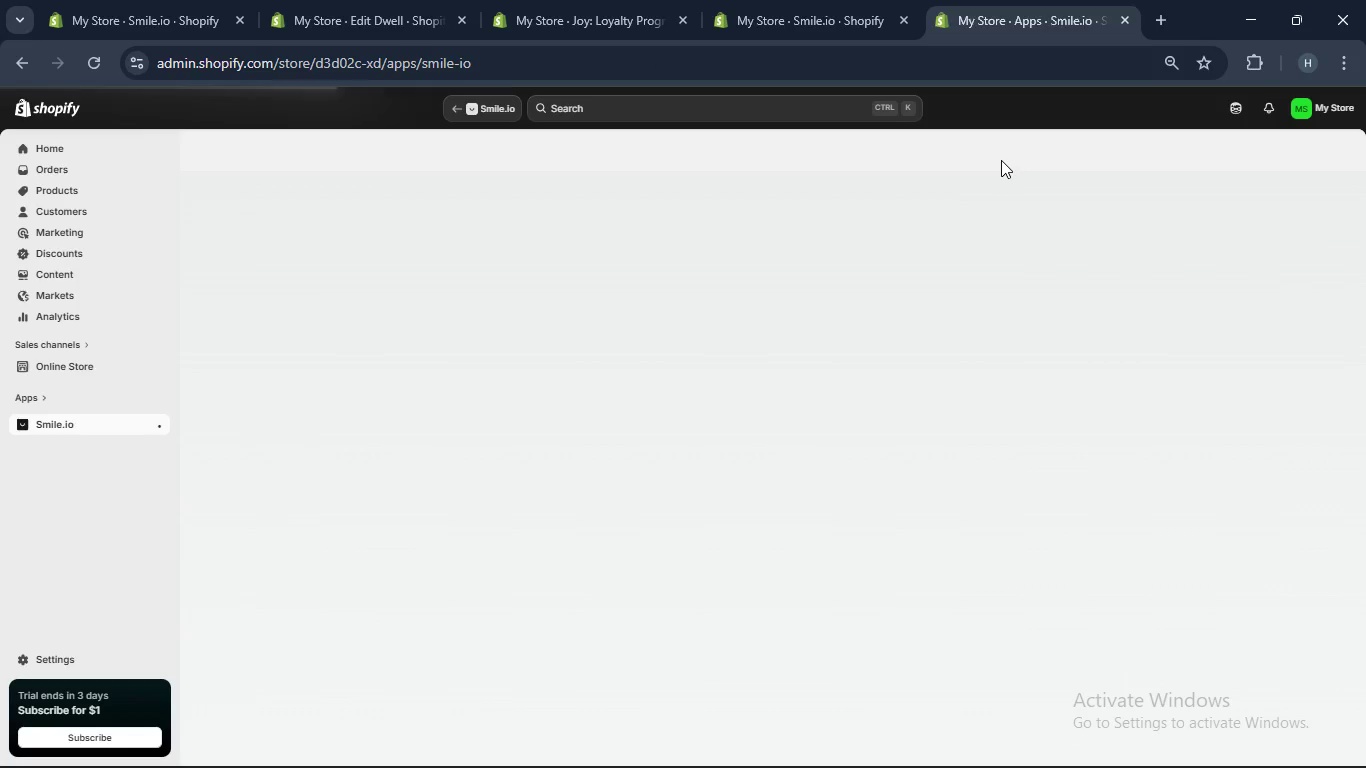 
mouse_move([971, 166])
 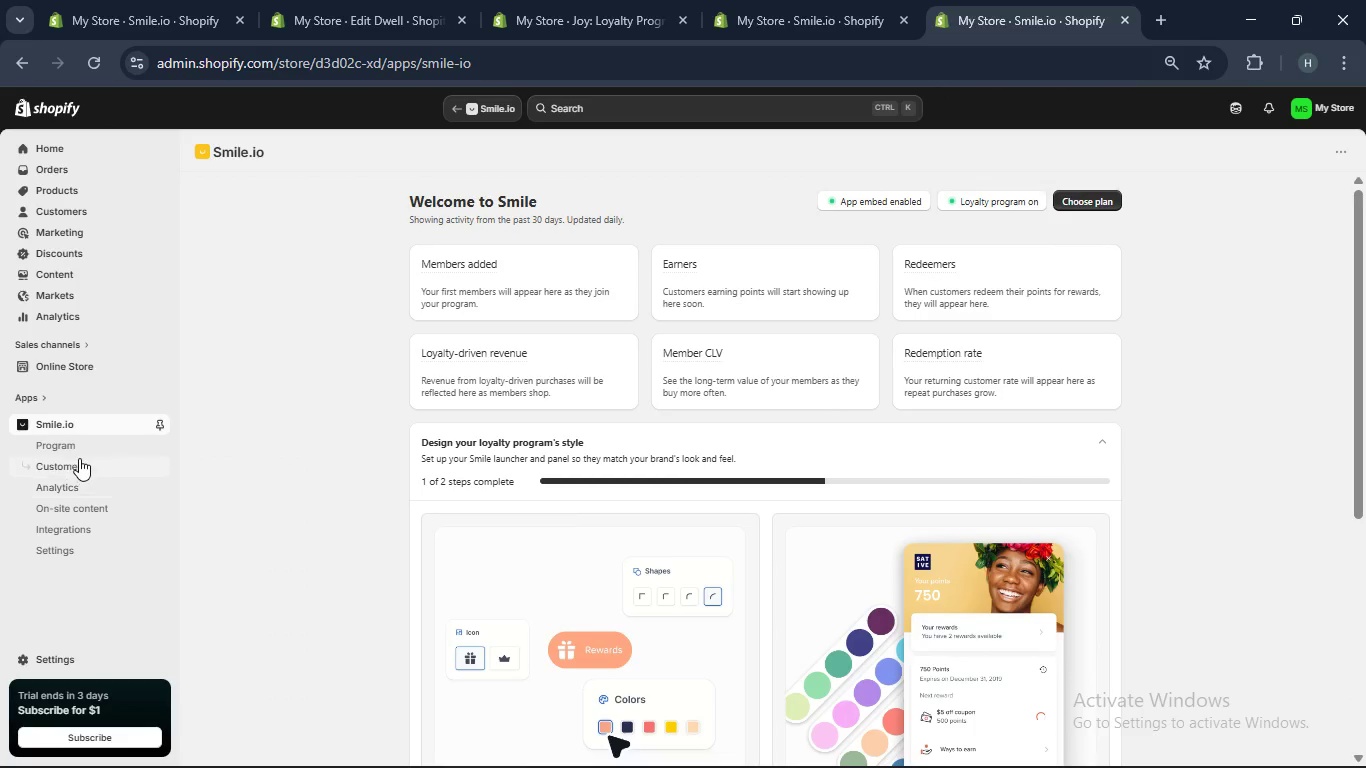 
left_click([79, 451])
 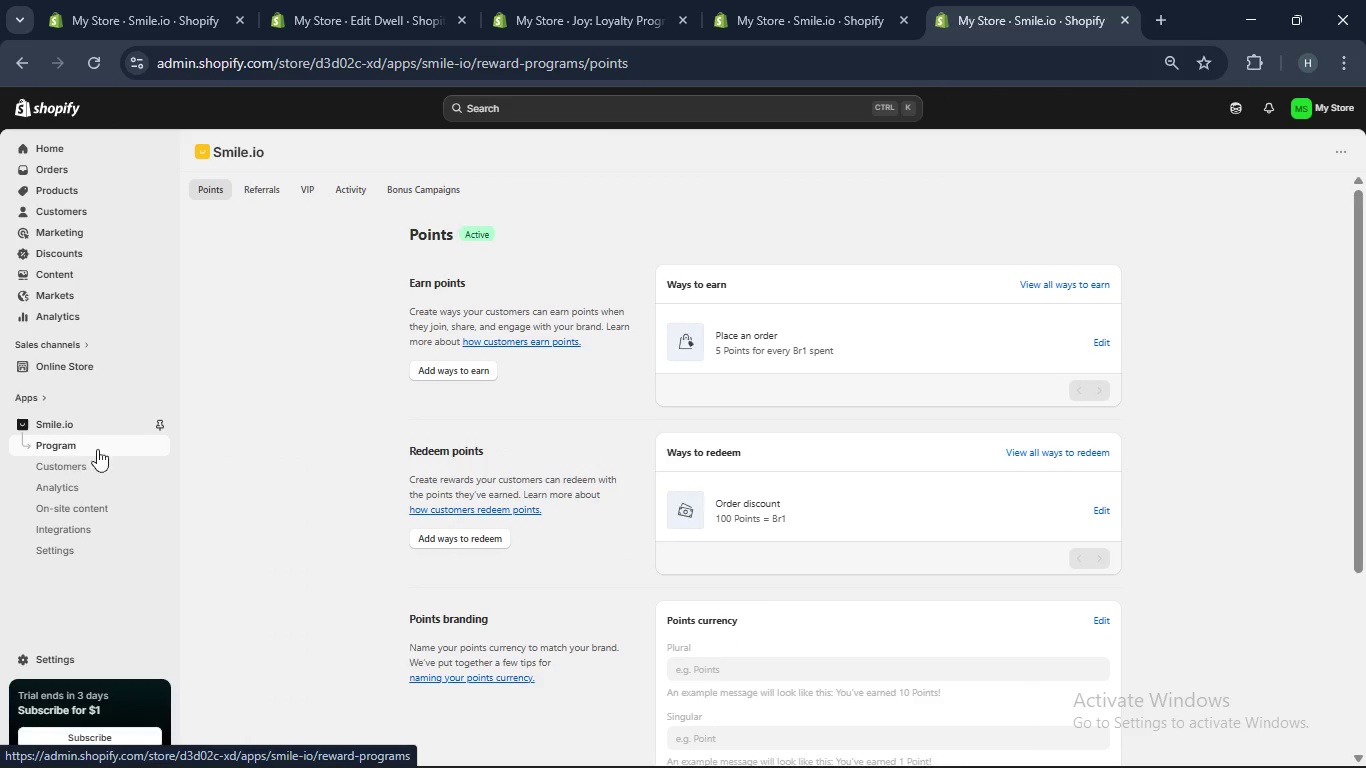 
scroll: coordinate [299, 446], scroll_direction: down, amount: 2.0
 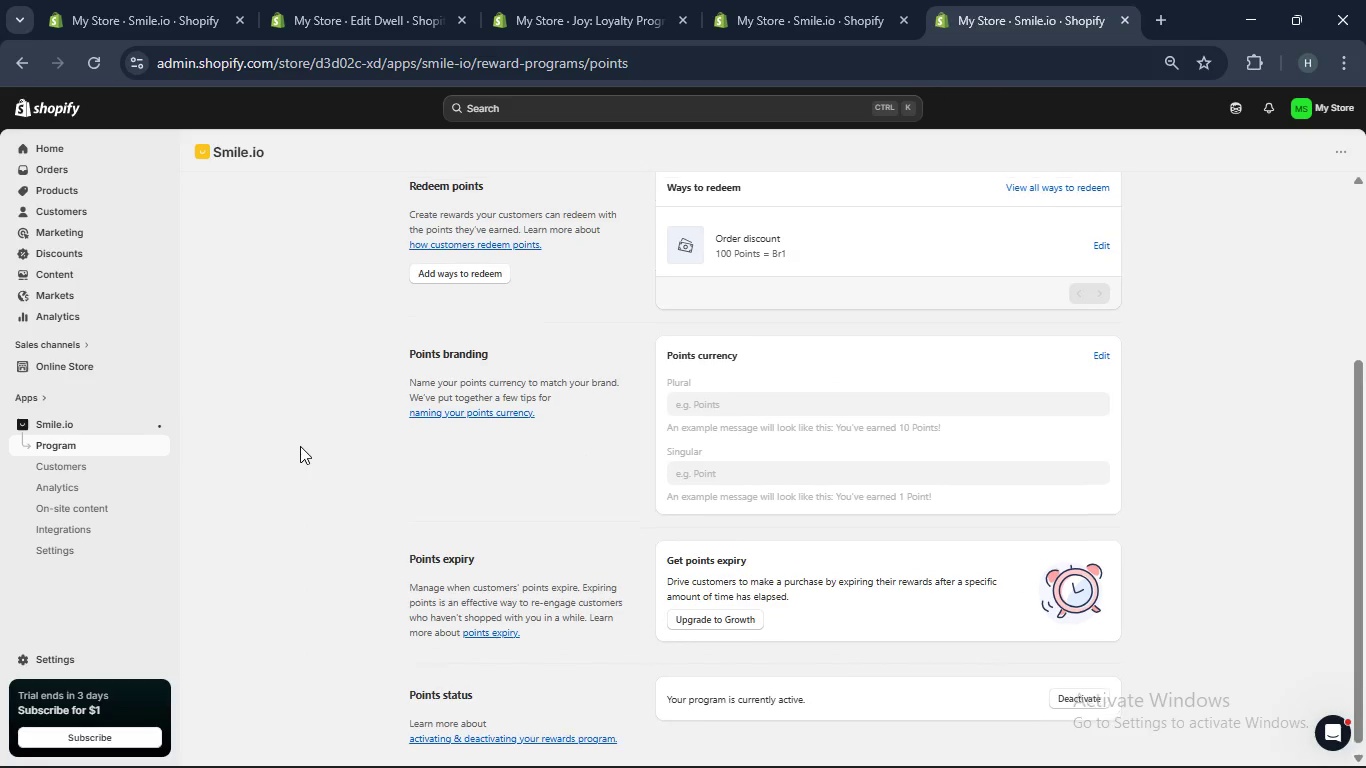 
scroll: coordinate [300, 446], scroll_direction: up, amount: 2.0
 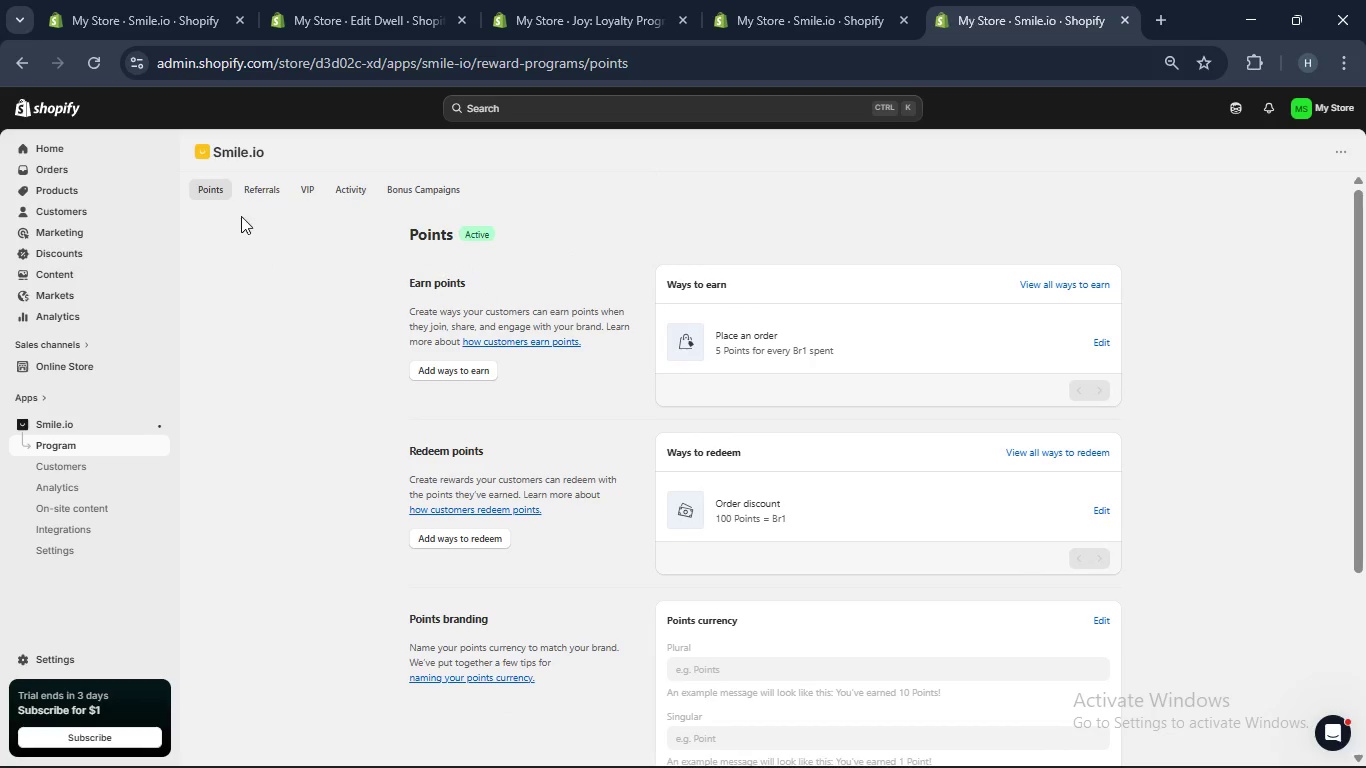 
left_click([271, 183])
 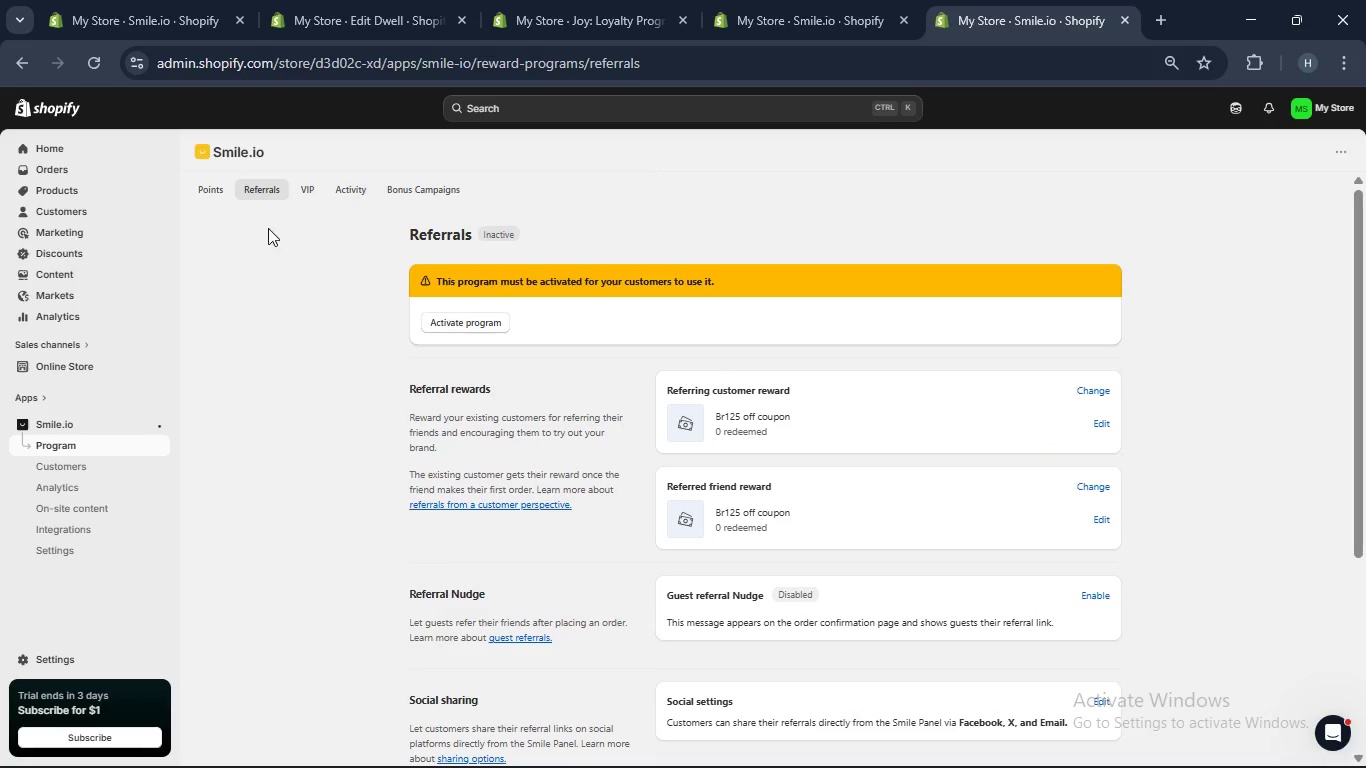 
wait(5.38)
 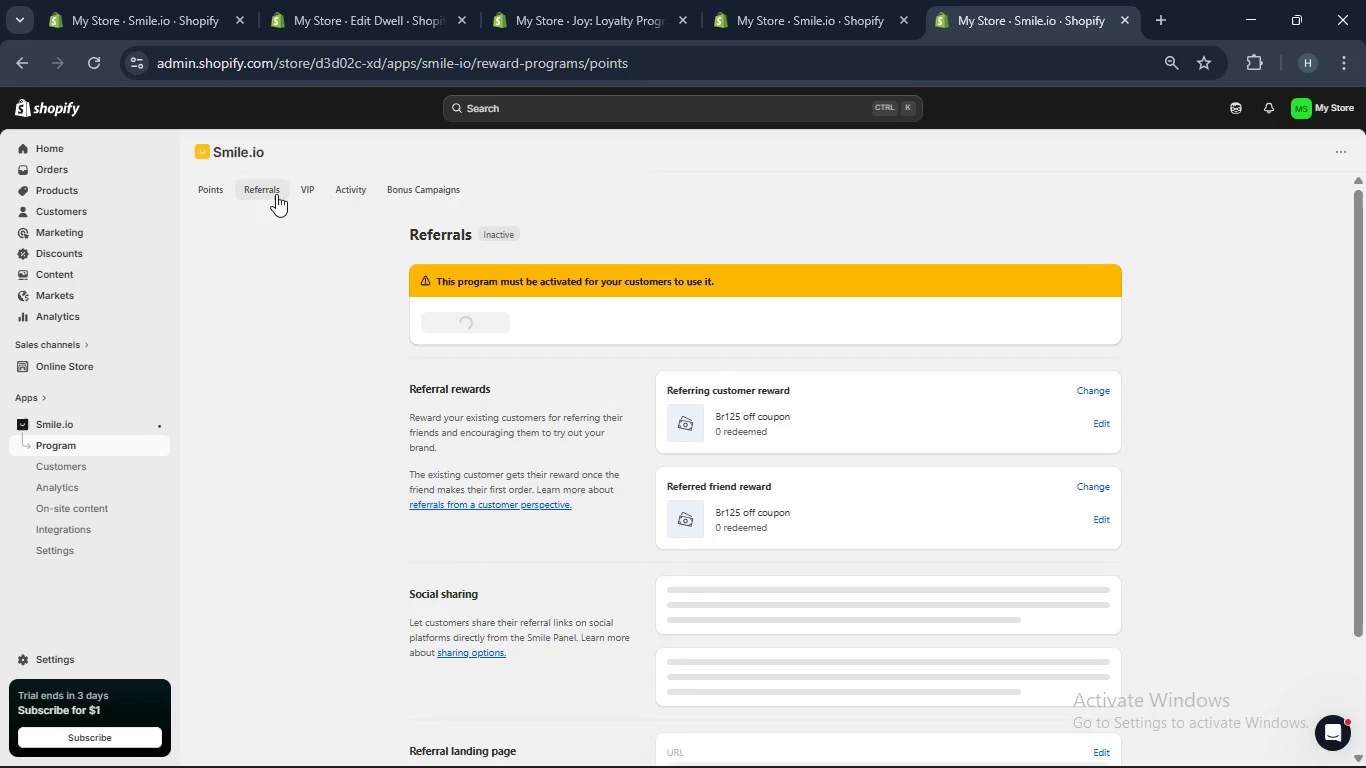 
left_click([449, 330])
 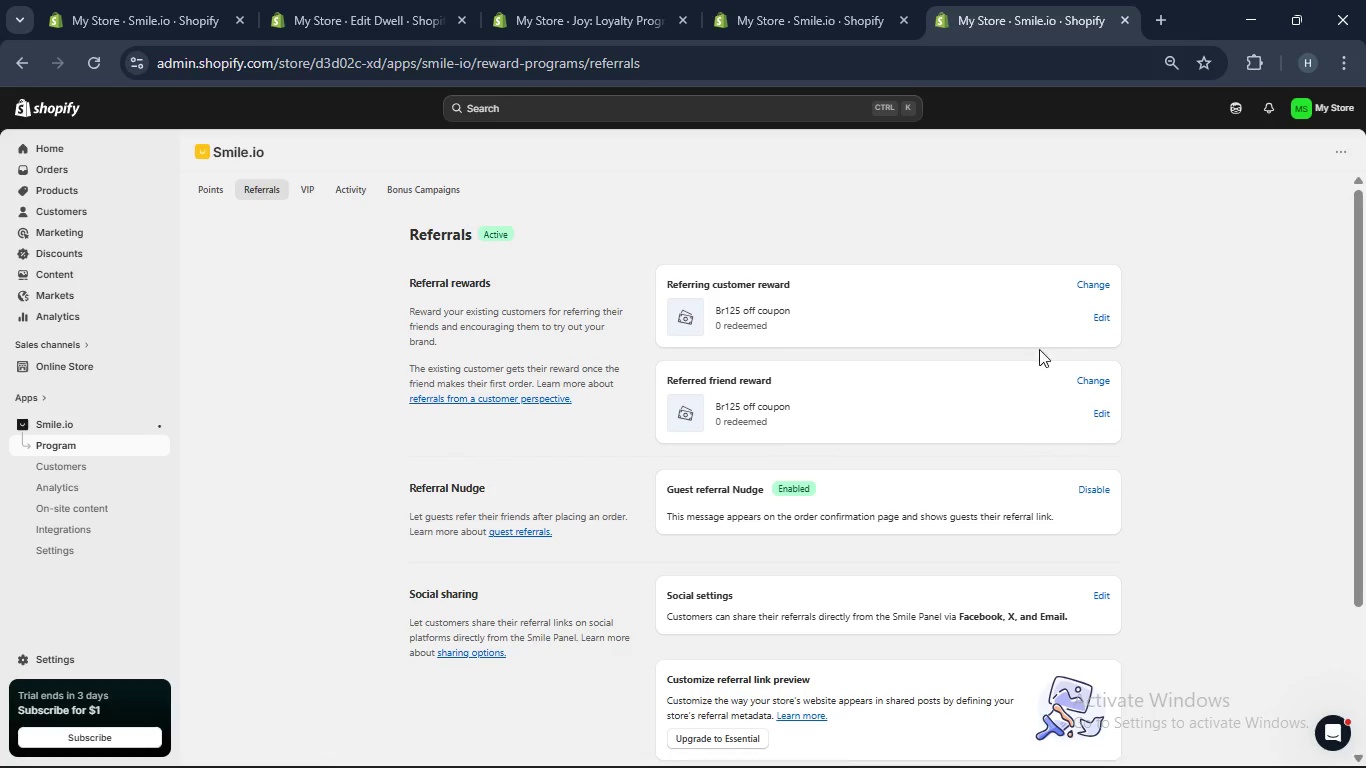 
wait(5.12)
 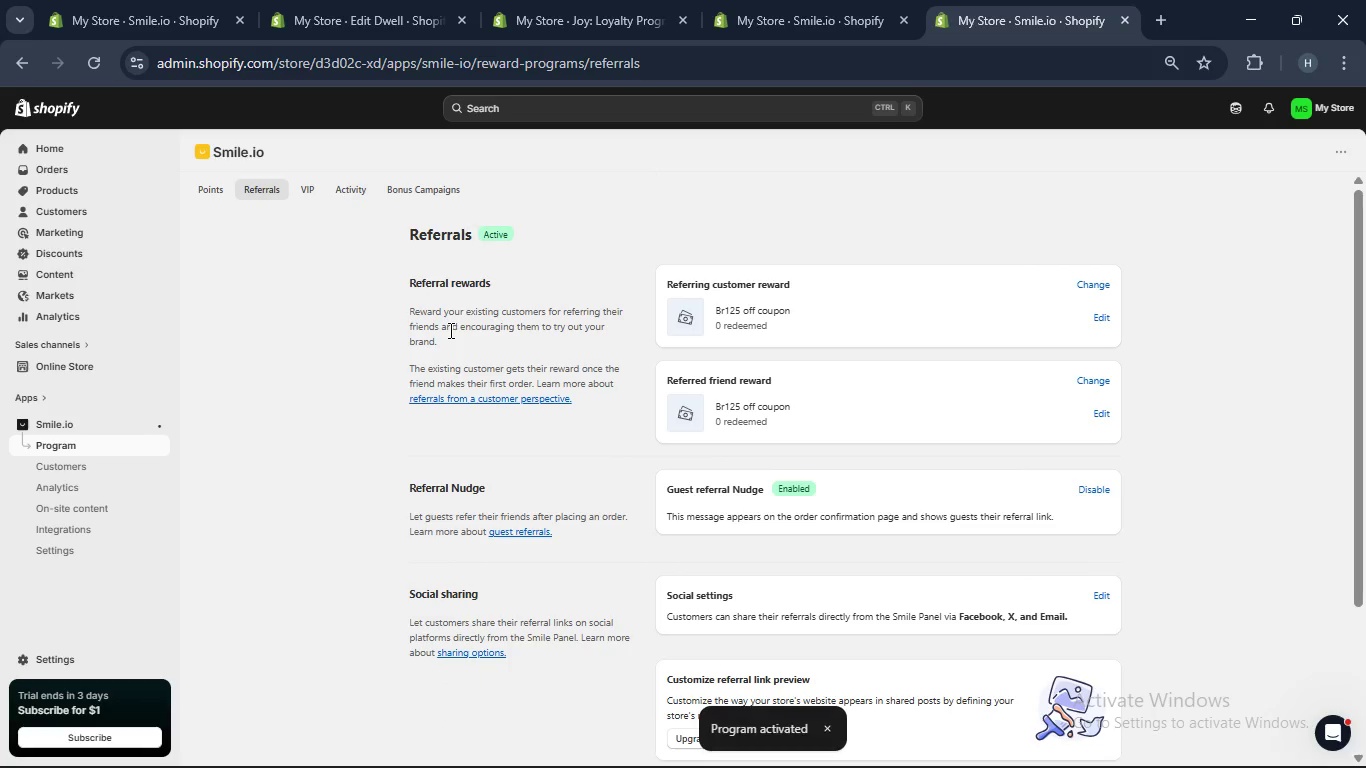 
scroll: coordinate [997, 325], scroll_direction: down, amount: 2.0
 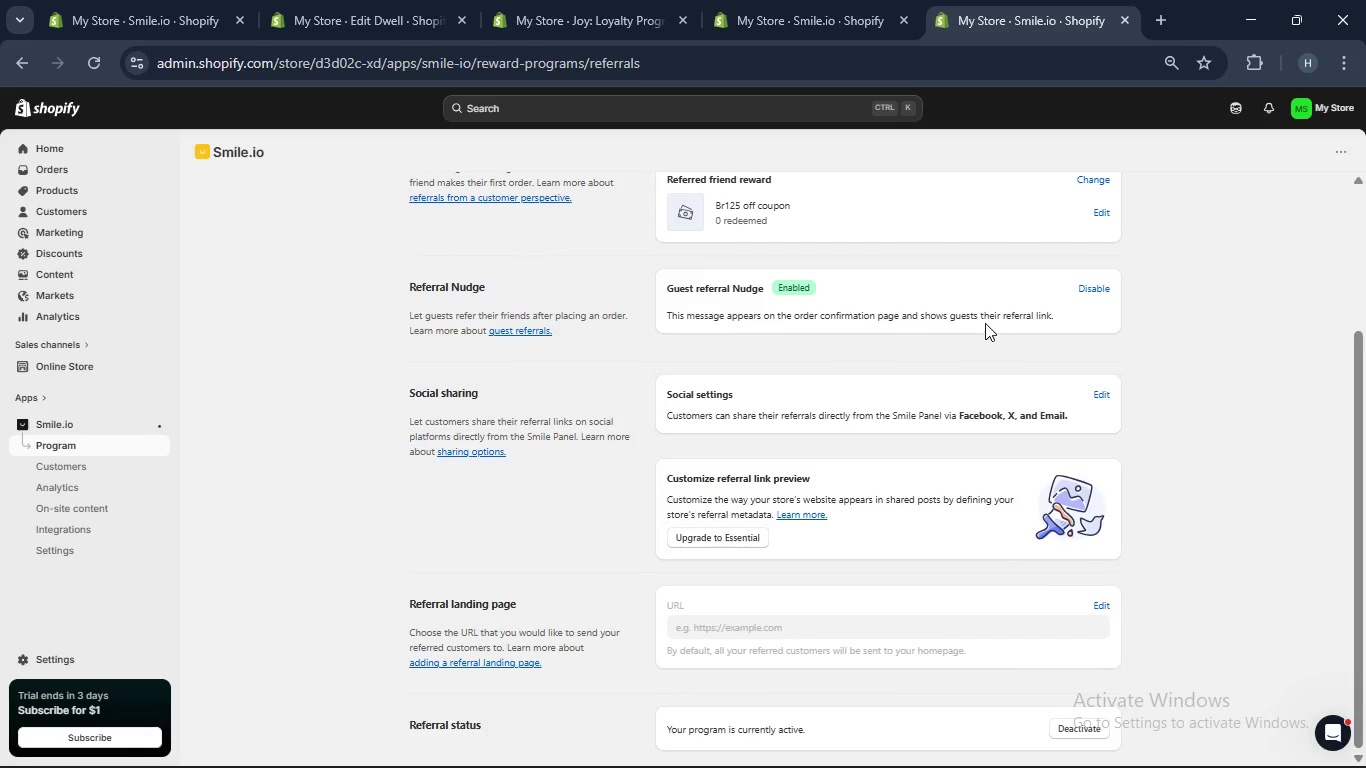 
scroll: coordinate [985, 323], scroll_direction: up, amount: 3.0
 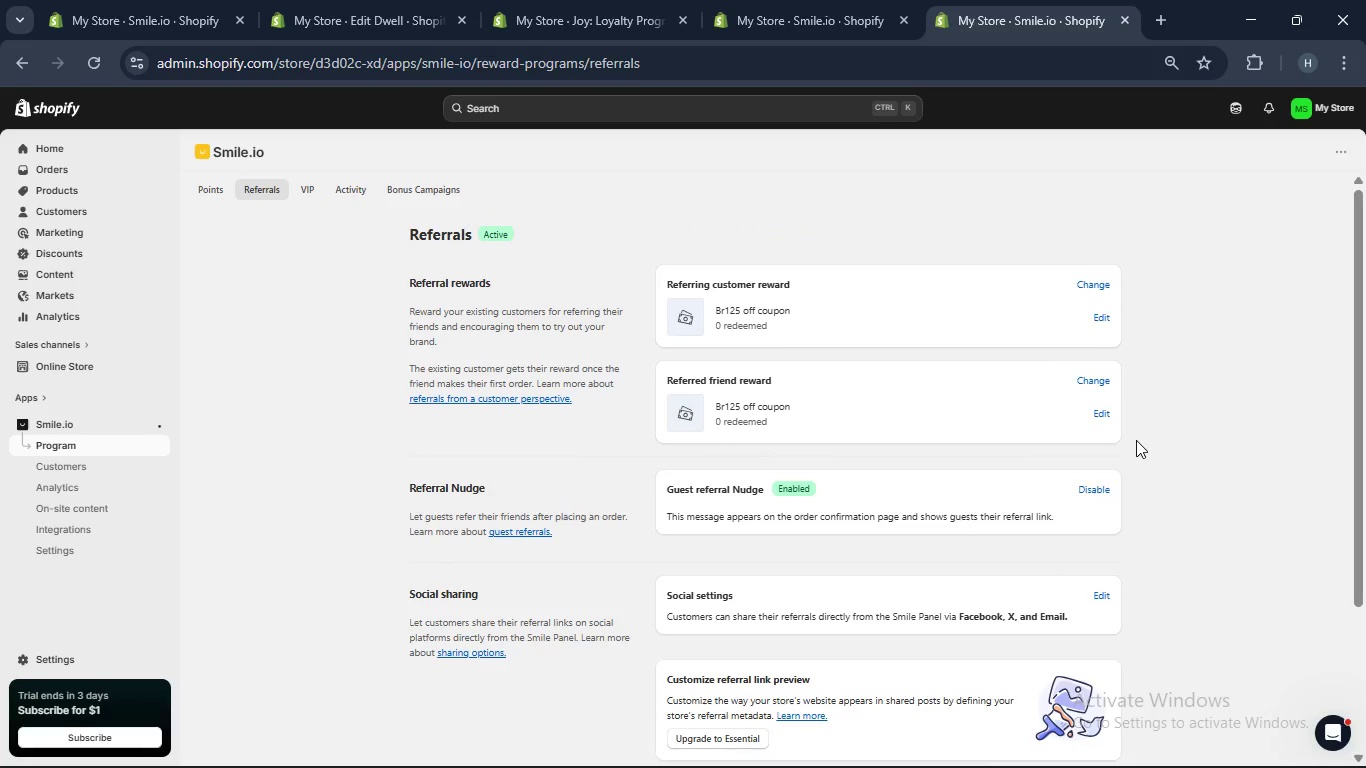 
wait(24.06)
 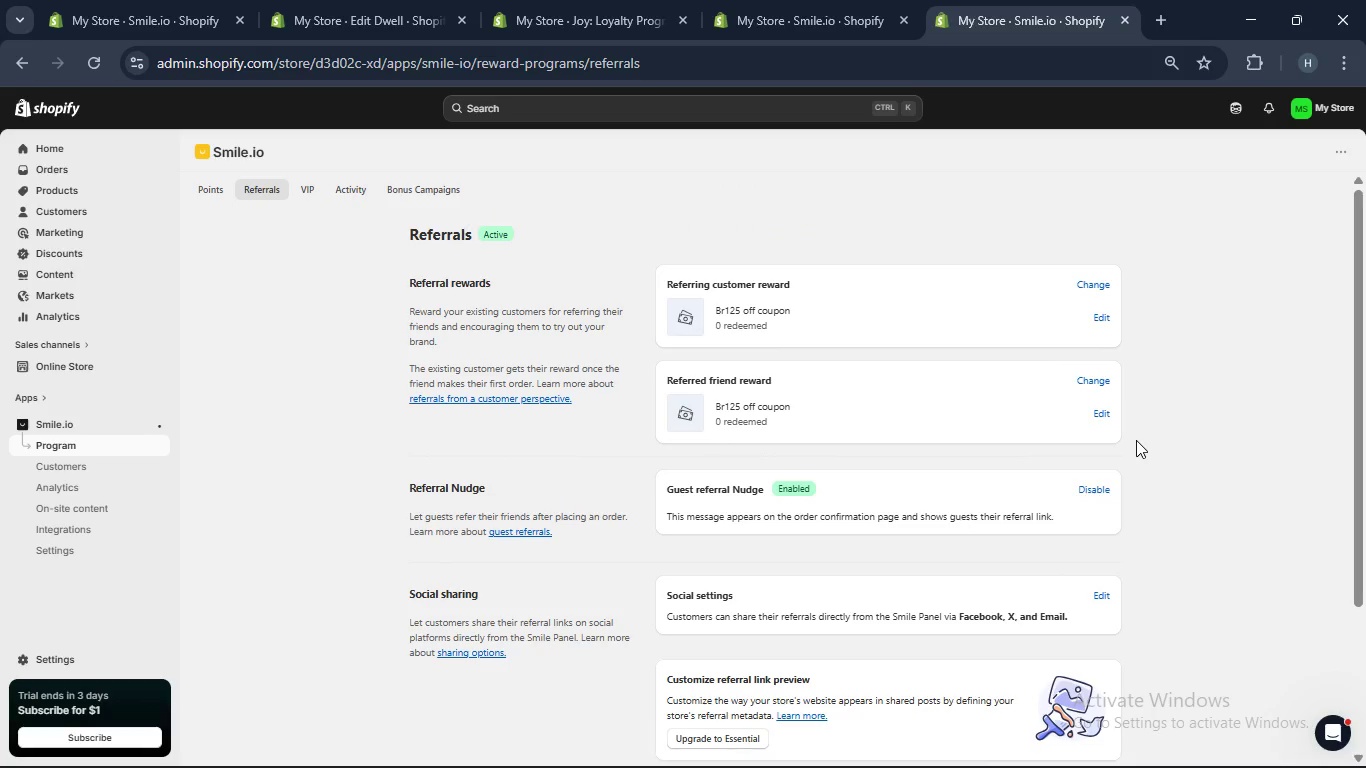 
left_click([1098, 483])
 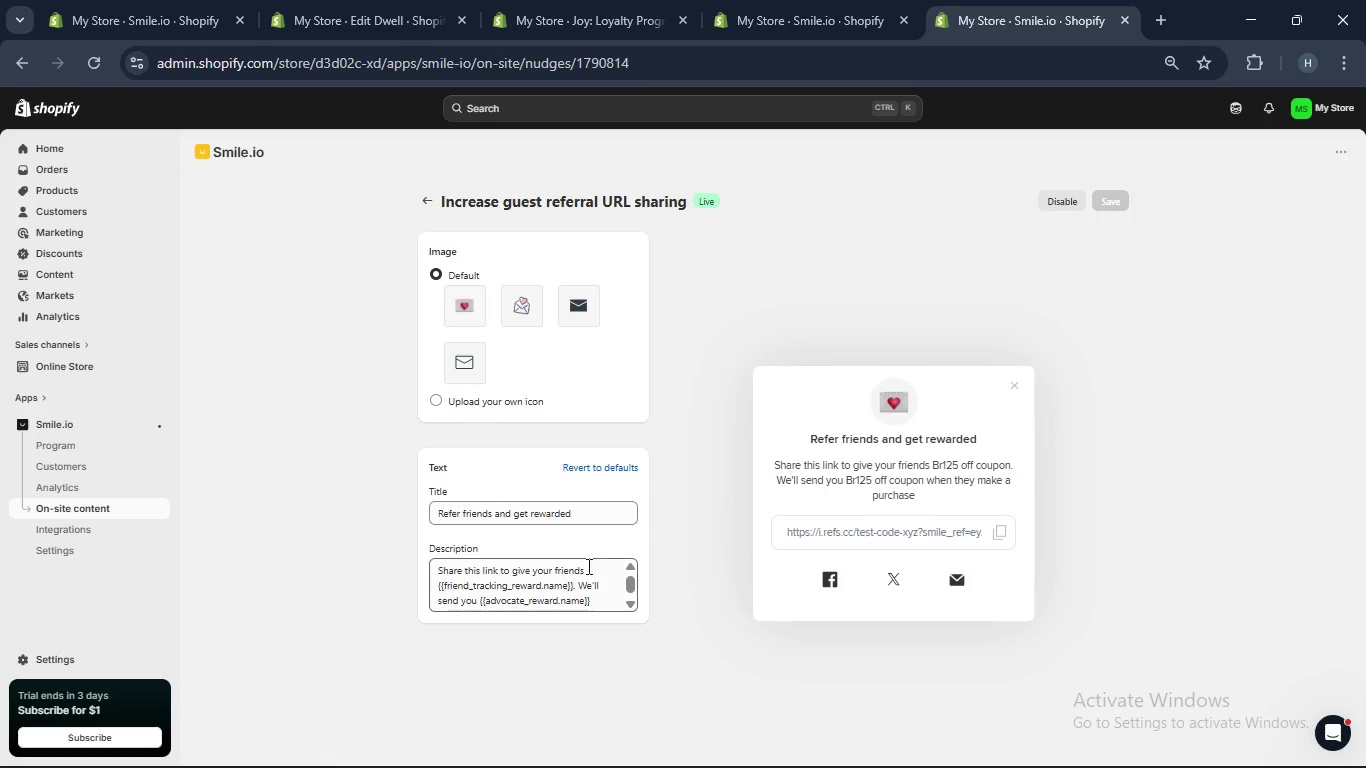 
wait(6.34)
 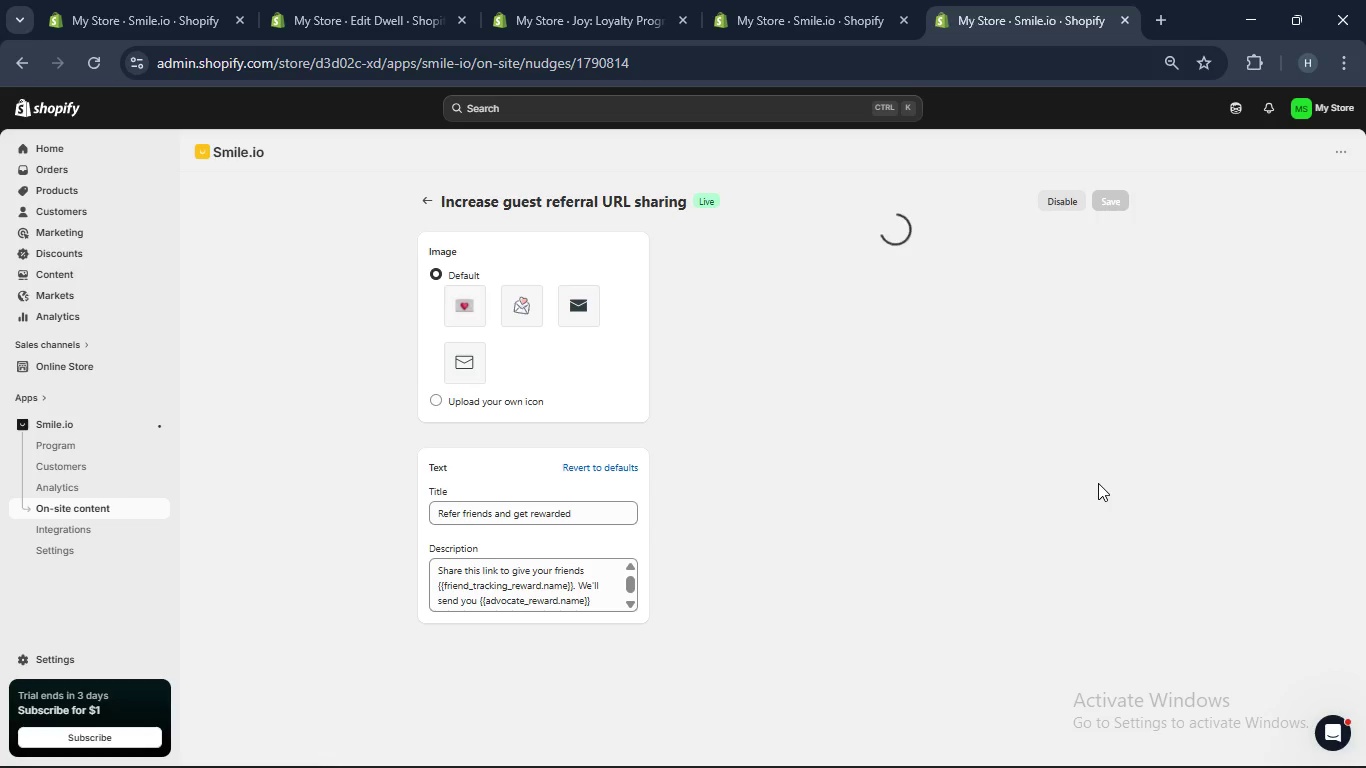 
scroll: coordinate [829, 501], scroll_direction: down, amount: 1.0
 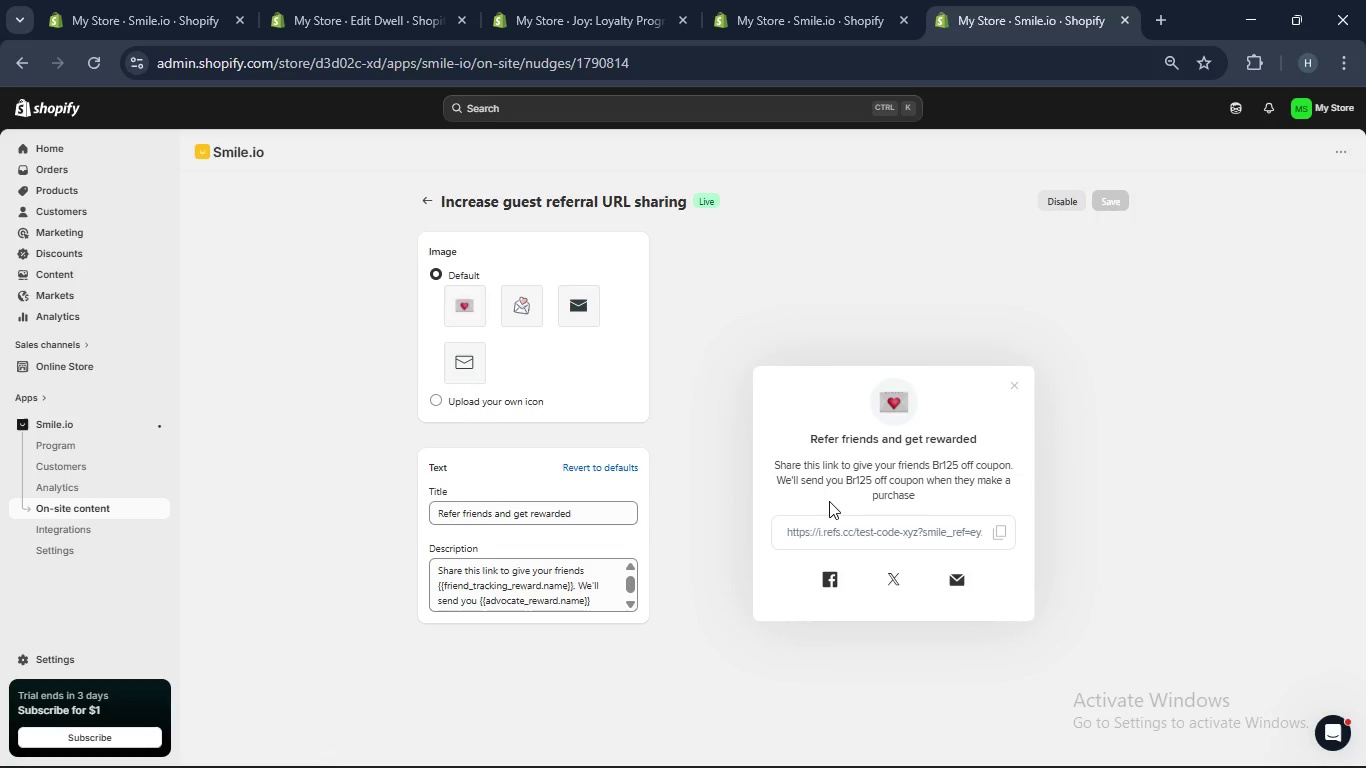 
scroll: coordinate [829, 501], scroll_direction: up, amount: 2.0
 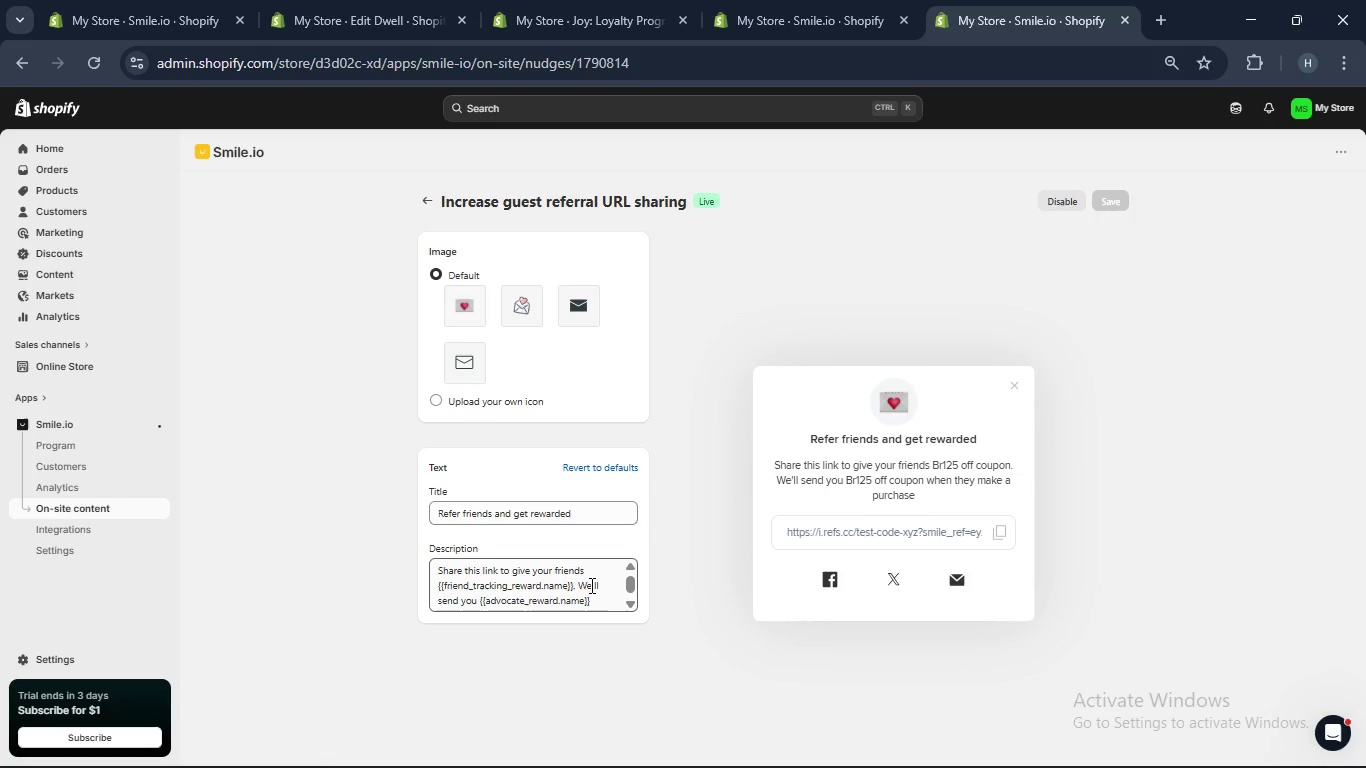 
scroll: coordinate [601, 585], scroll_direction: down, amount: 1.0
 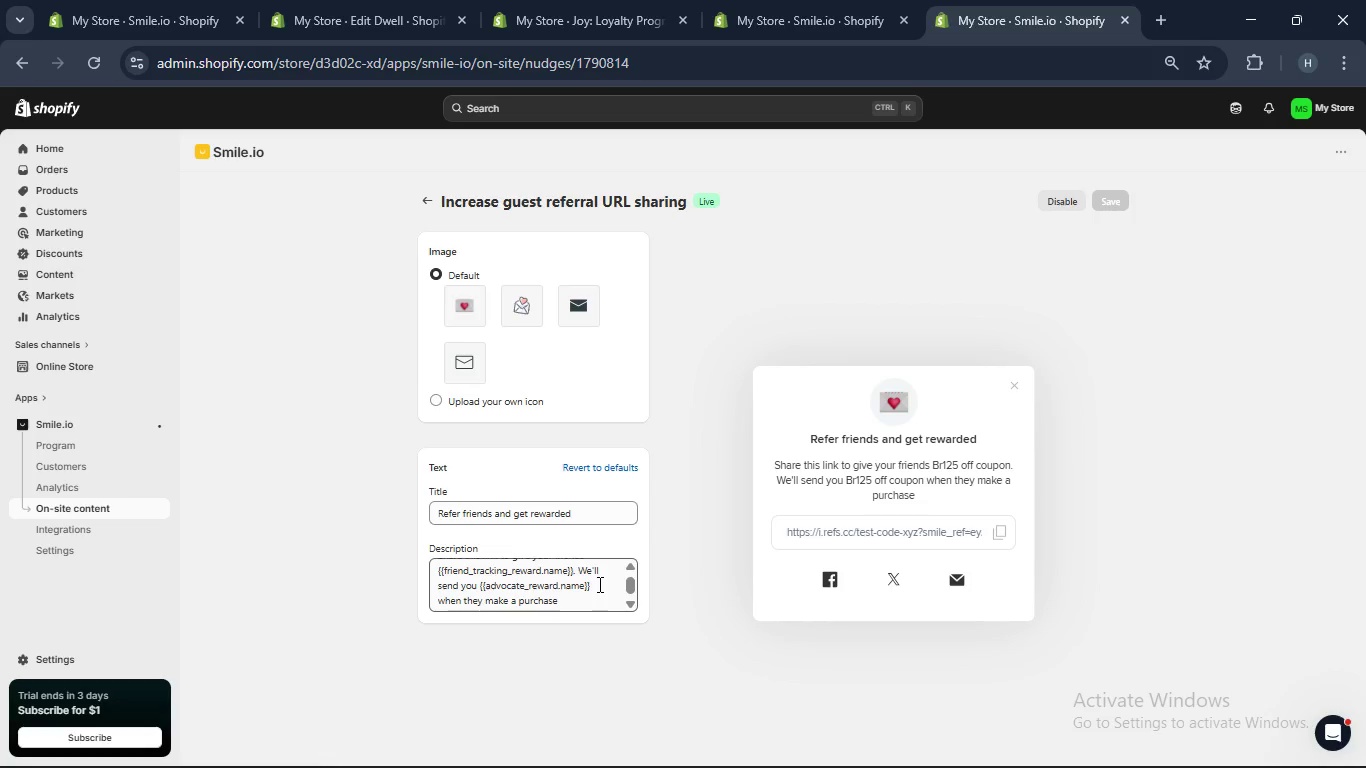 
scroll: coordinate [598, 584], scroll_direction: up, amount: 1.0
 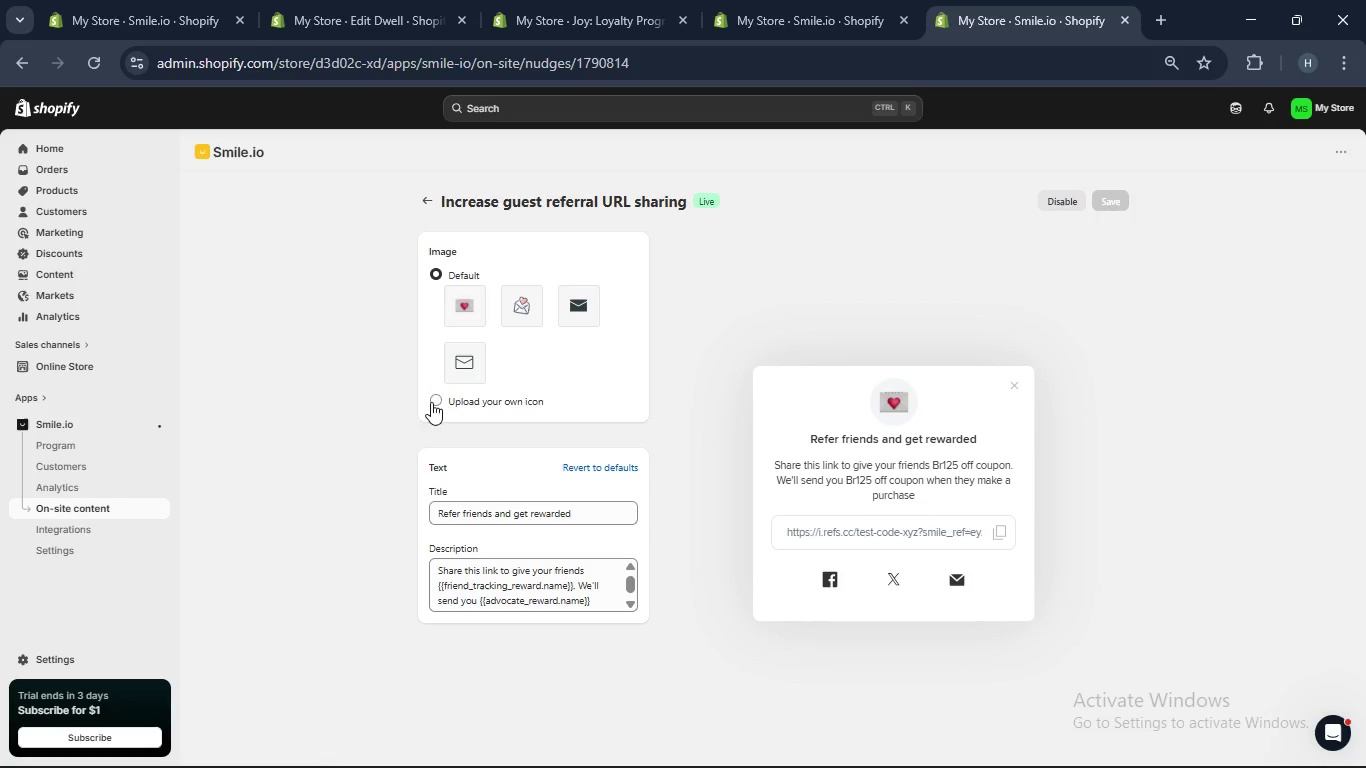 
wait(5.06)
 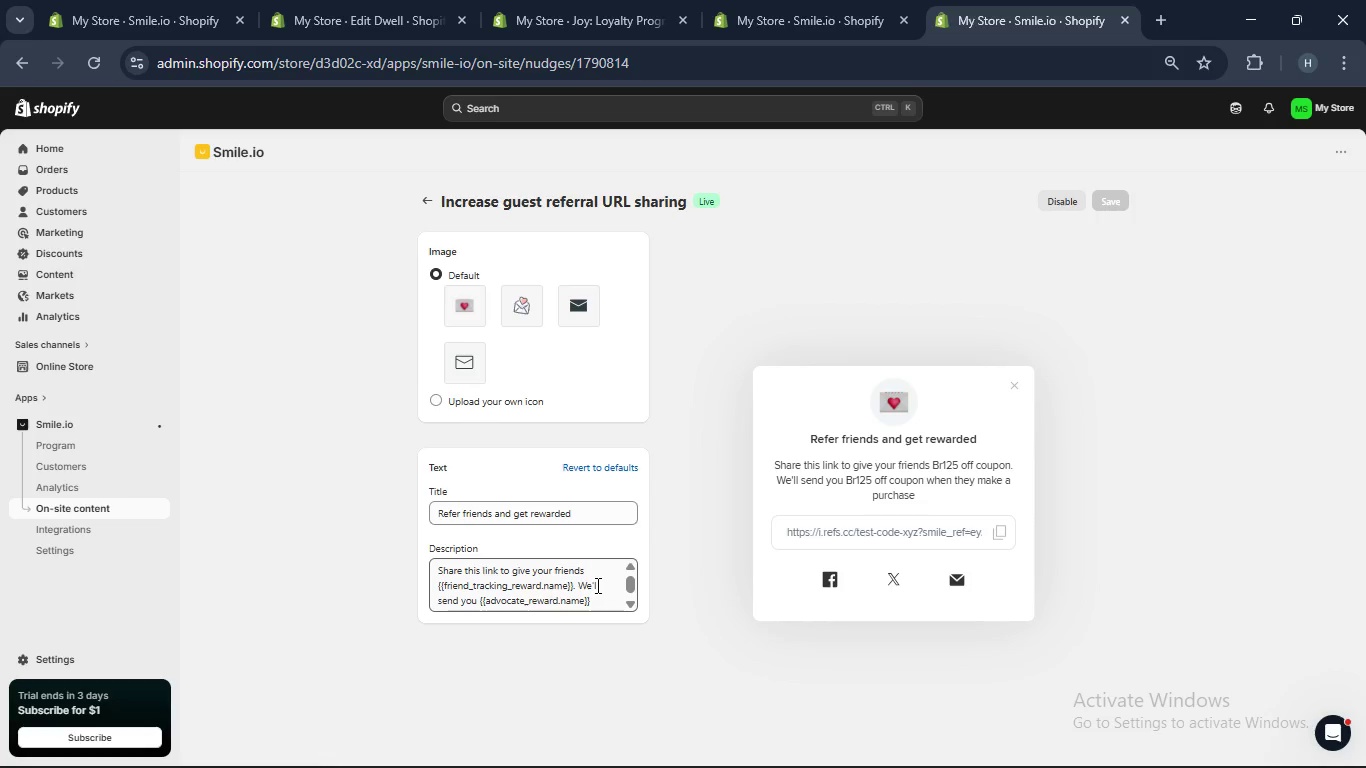 
left_click([571, 303])
 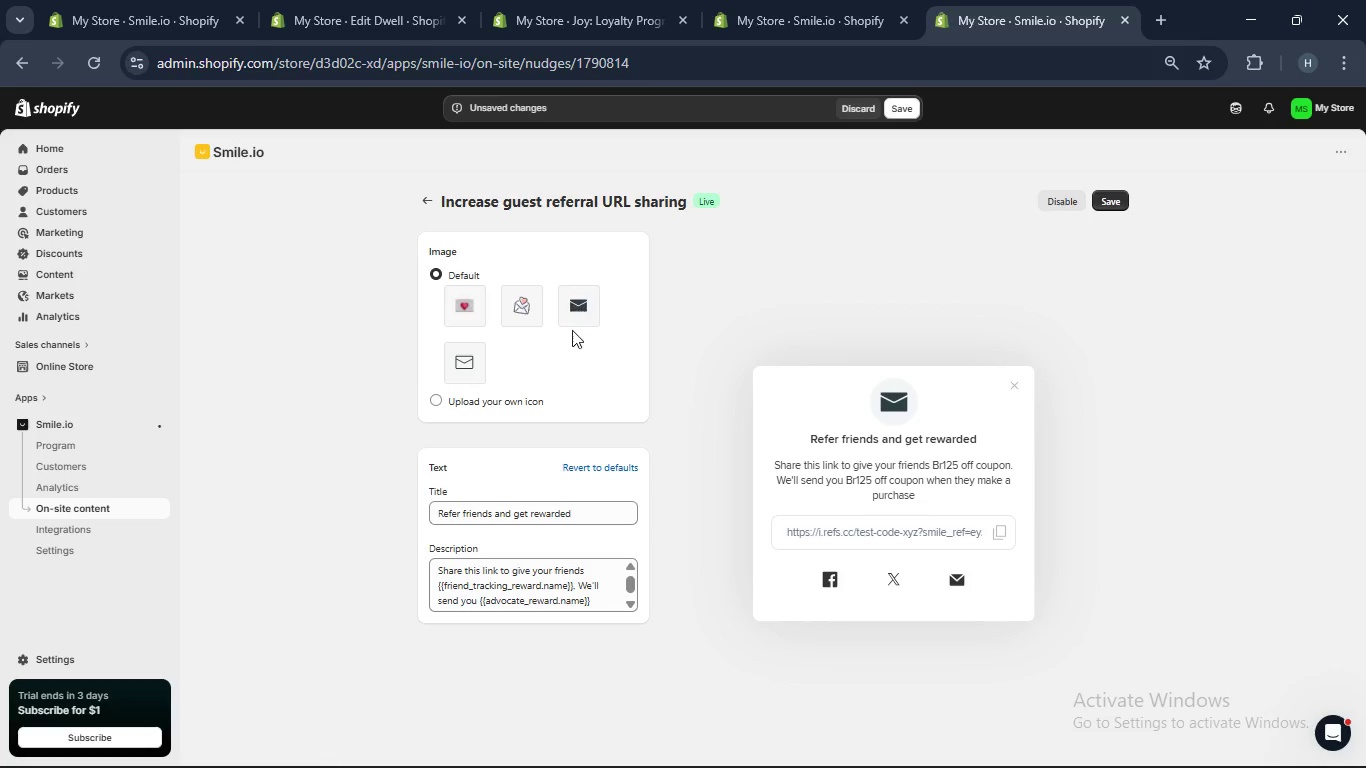 
scroll: coordinate [873, 473], scroll_direction: down, amount: 2.0
 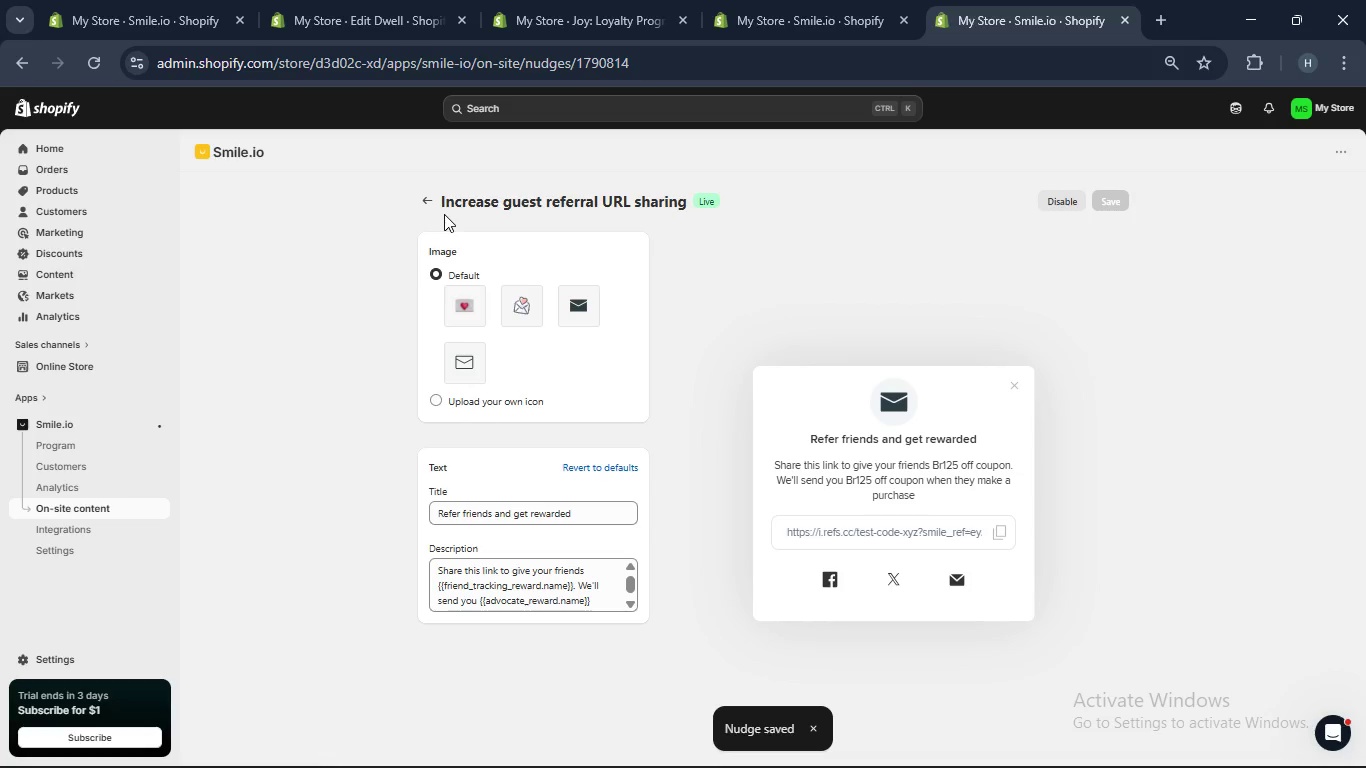 
wait(5.1)
 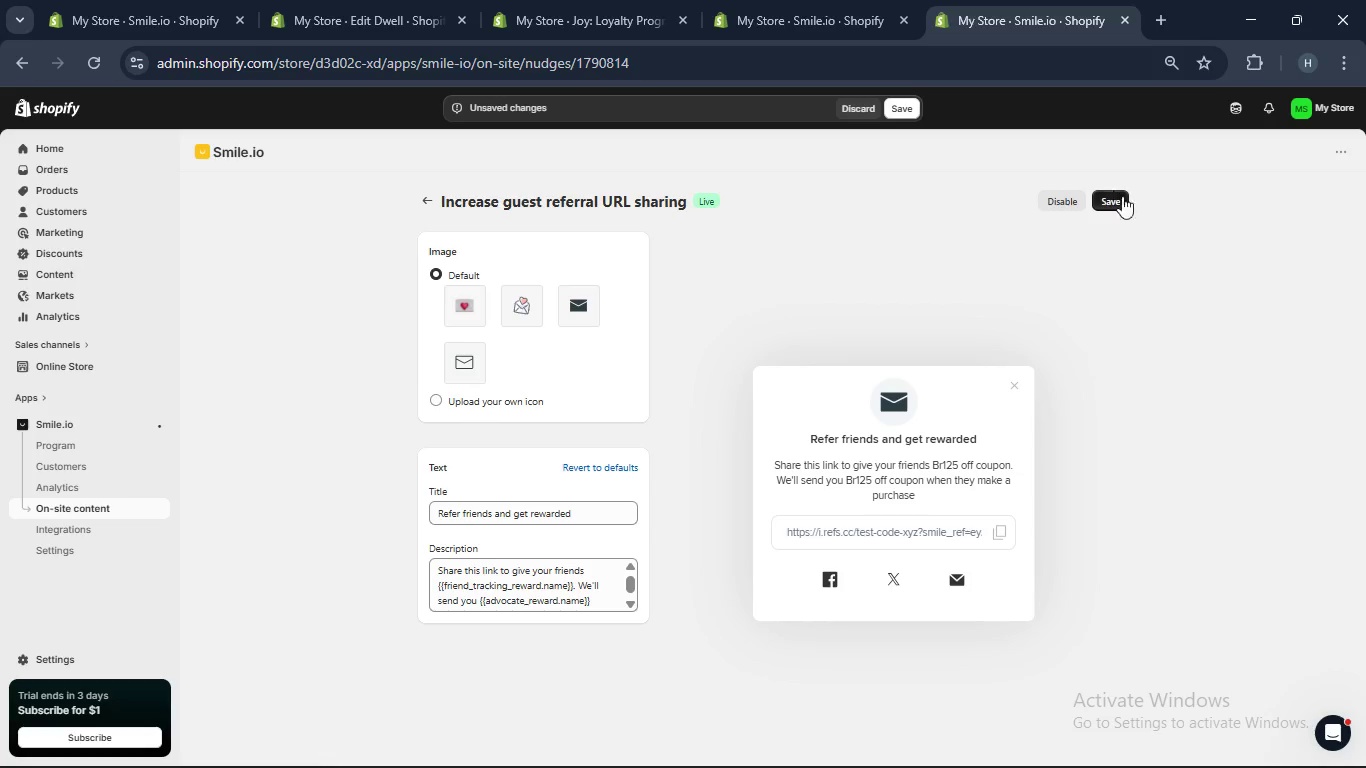 
left_click([430, 200])
 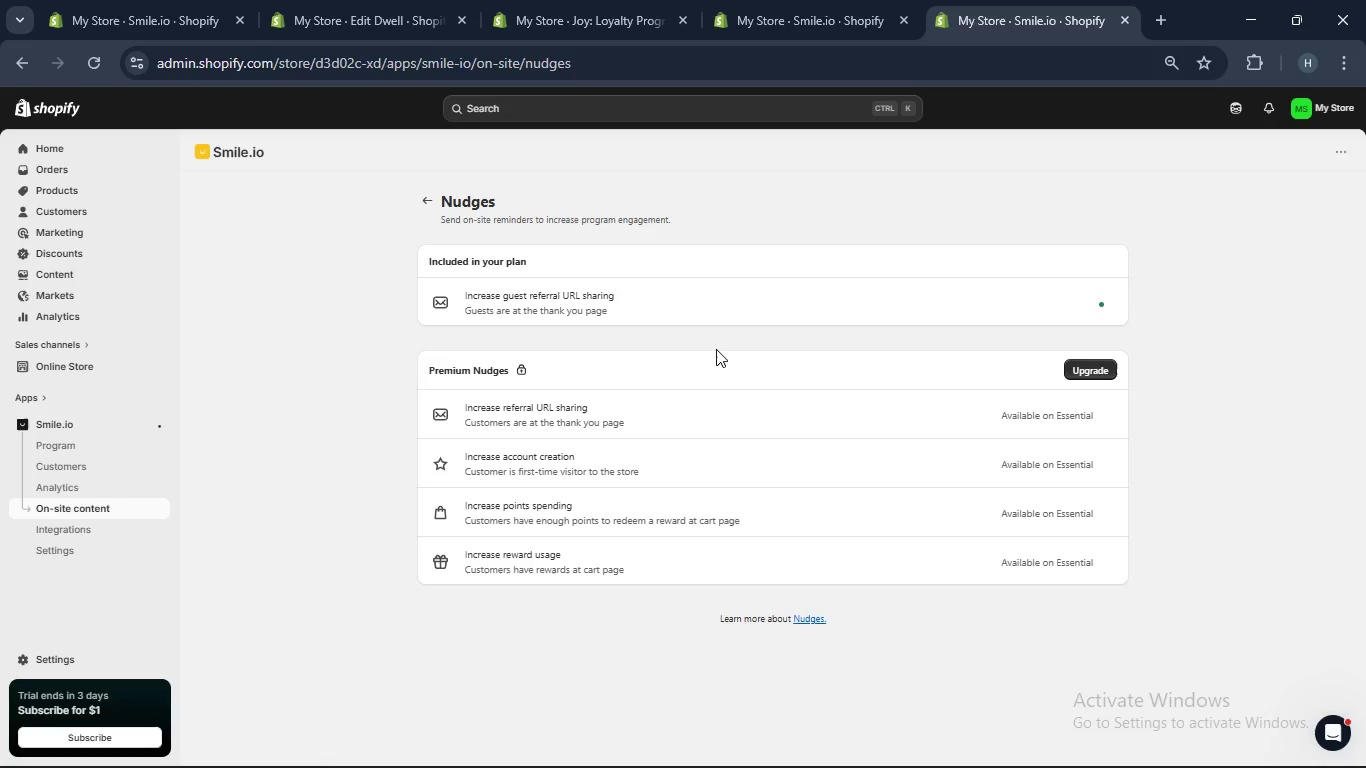 
wait(10.75)
 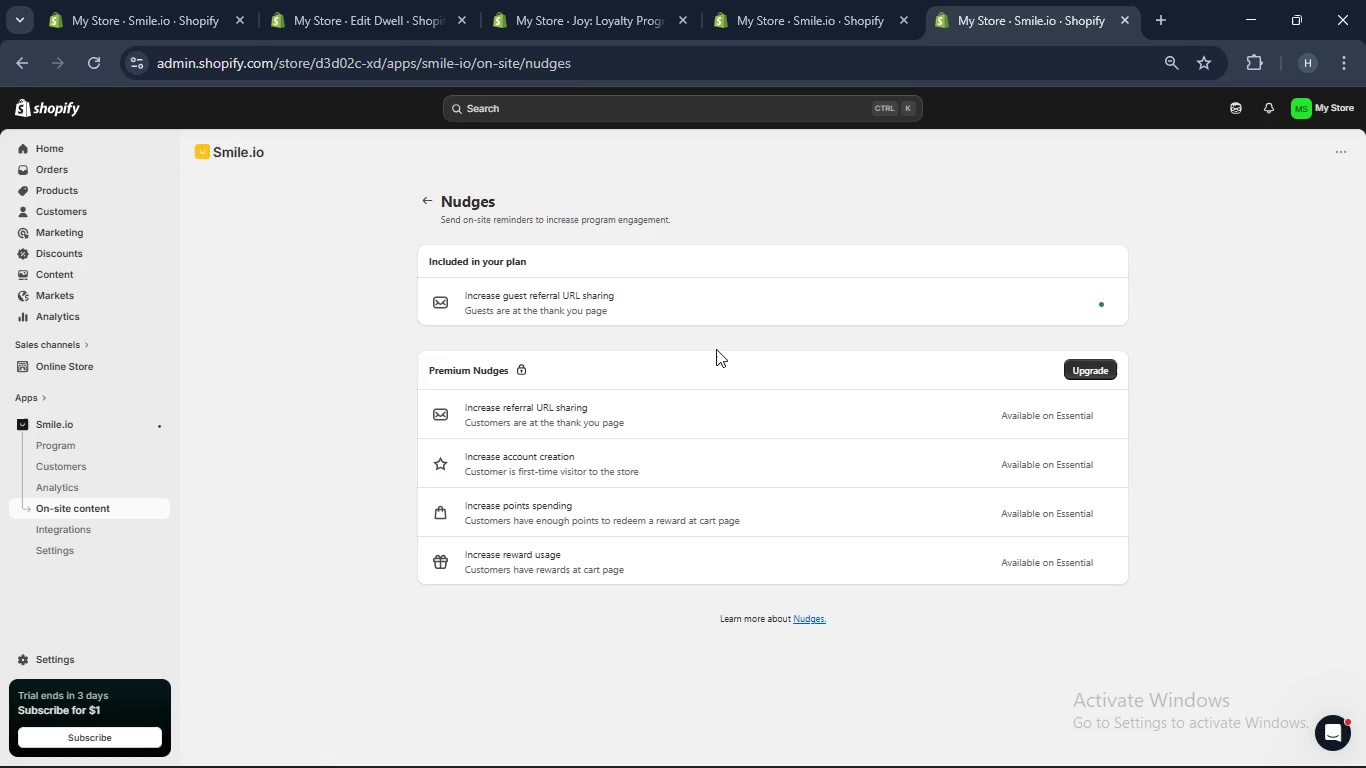 
left_click([428, 193])
 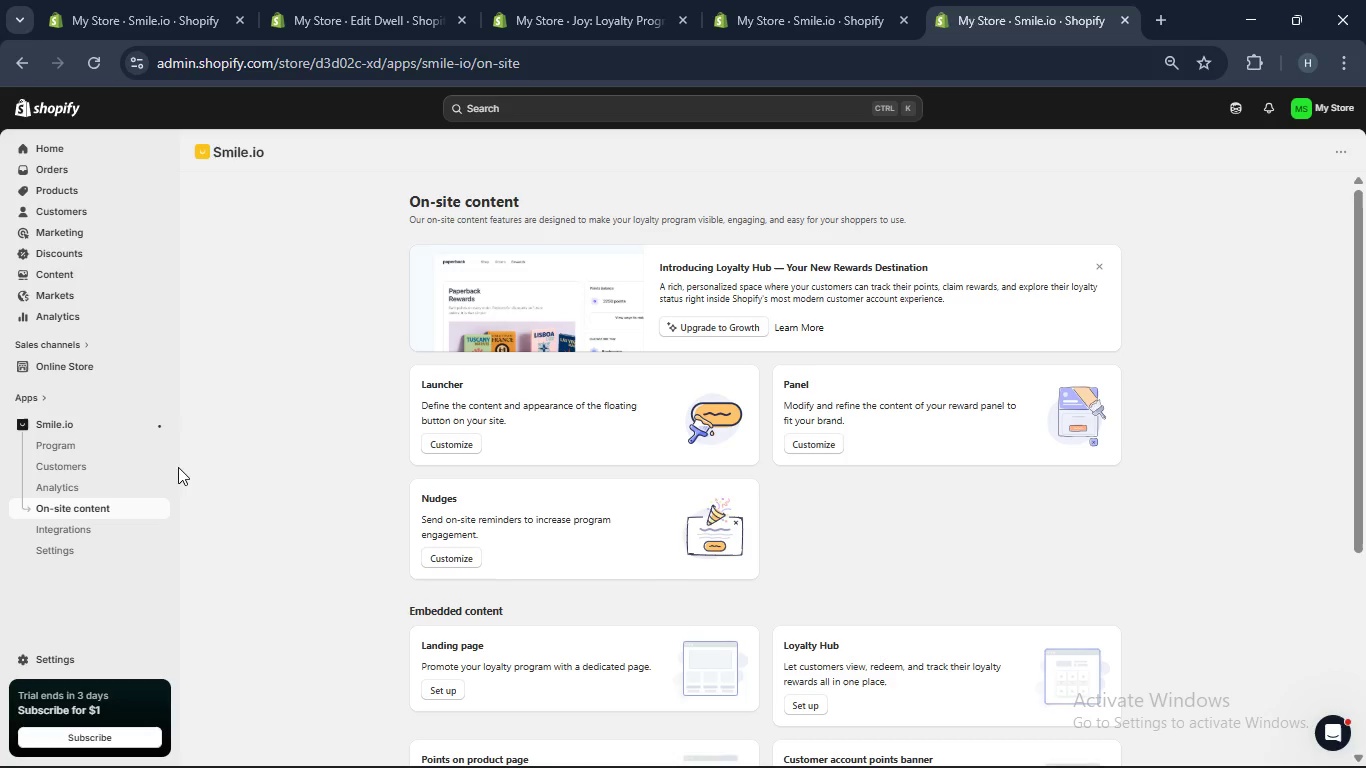 
scroll: coordinate [488, 272], scroll_direction: up, amount: 2.0
 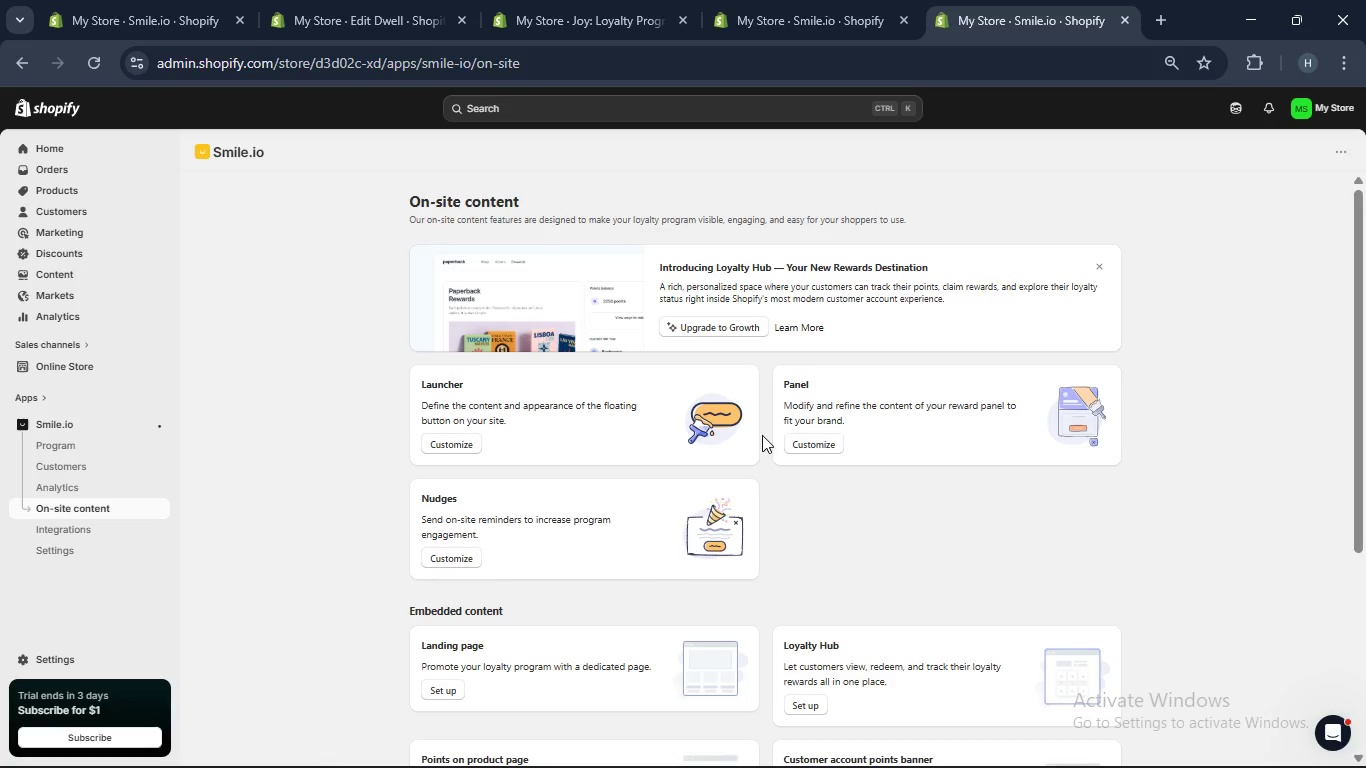 
scroll: coordinate [762, 435], scroll_direction: none, amount: 0.0
 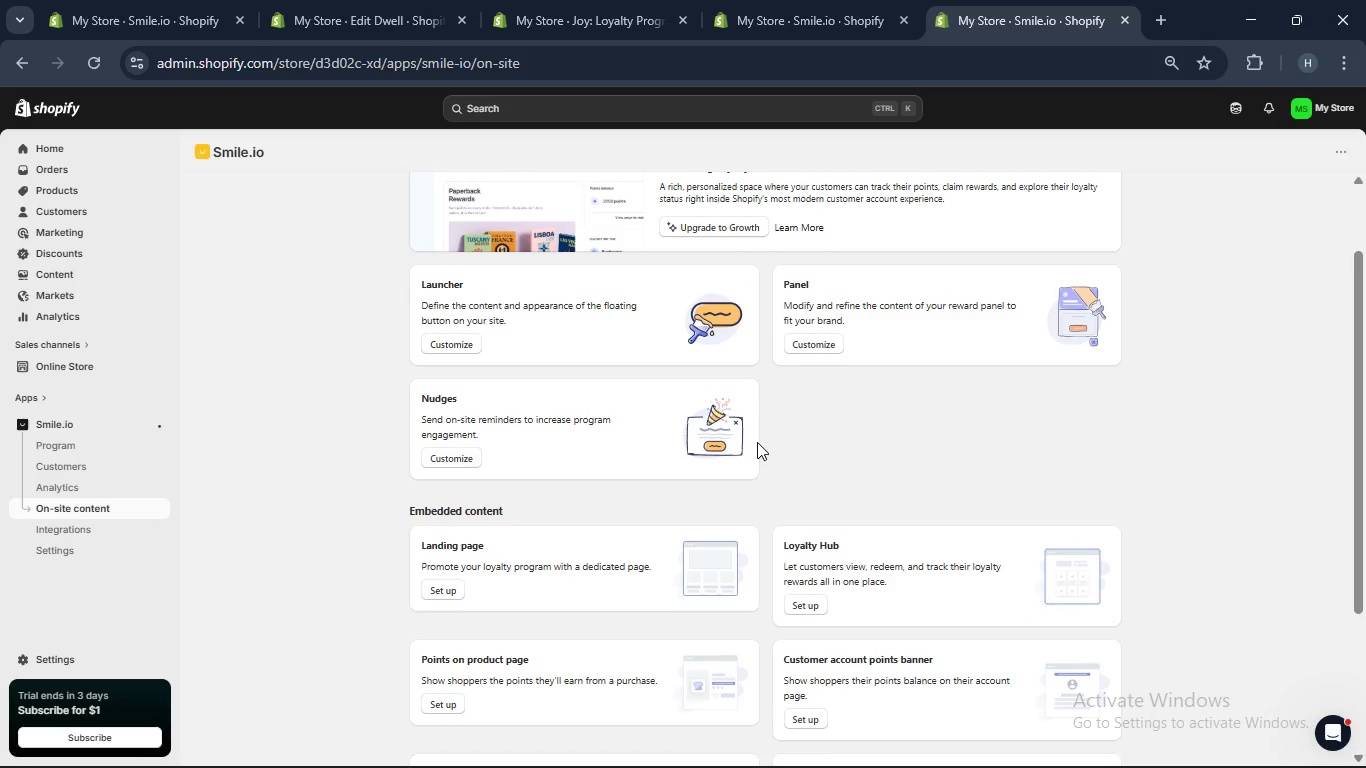 
scroll: coordinate [757, 442], scroll_direction: down, amount: 3.0
 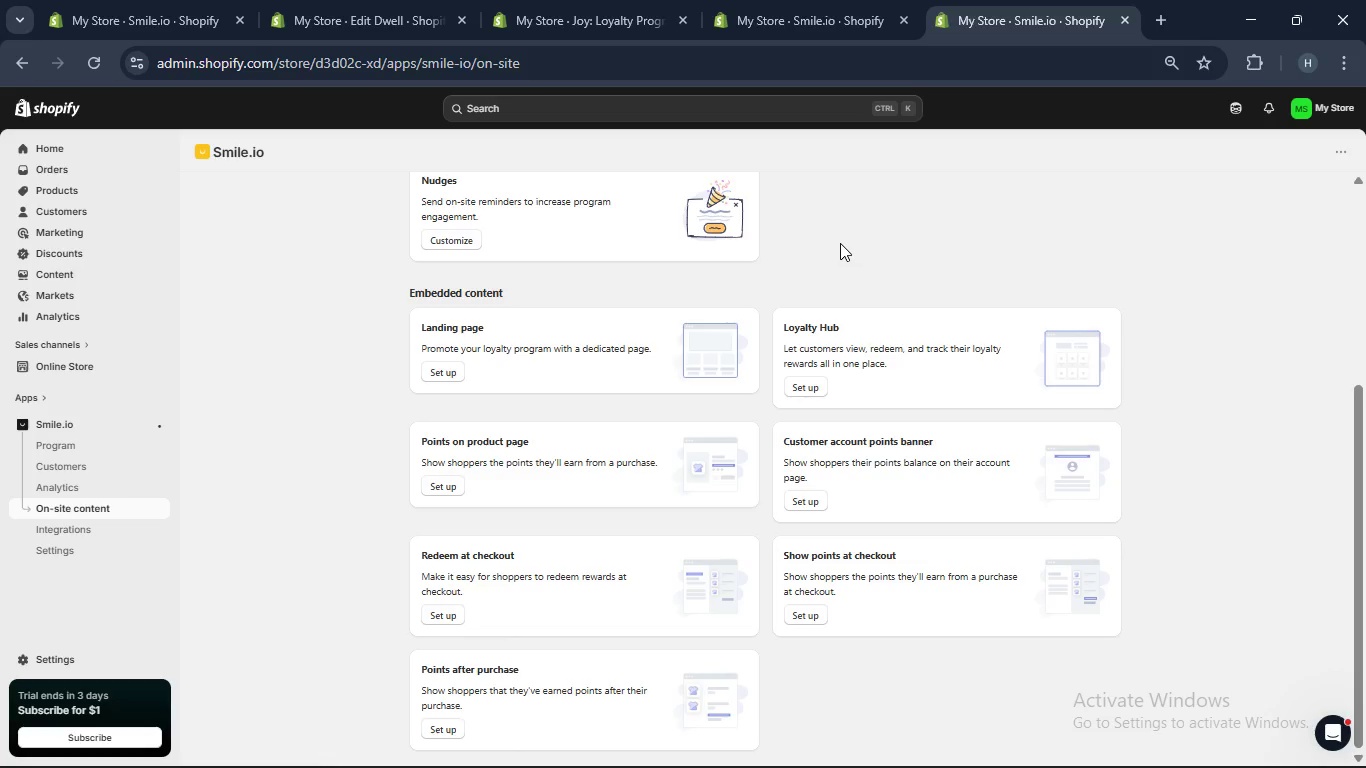 
wait(14.98)
 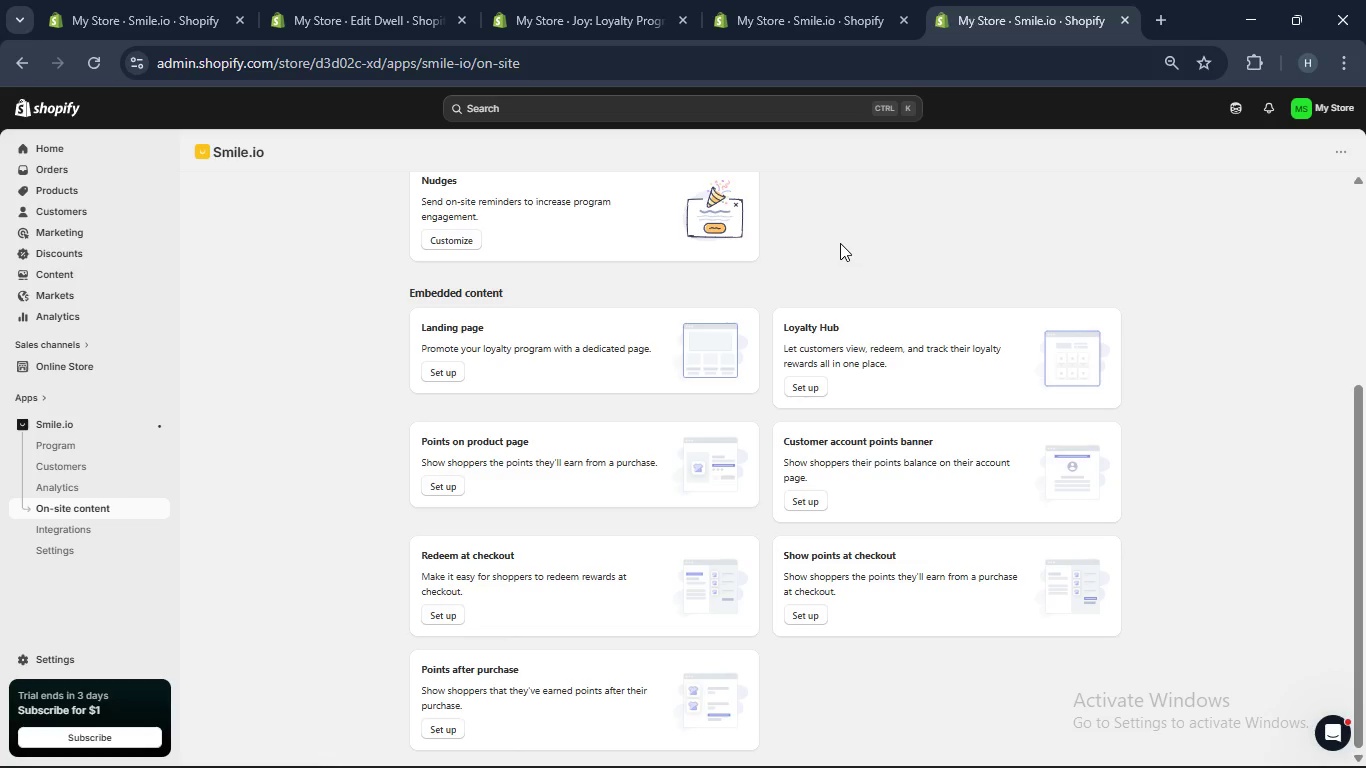 
scroll: coordinate [835, 236], scroll_direction: down, amount: 4.0
 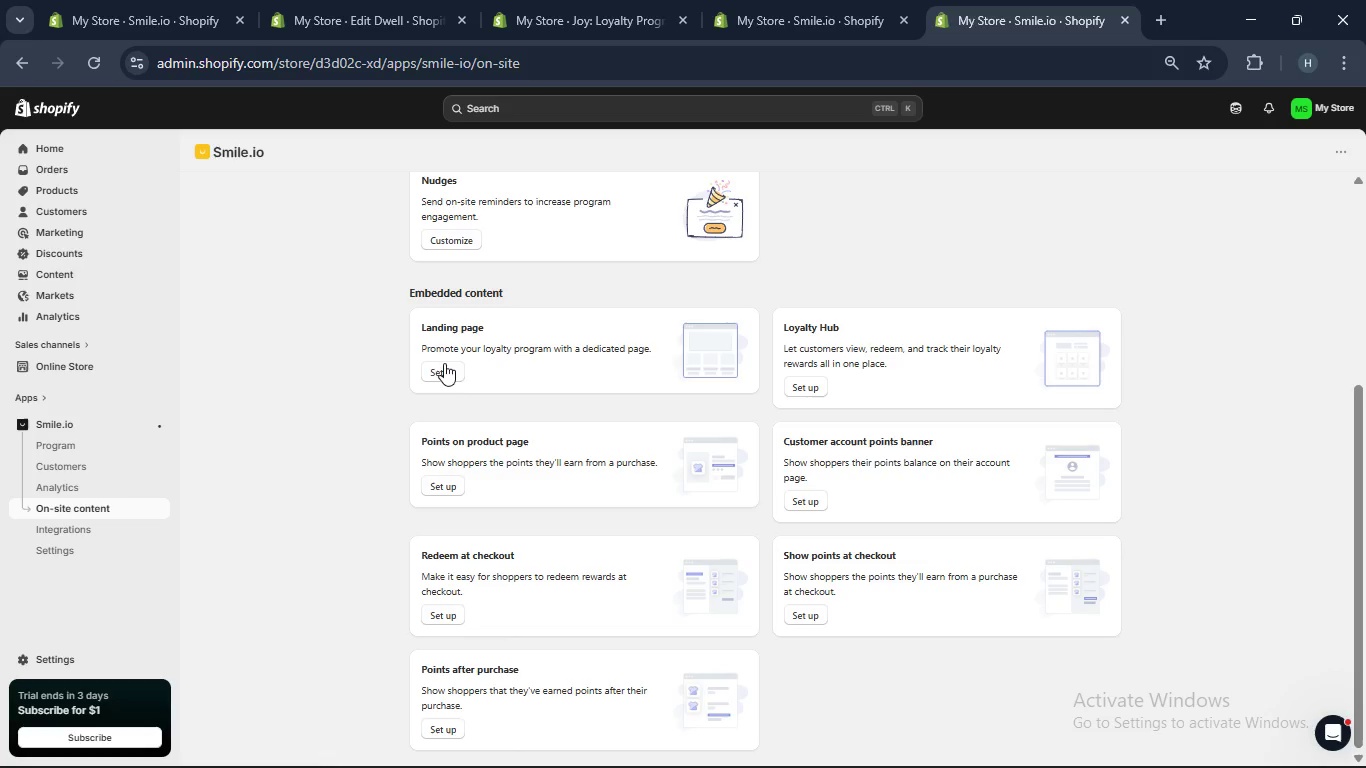 
left_click([435, 372])
 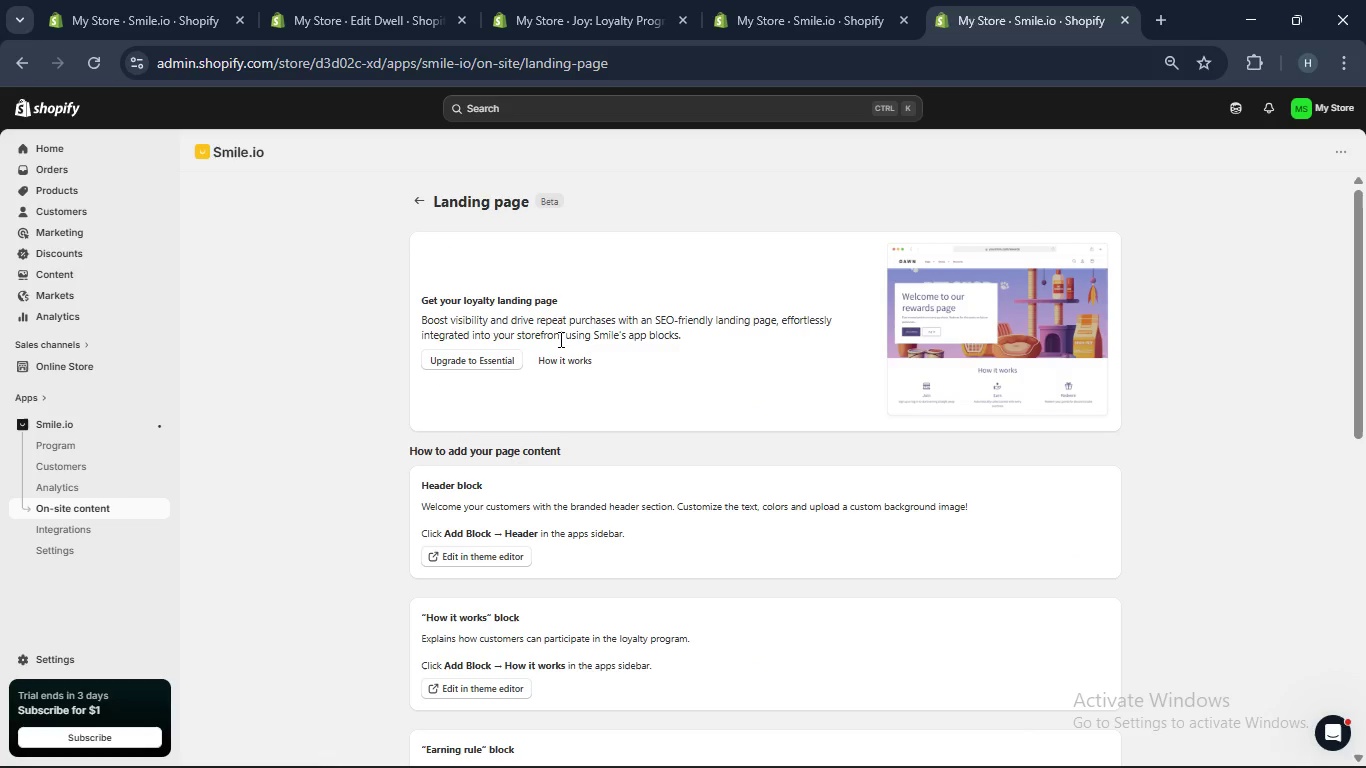 
scroll: coordinate [559, 339], scroll_direction: down, amount: 8.0
 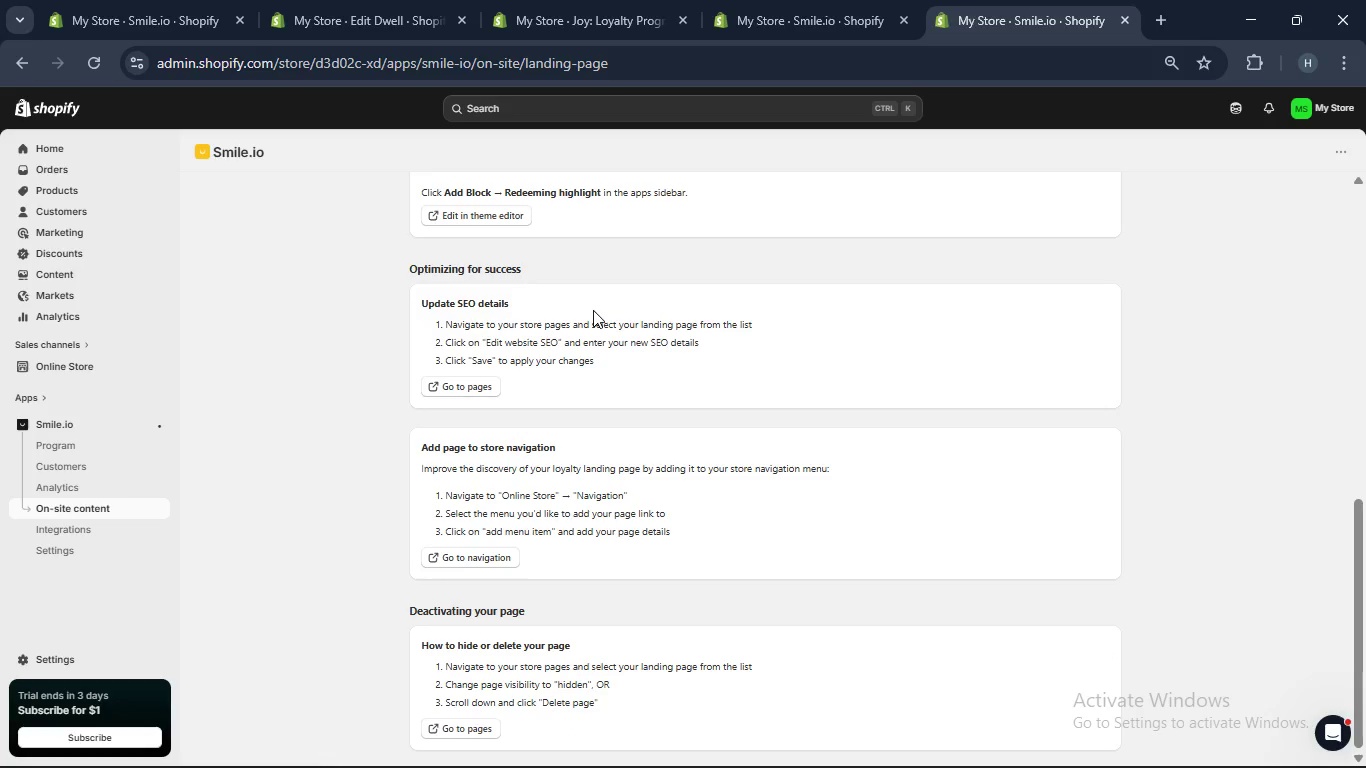 
scroll: coordinate [593, 310], scroll_direction: none, amount: 0.0
 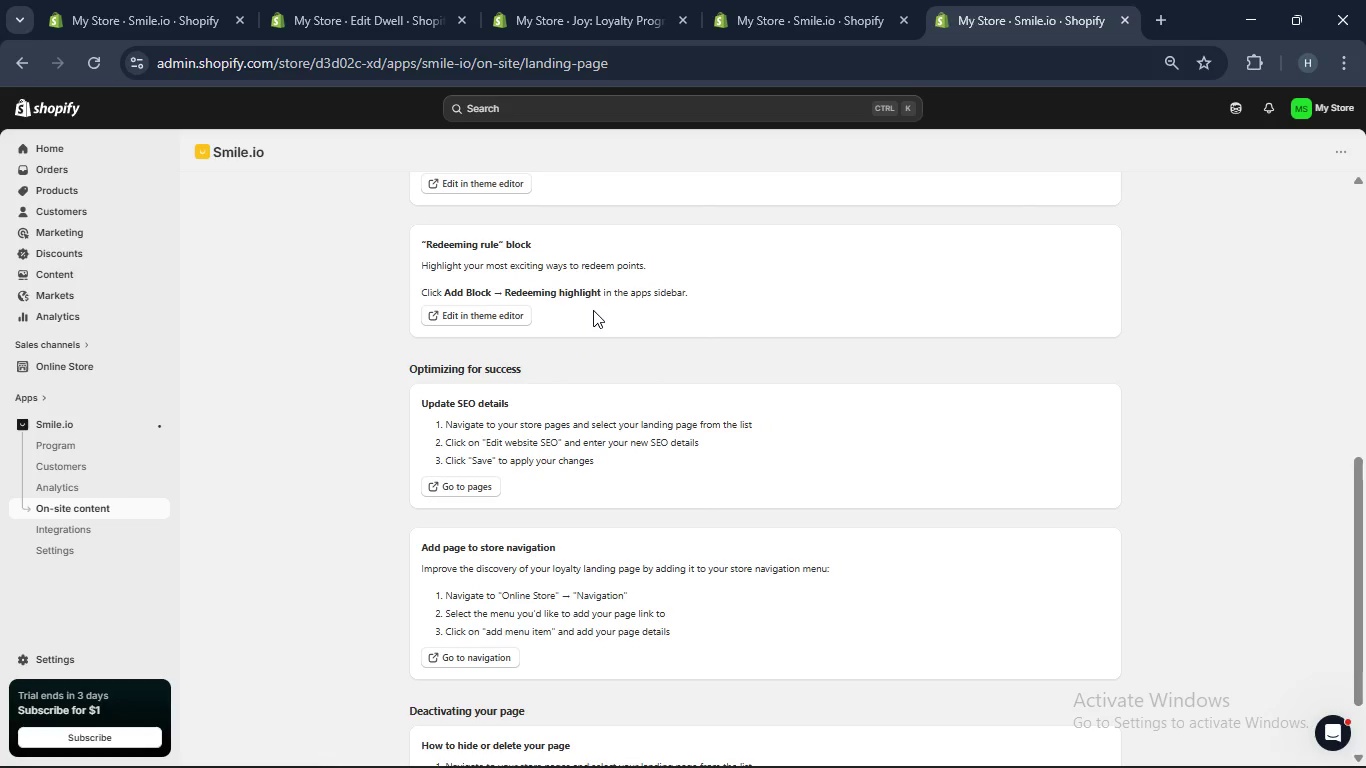 
scroll: coordinate [593, 310], scroll_direction: up, amount: 3.0
 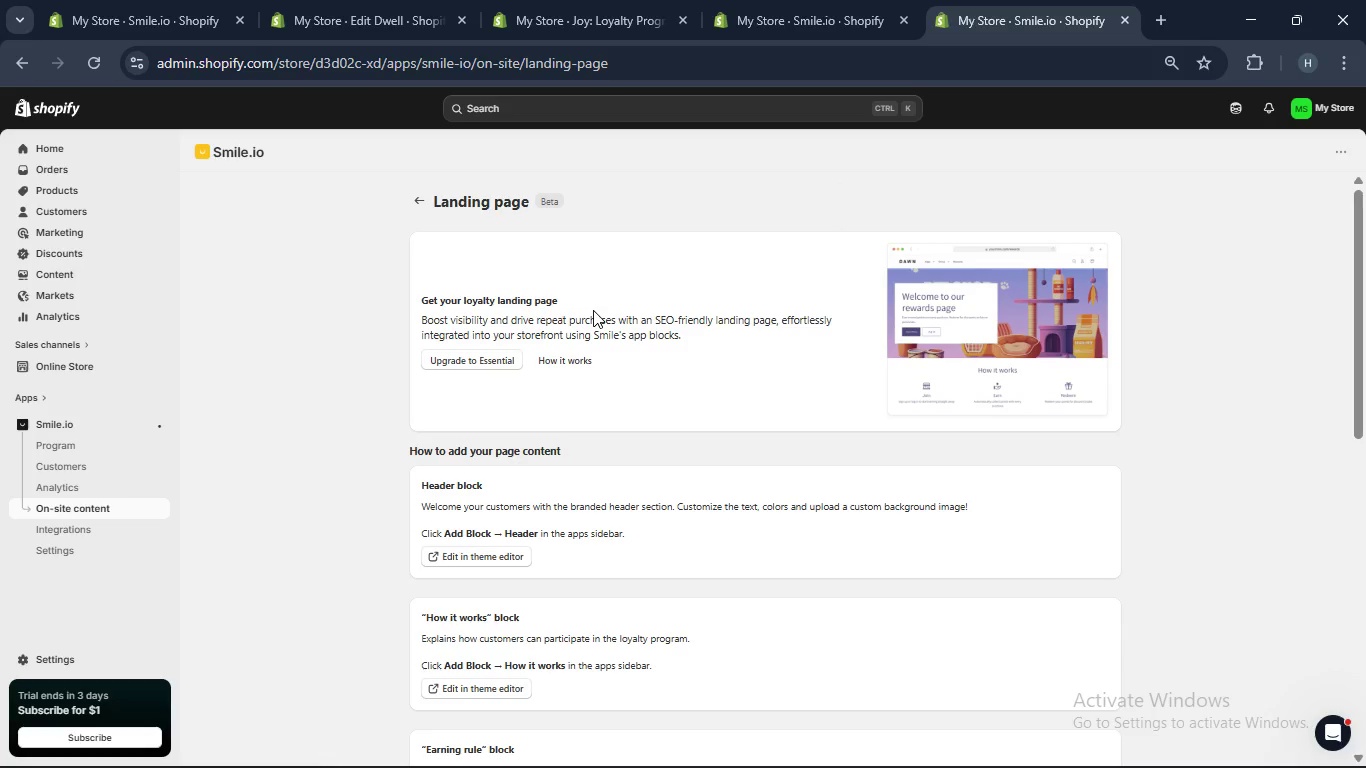 
scroll: coordinate [593, 310], scroll_direction: none, amount: 0.0
 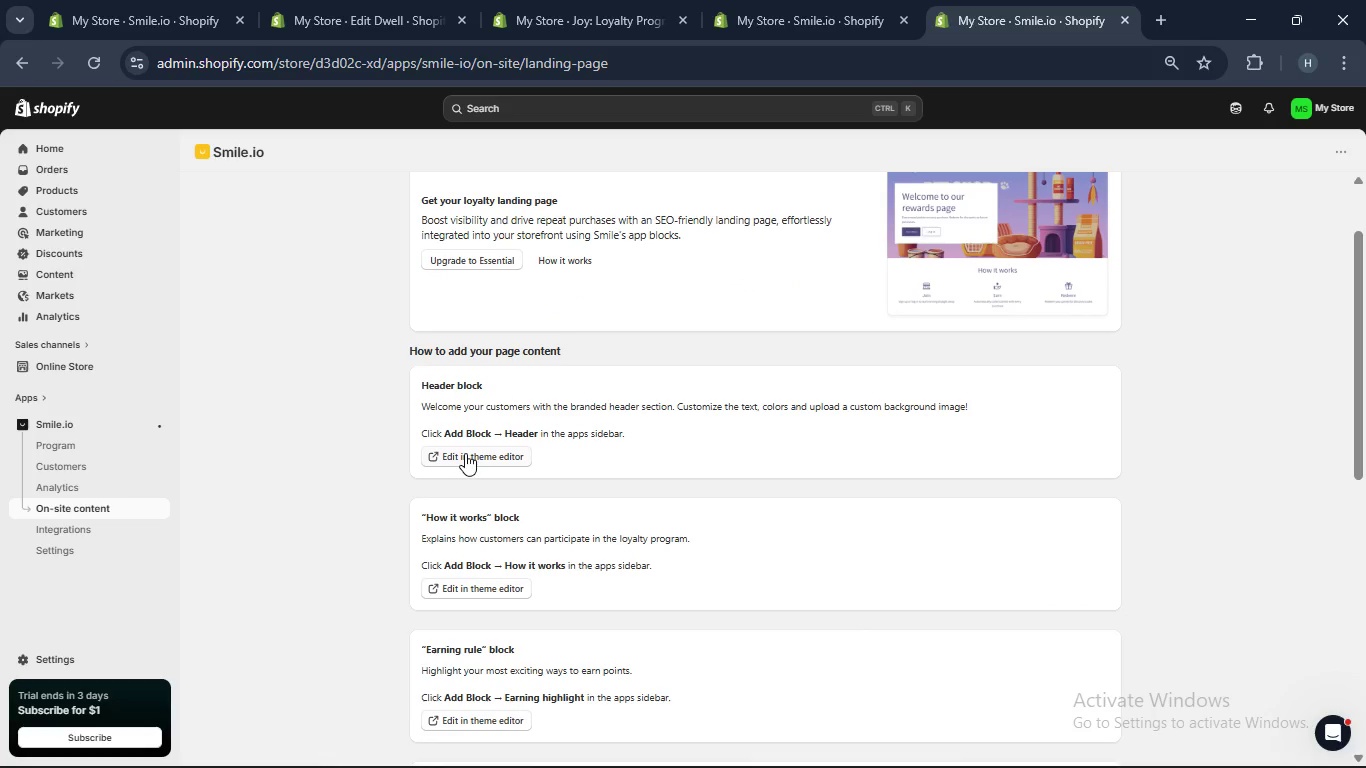 
scroll: coordinate [463, 432], scroll_direction: down, amount: 1.0
 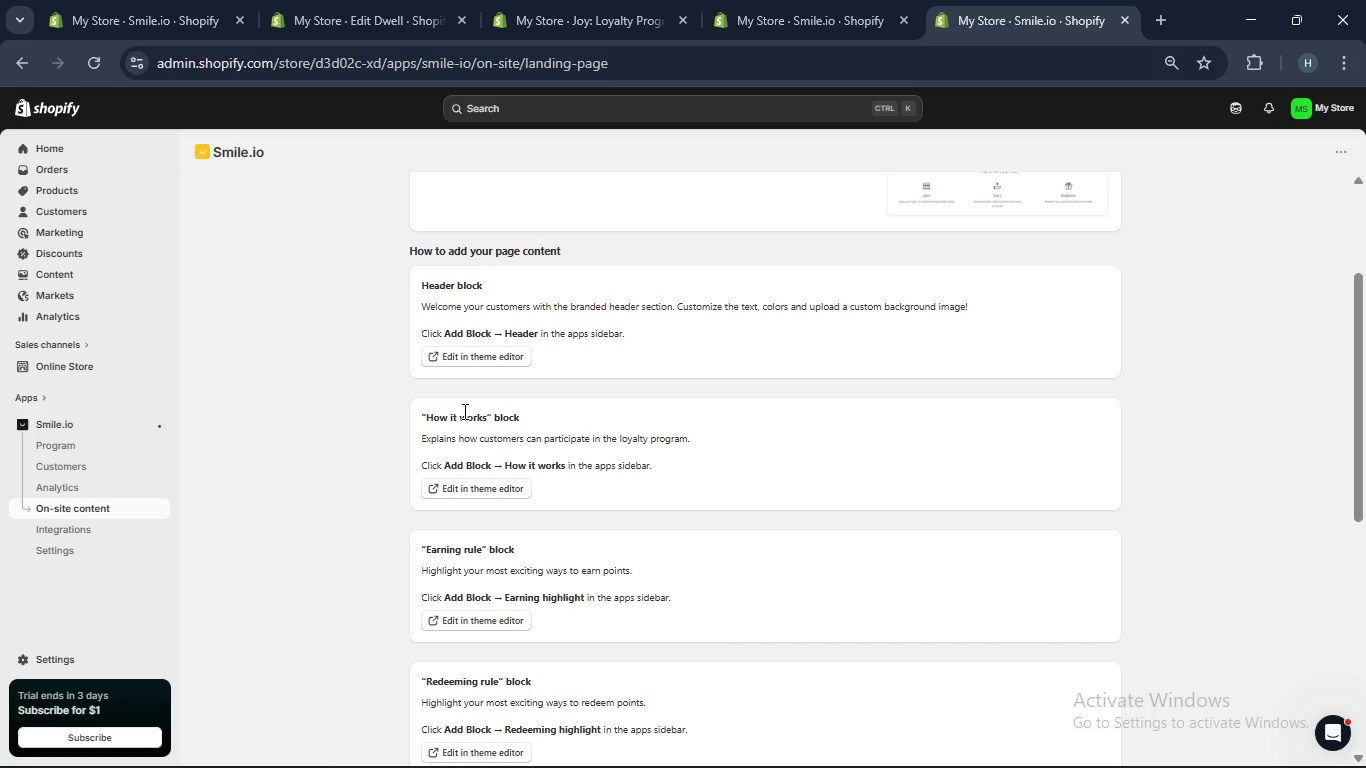 
scroll: coordinate [463, 409], scroll_direction: up, amount: 3.0
 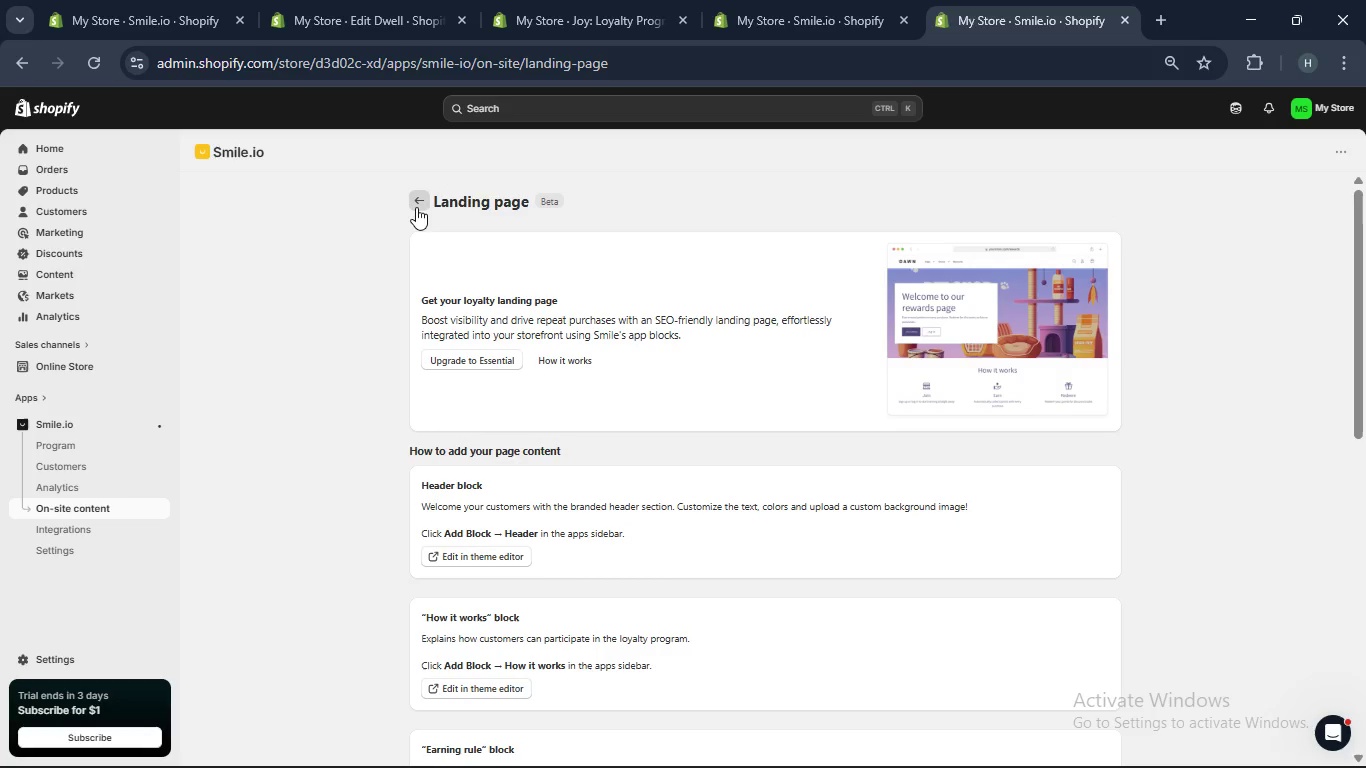 
left_click([421, 200])
 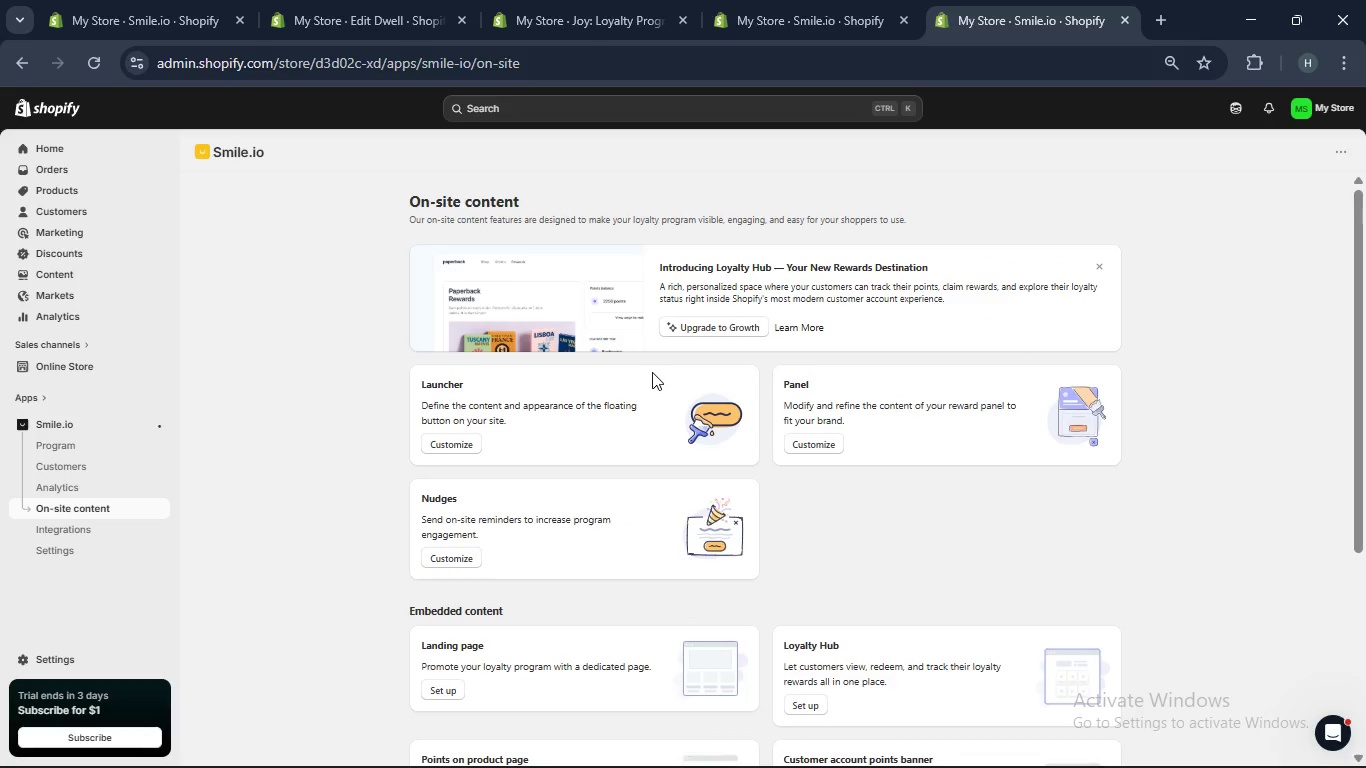 
scroll: coordinate [565, 423], scroll_direction: down, amount: 1.0
 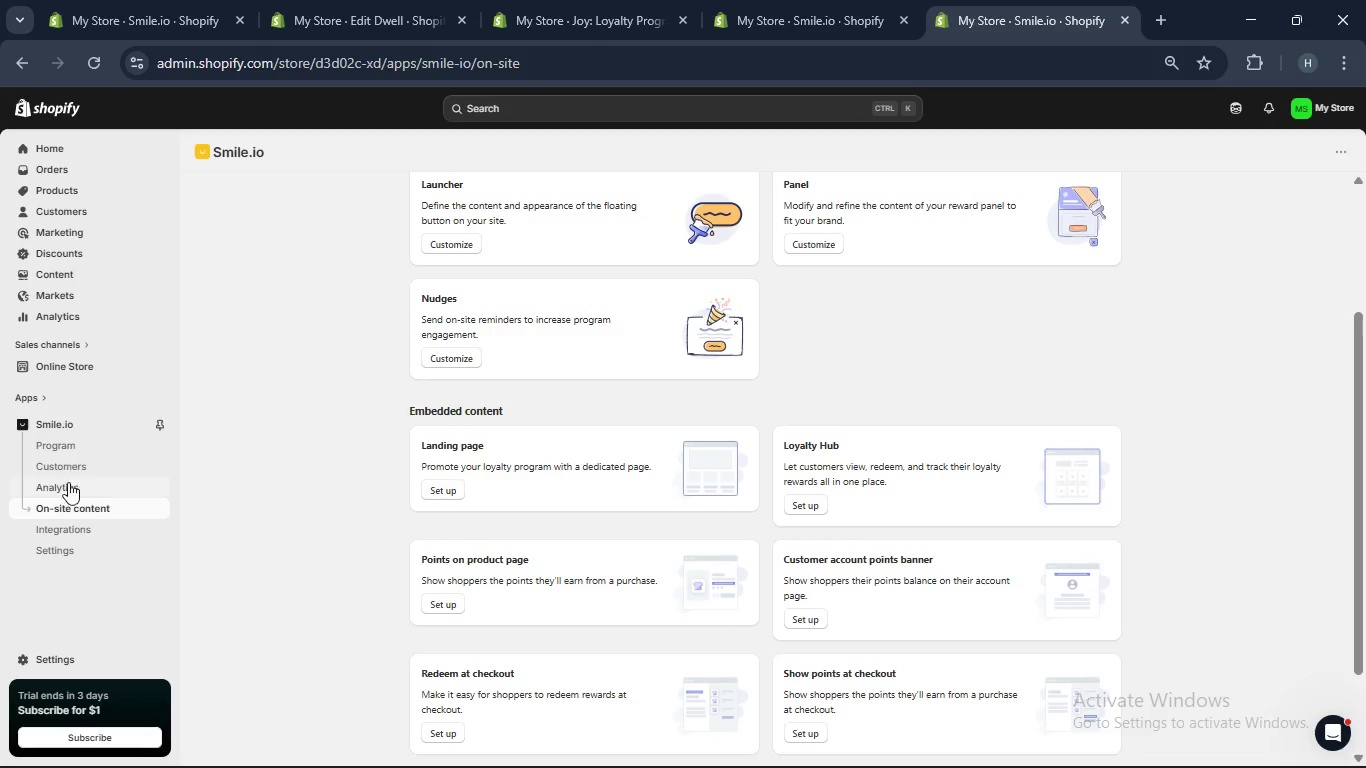 
wait(5.7)
 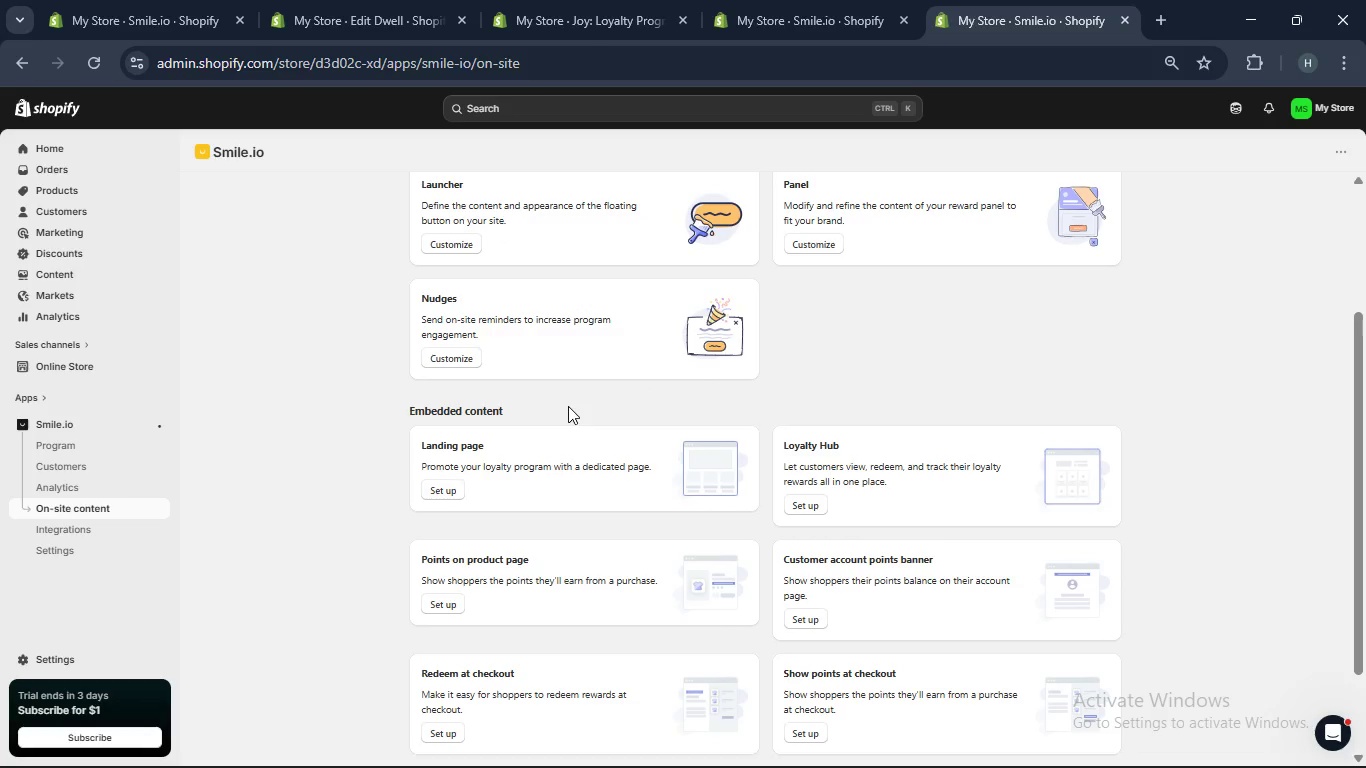 
left_click([84, 505])
 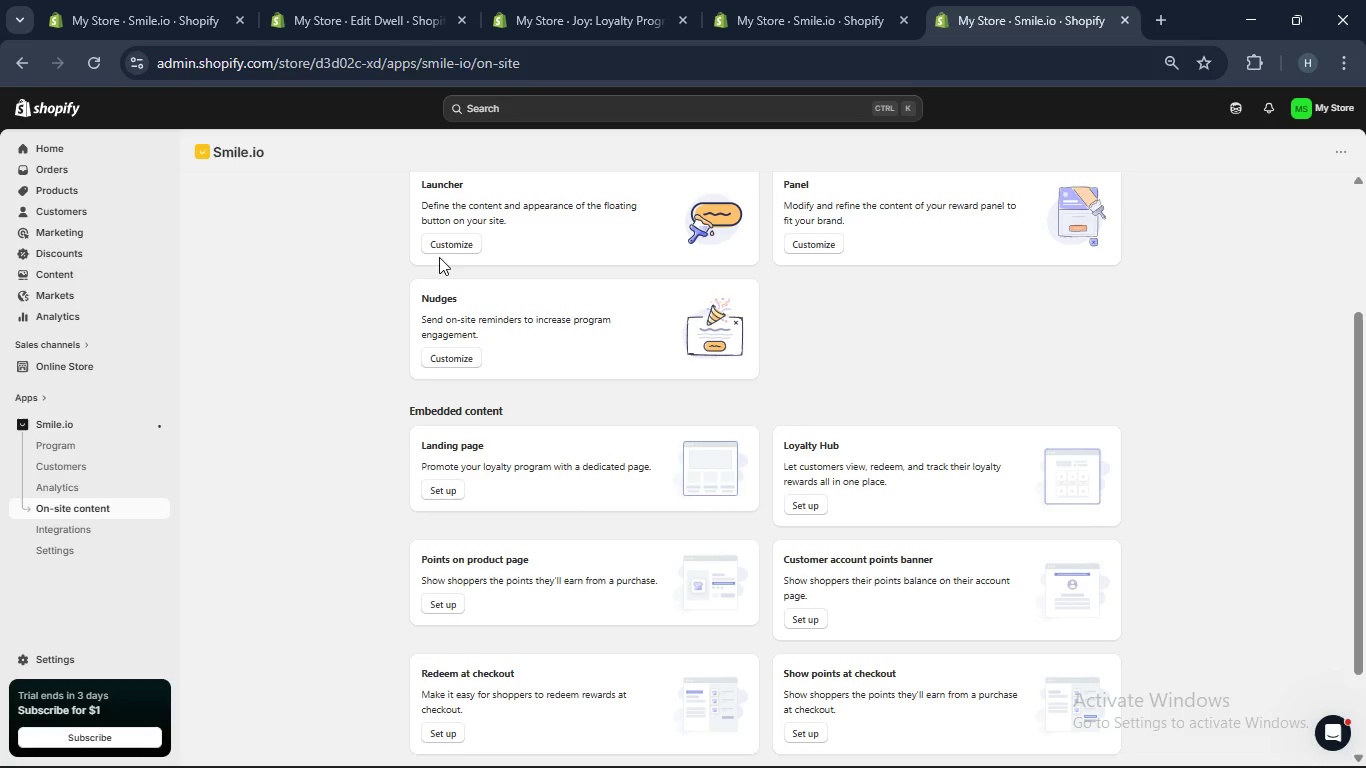 
left_click([456, 242])
 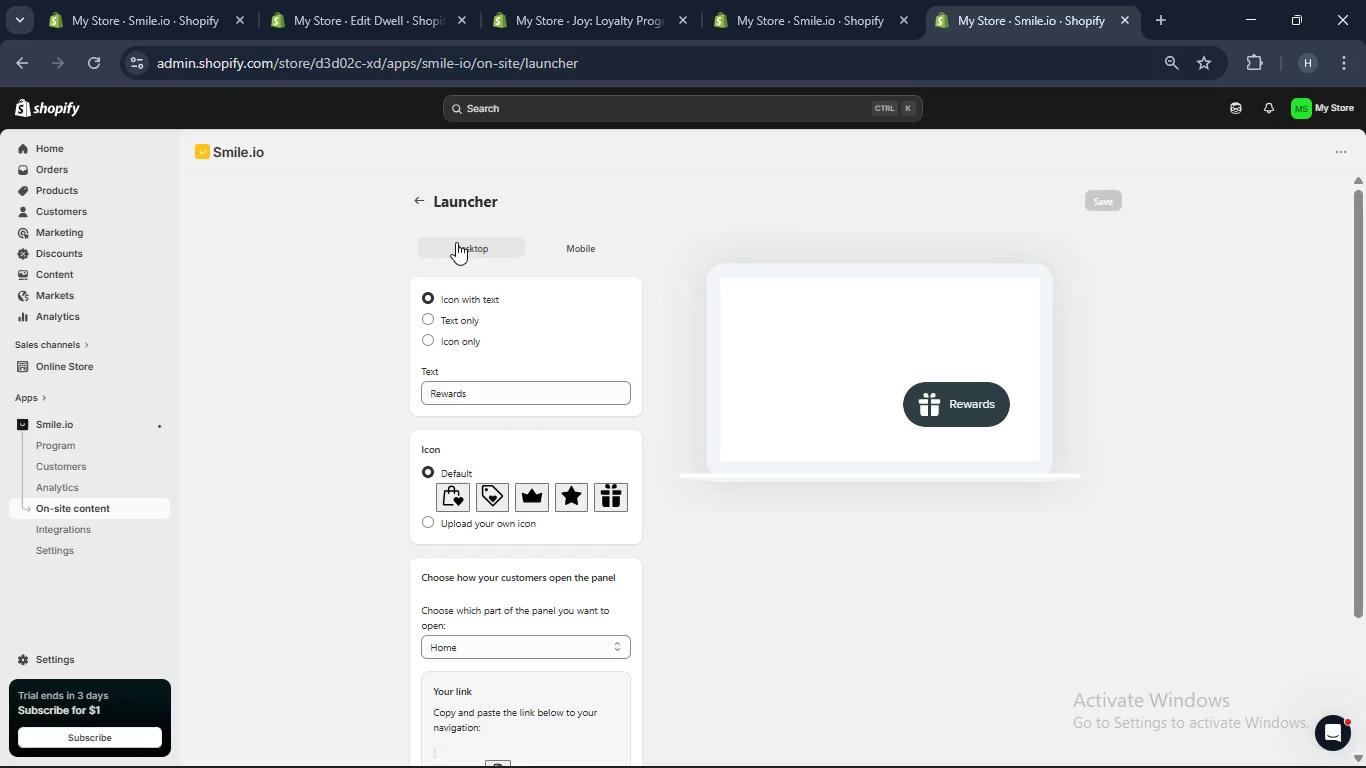 
wait(20.2)
 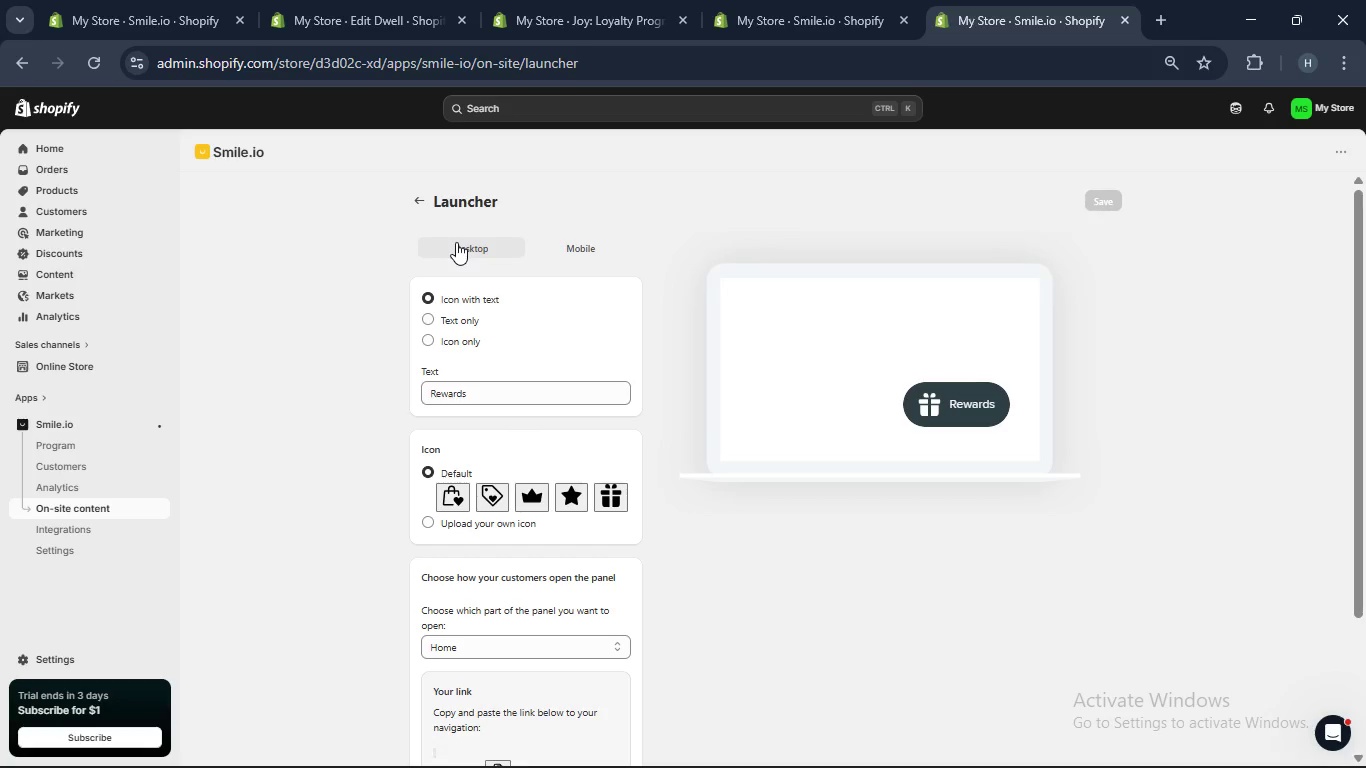 
left_click([64, 462])
 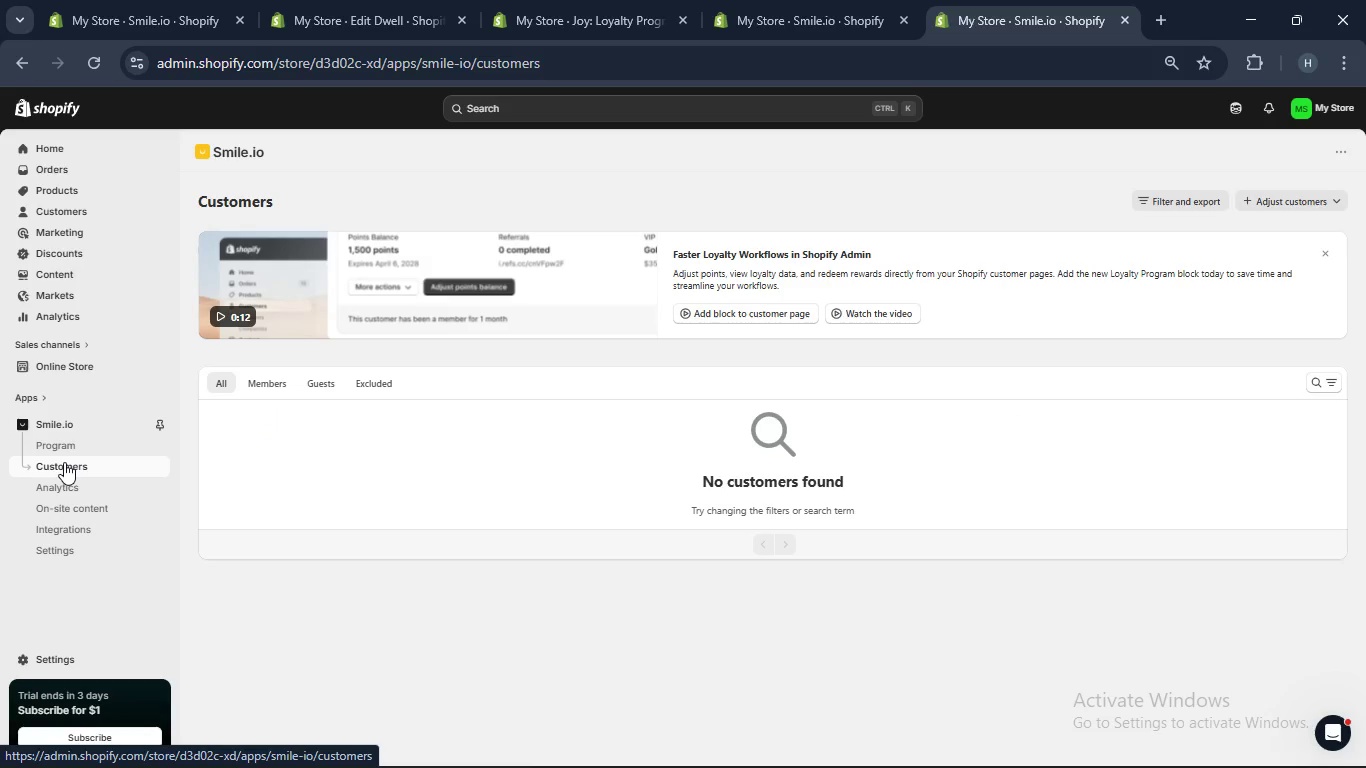 
wait(5.97)
 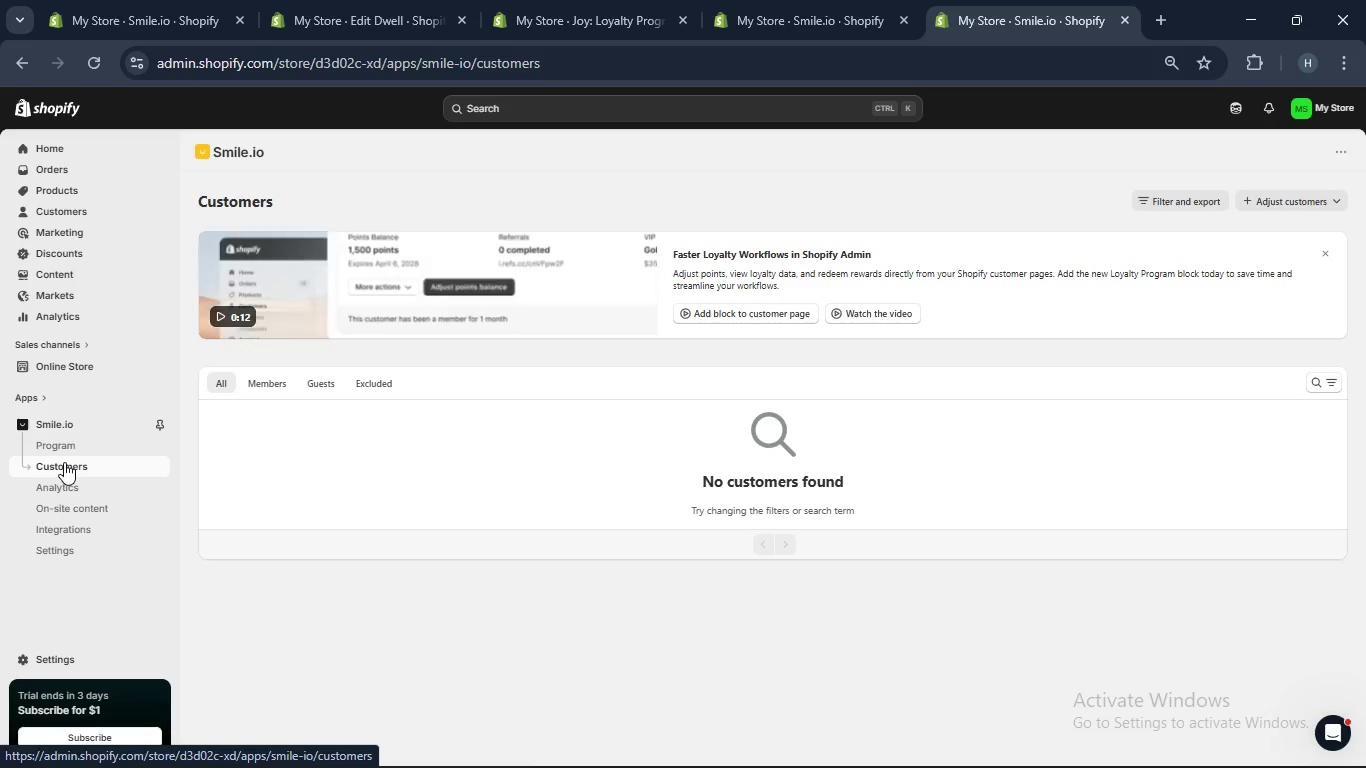 
left_click([81, 485])
 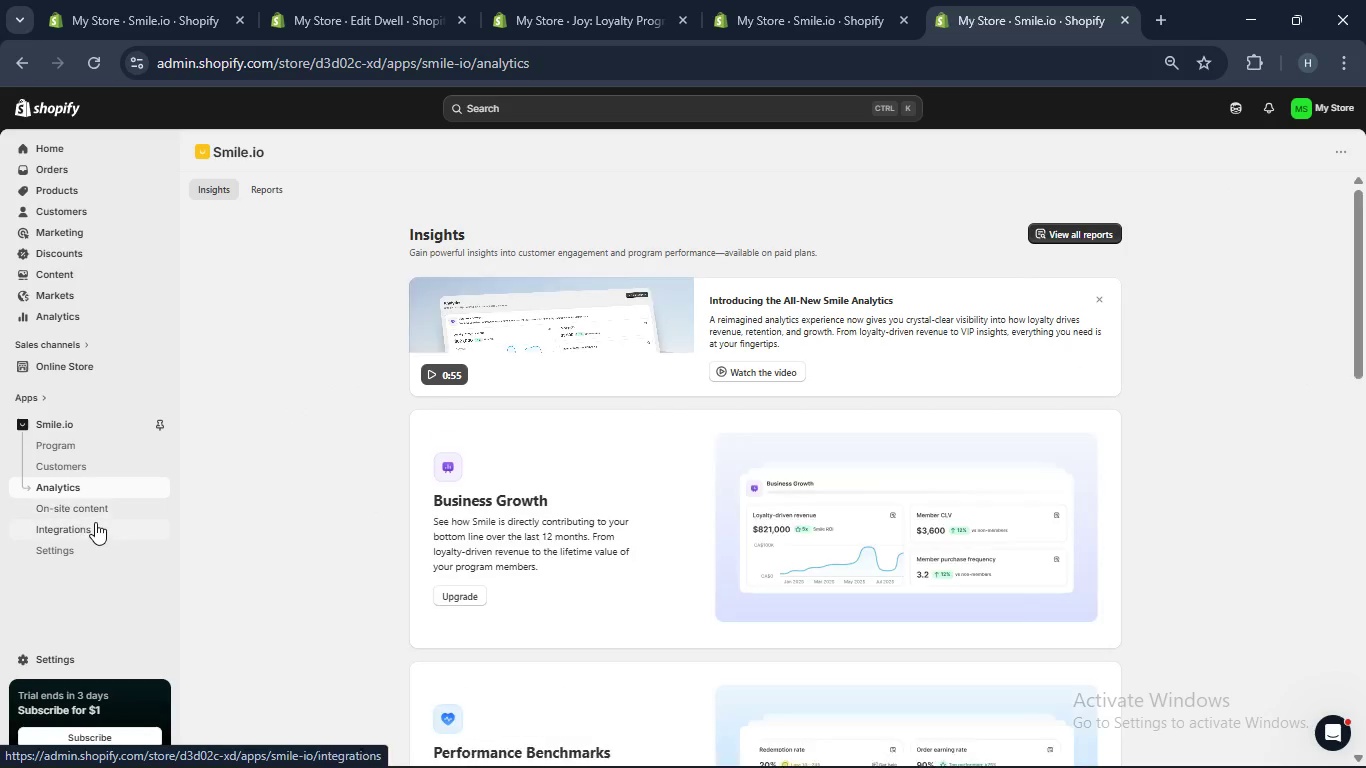 
left_click([95, 524])
 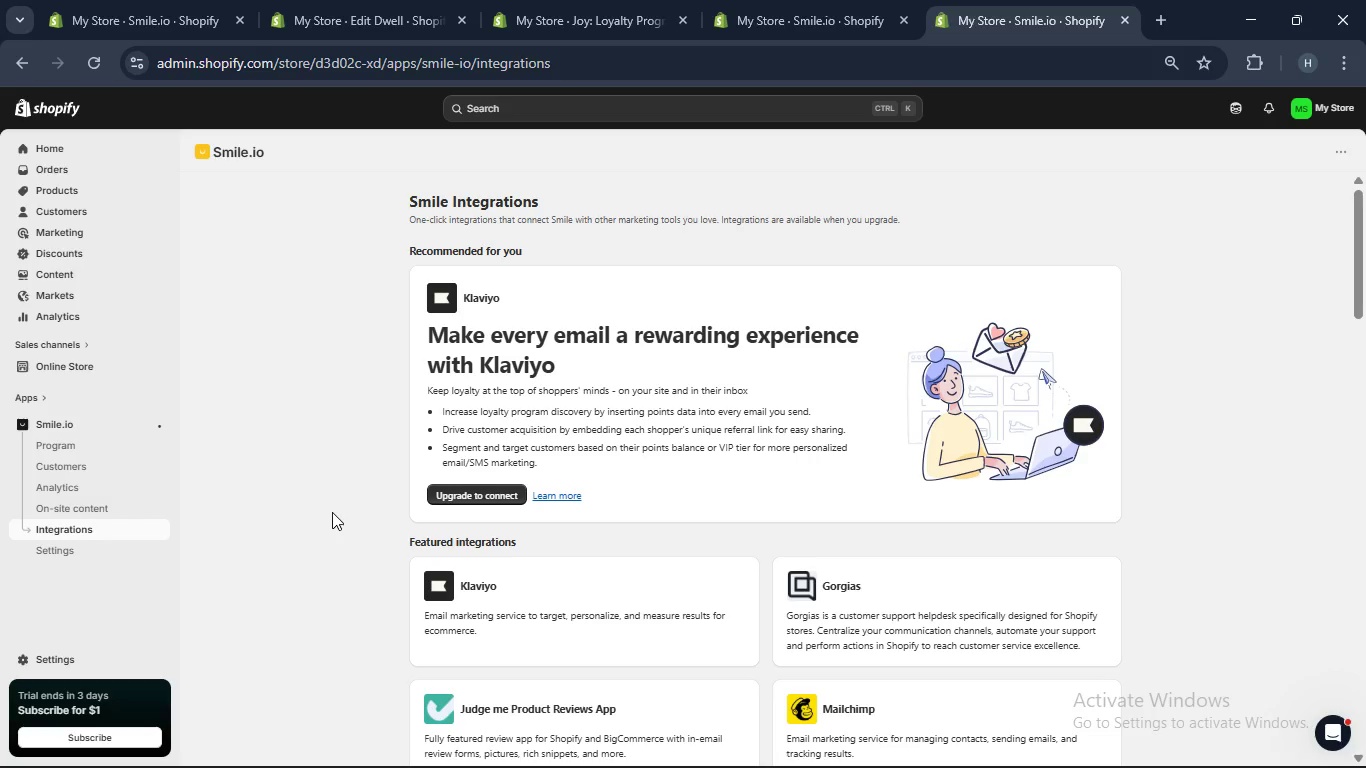 
wait(16.19)
 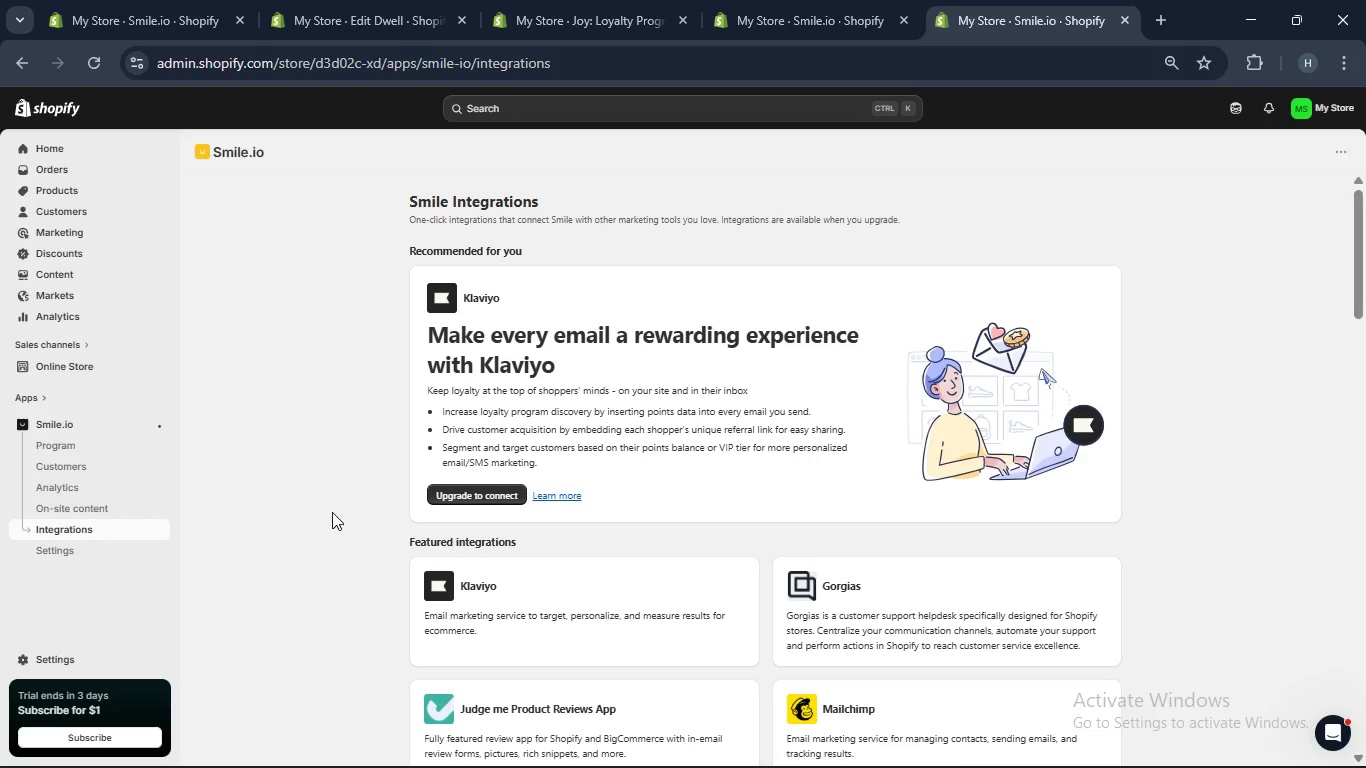 
scroll: coordinate [728, 362], scroll_direction: down, amount: 2.0
 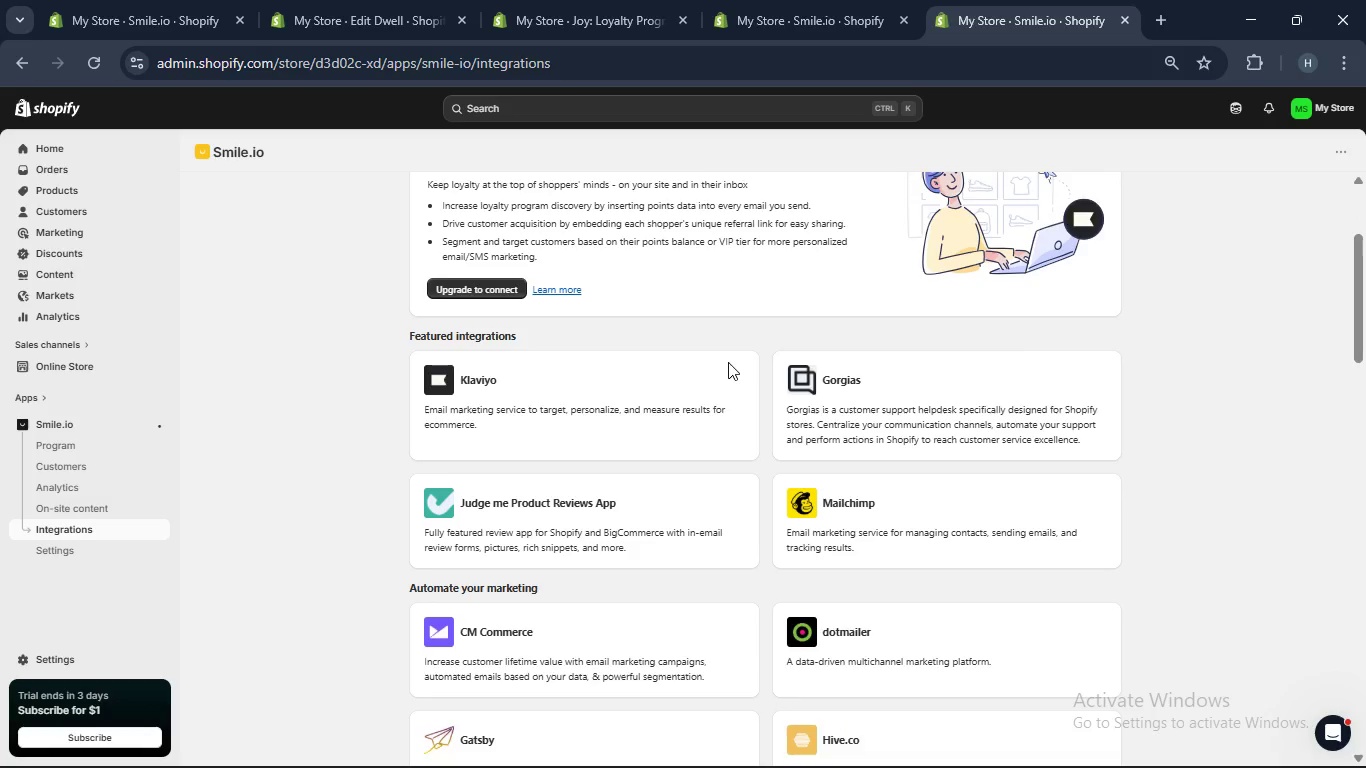 
scroll: coordinate [729, 365], scroll_direction: up, amount: 1.0
 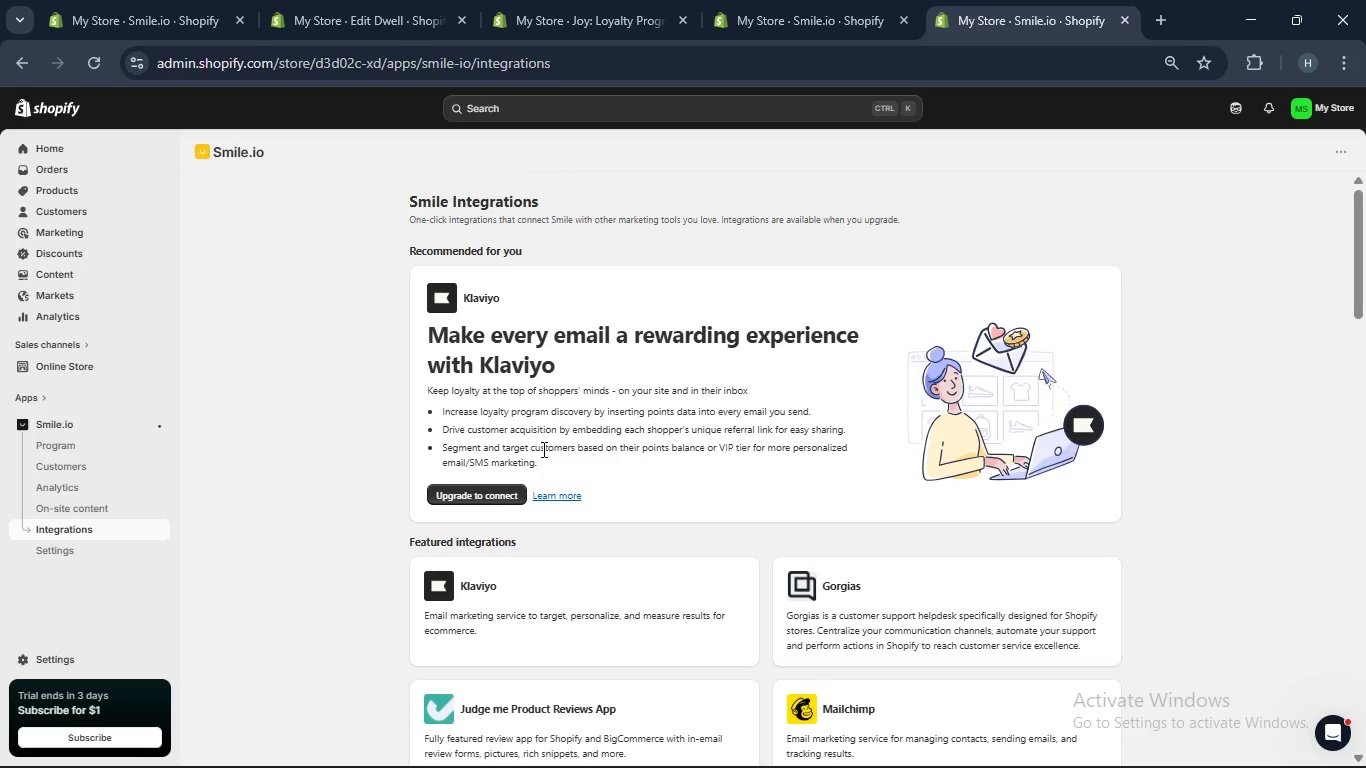 
left_click_drag(start_coordinate=[545, 460], to_coordinate=[440, 428])
 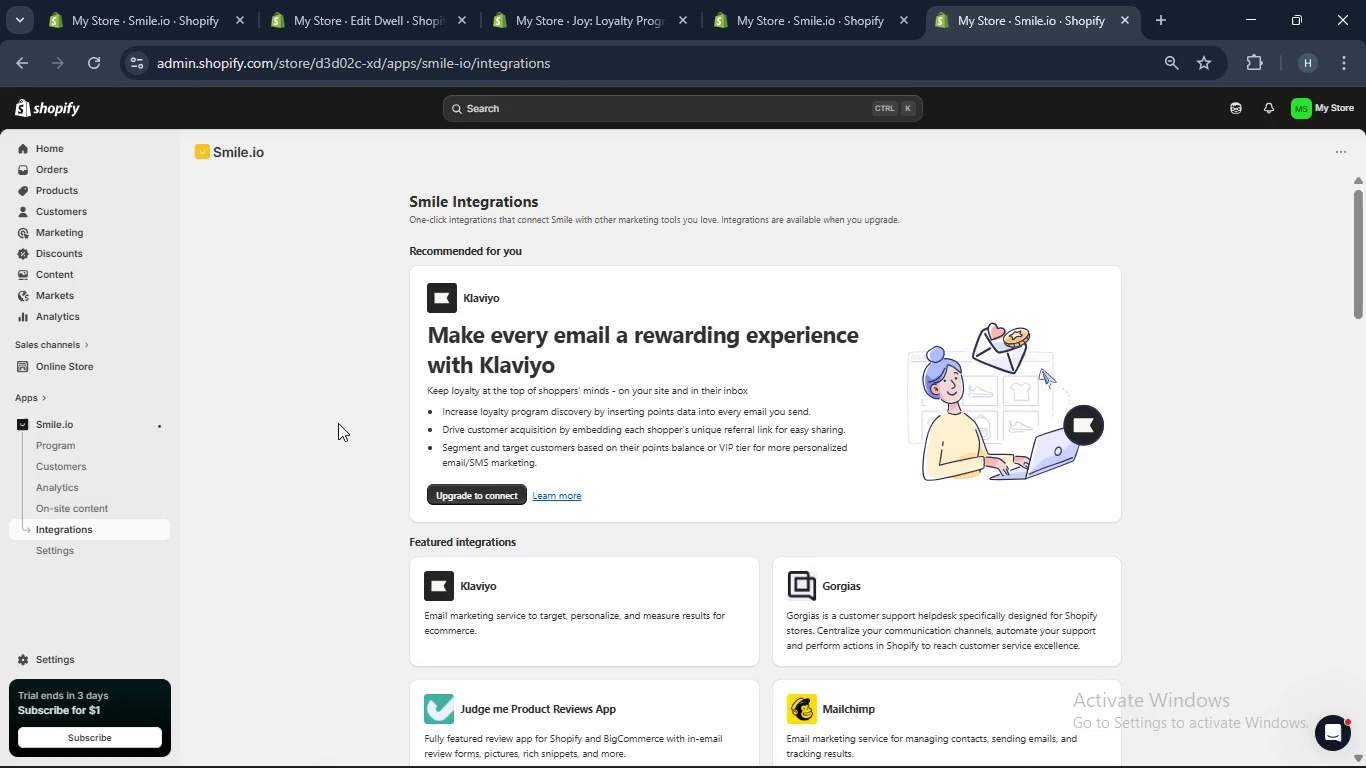 
left_click([338, 423])
 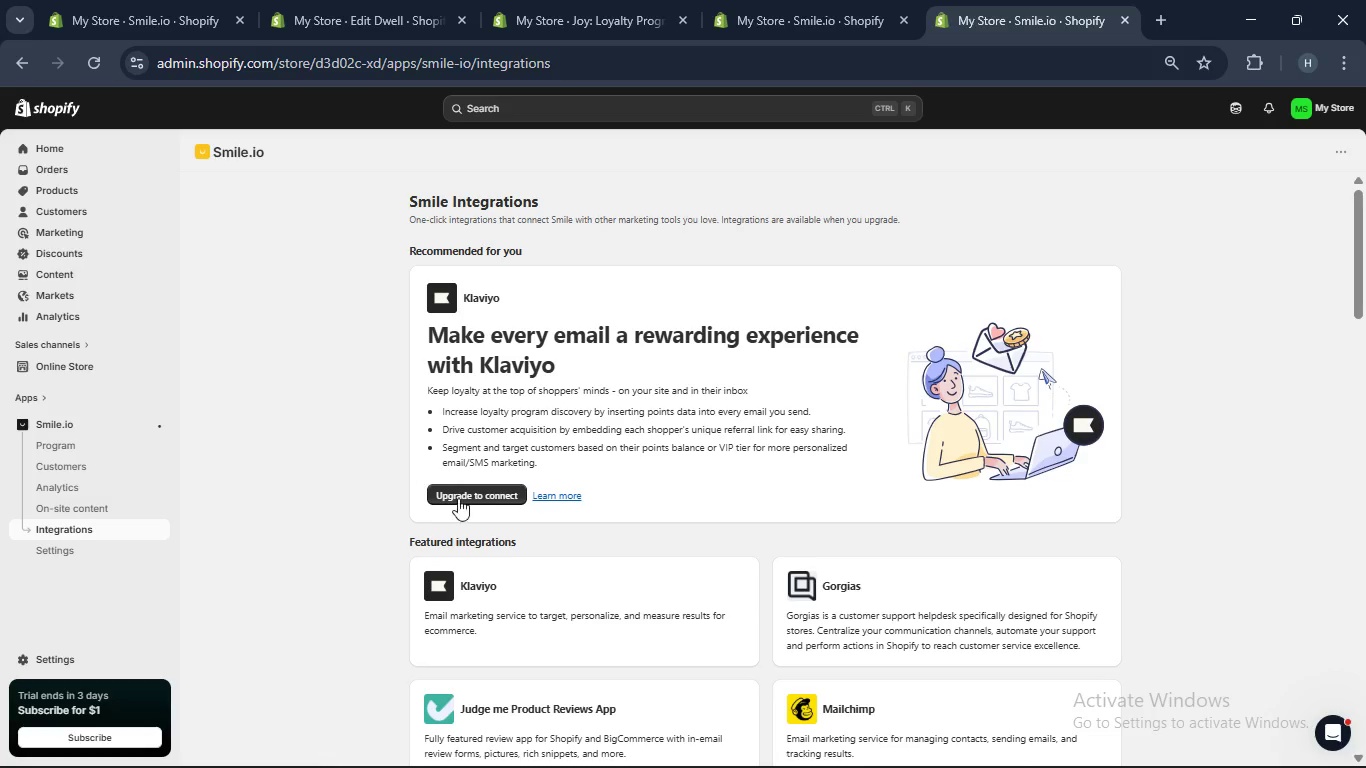 
mouse_move([452, 467])
 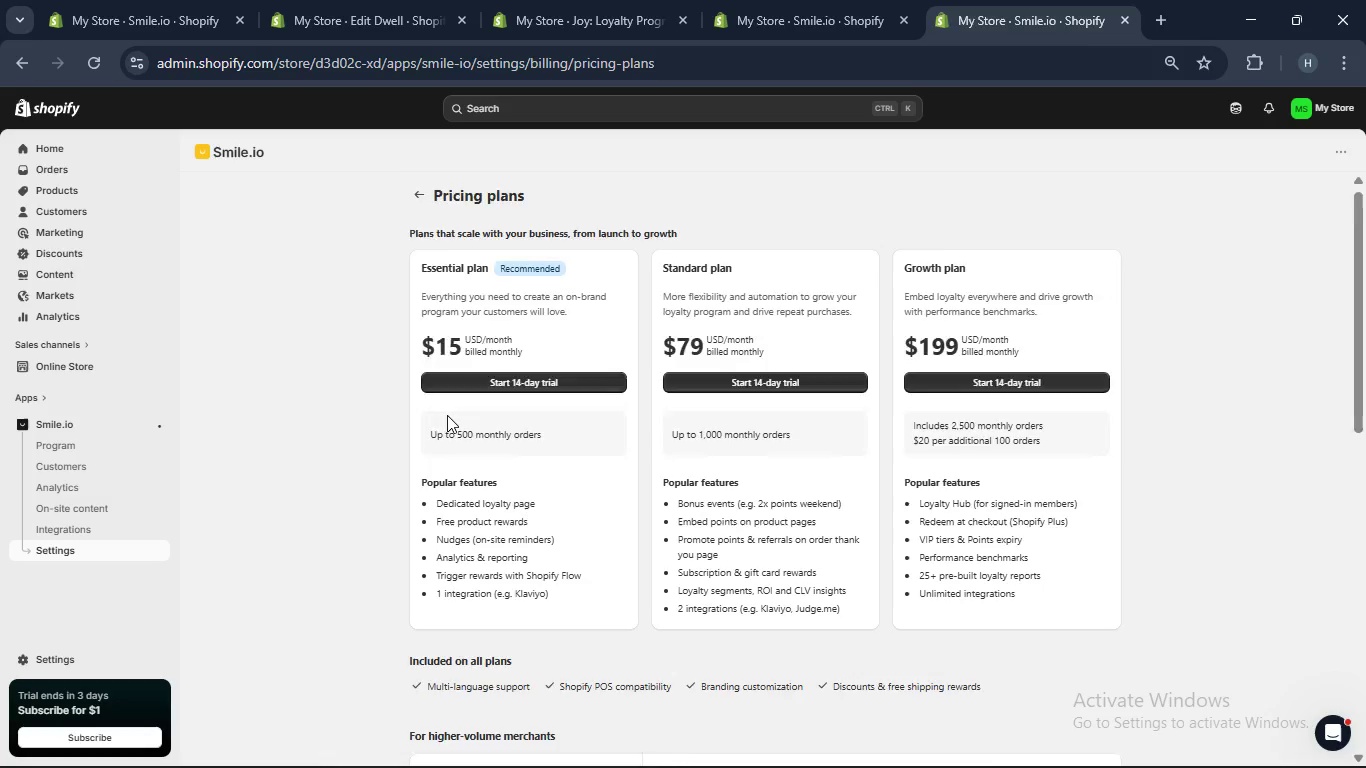 
scroll: coordinate [447, 415], scroll_direction: down, amount: 2.0
 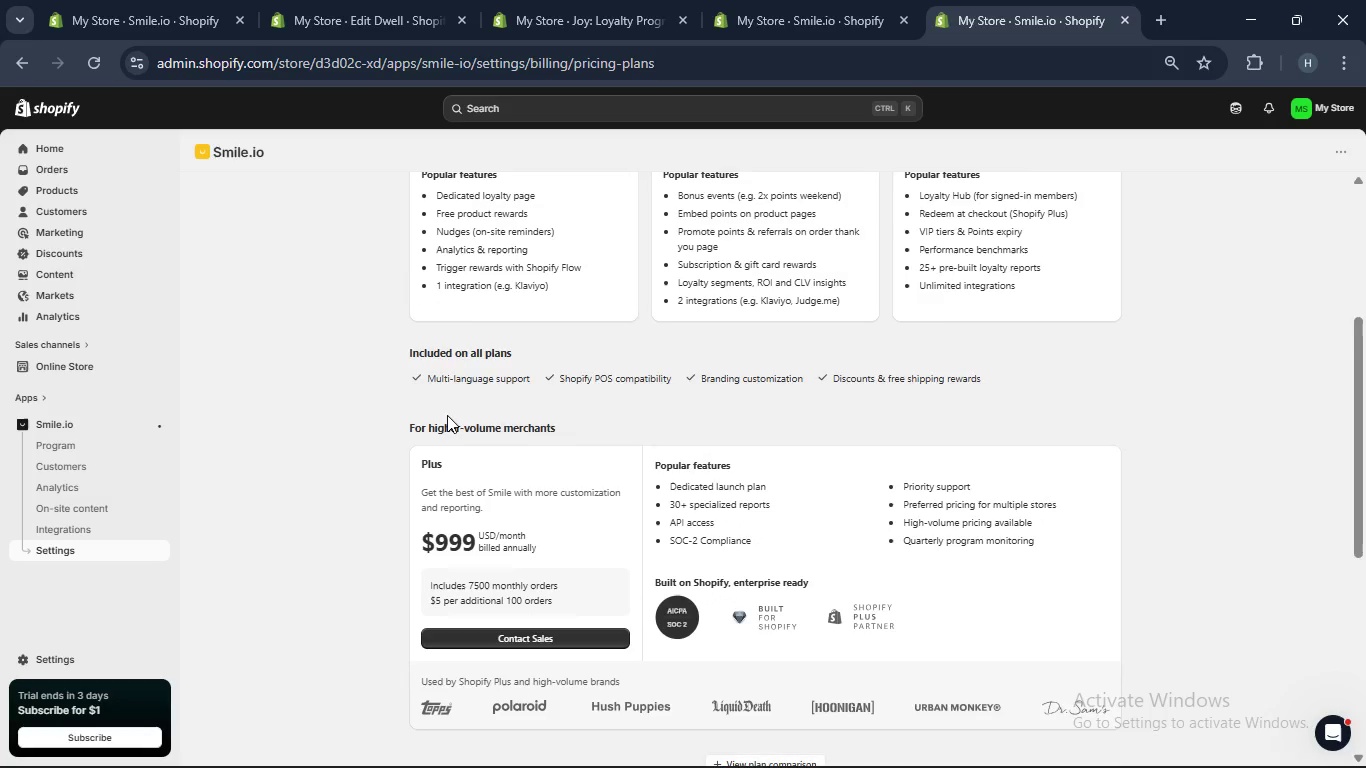 
scroll: coordinate [443, 402], scroll_direction: up, amount: 5.0
 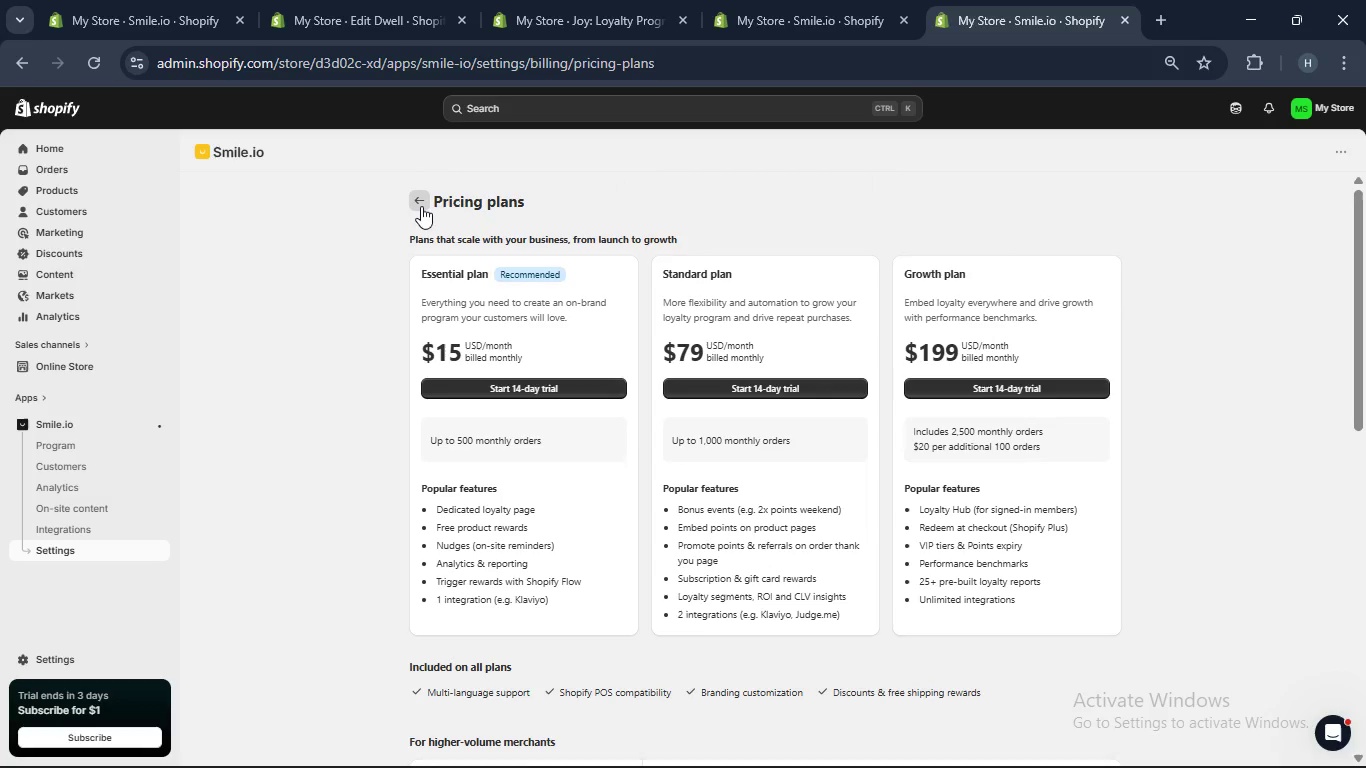 
left_click([420, 206])
 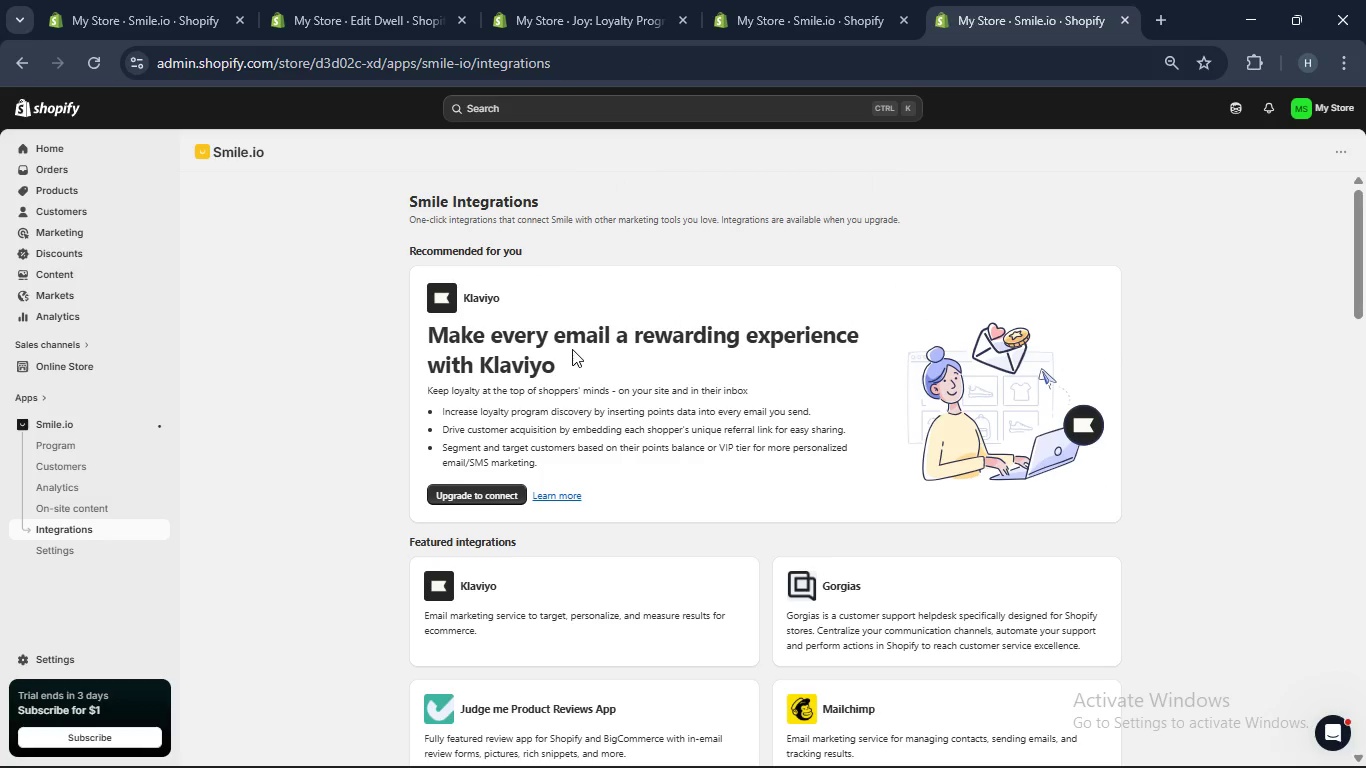 
scroll: coordinate [572, 351], scroll_direction: none, amount: 0.0
 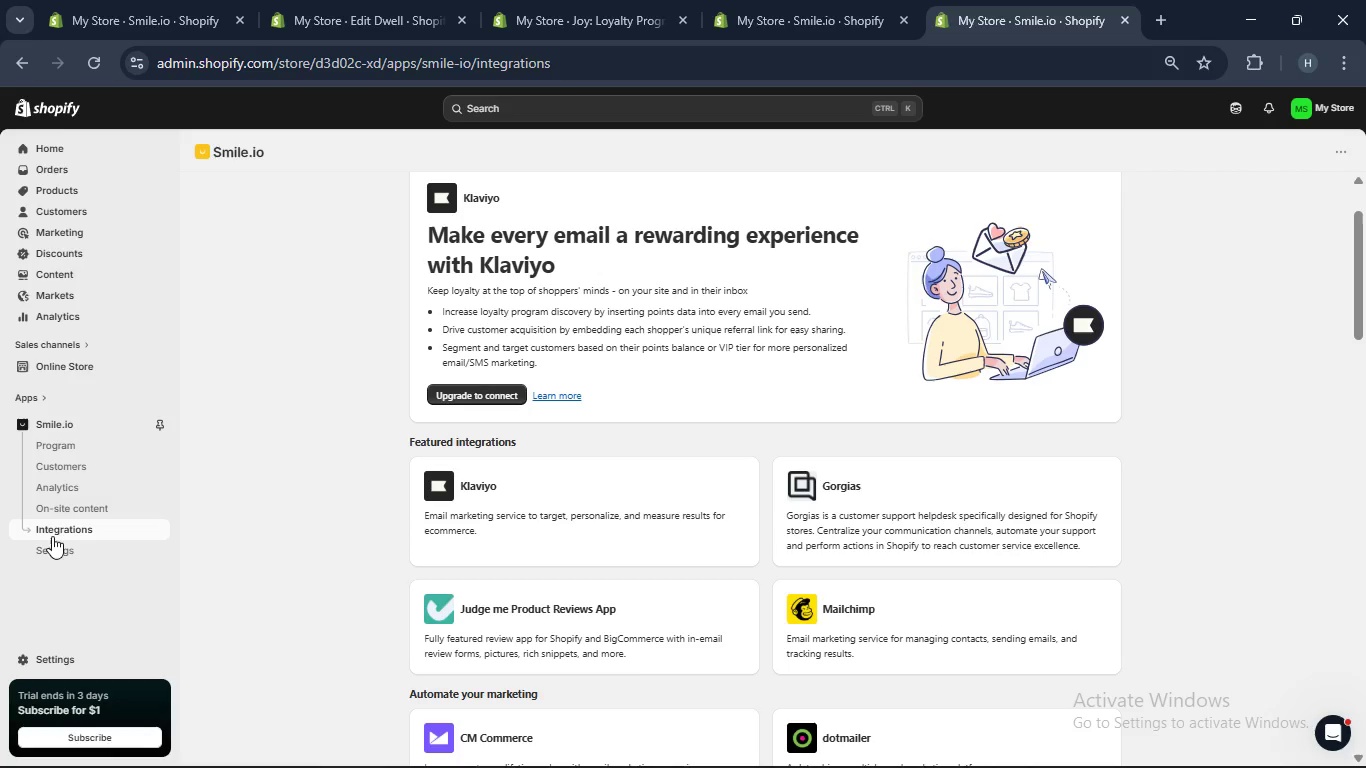 
left_click([53, 540])
 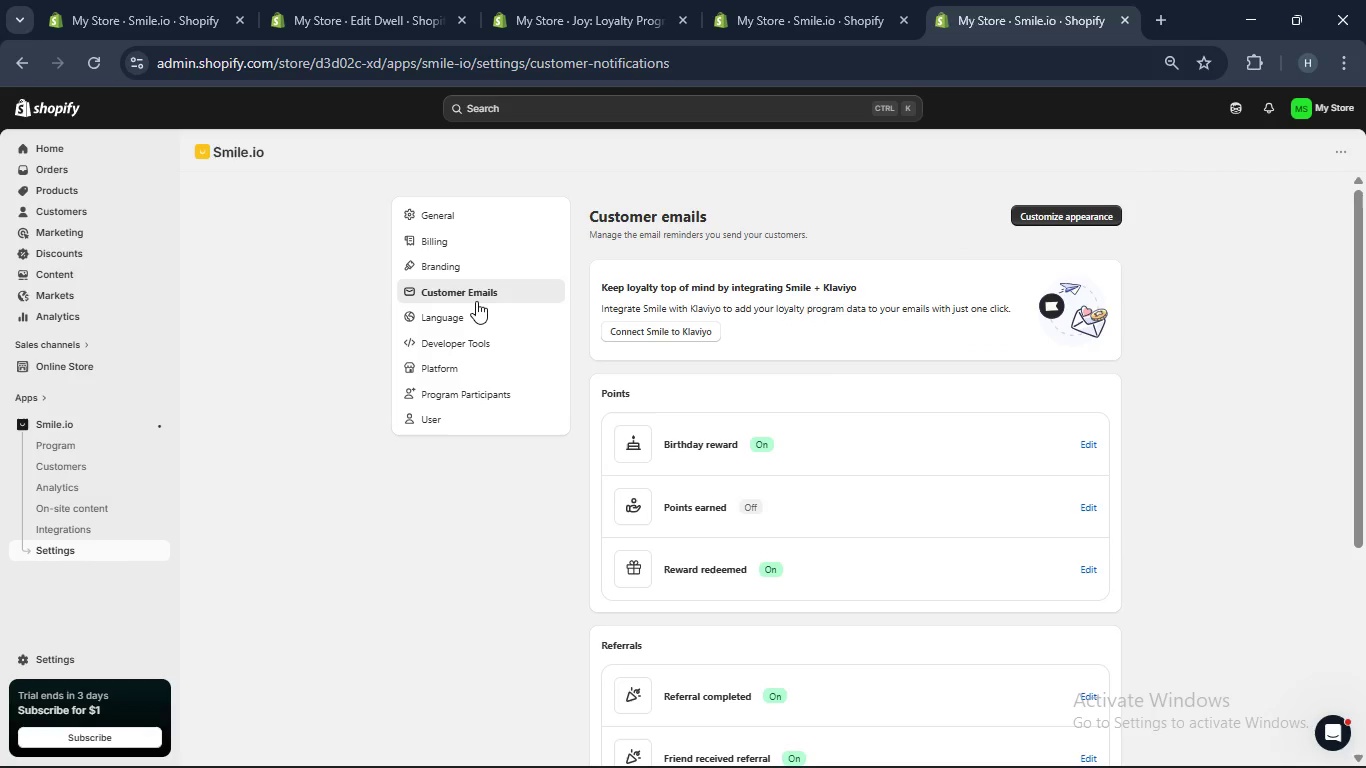 
wait(6.55)
 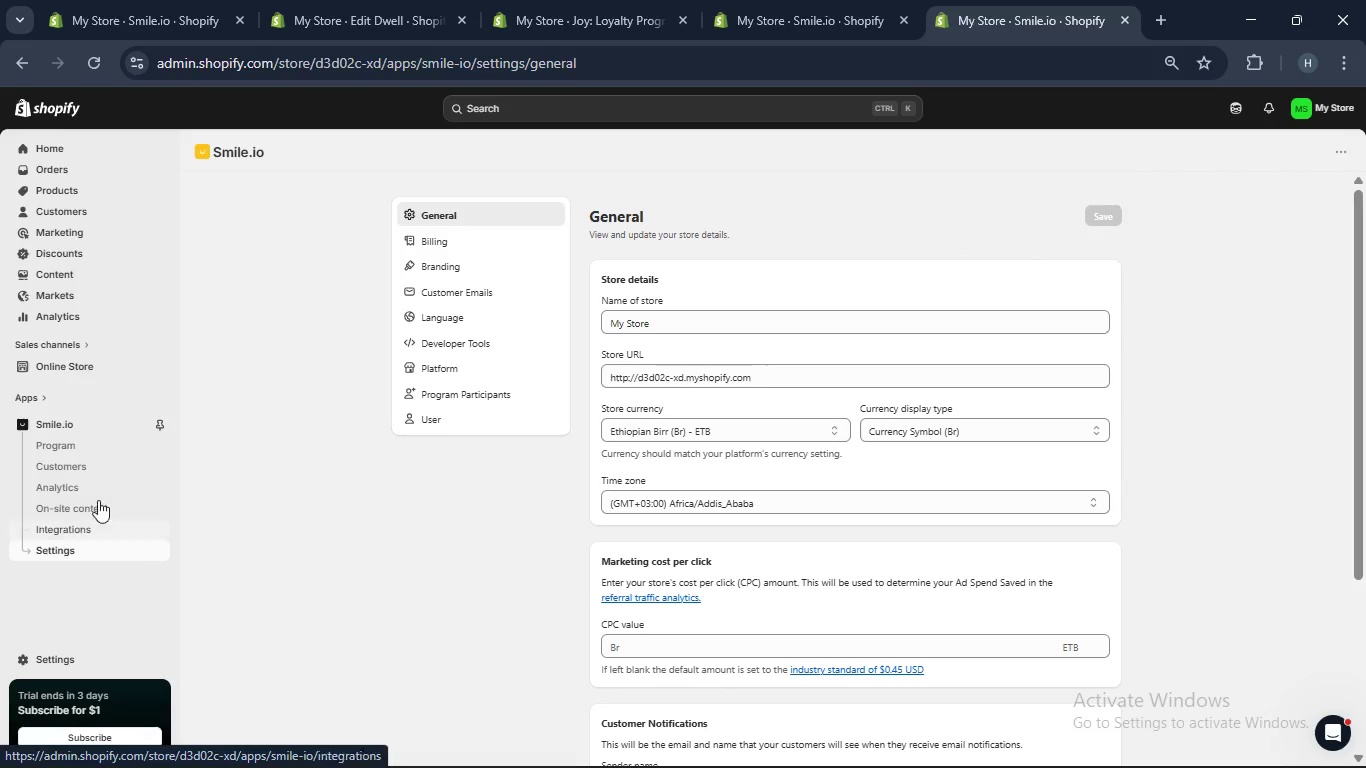 
scroll: coordinate [941, 439], scroll_direction: down, amount: 2.0
 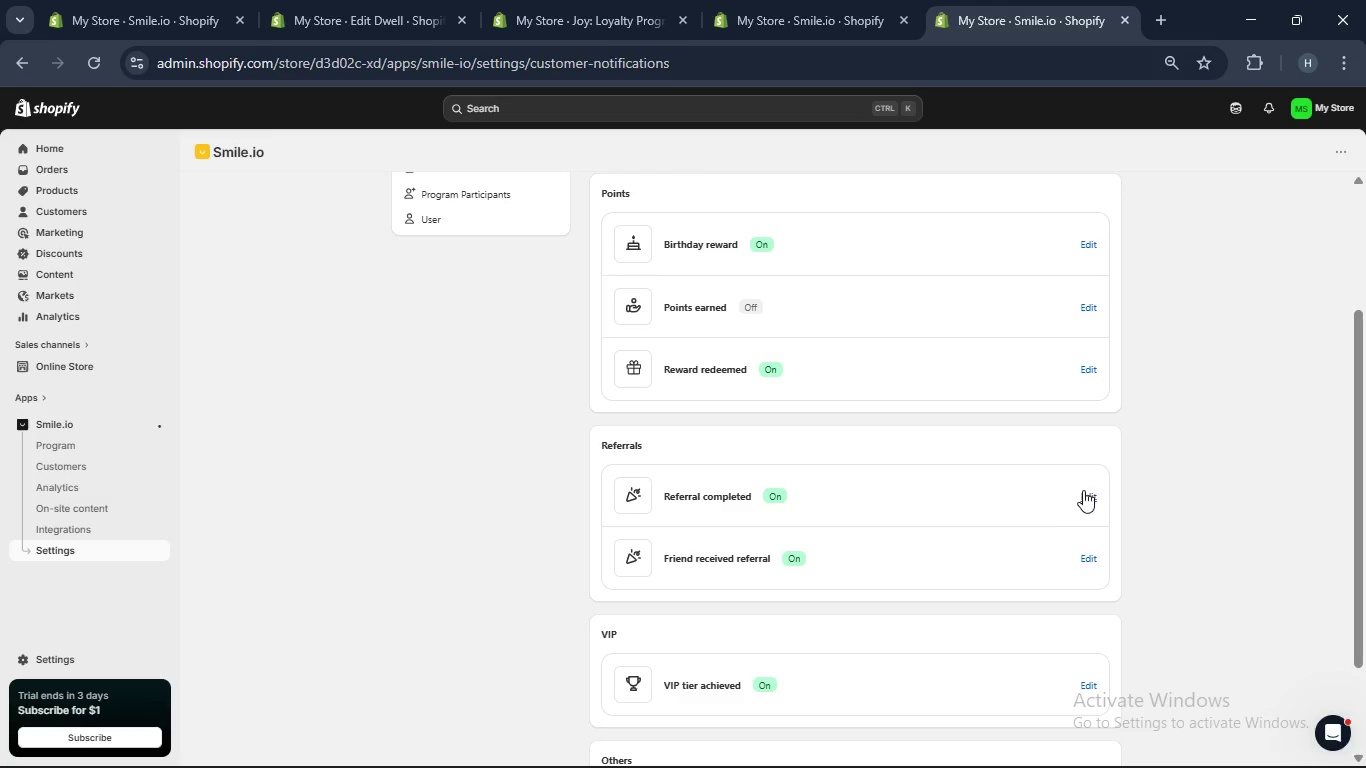 
left_click([1086, 492])
 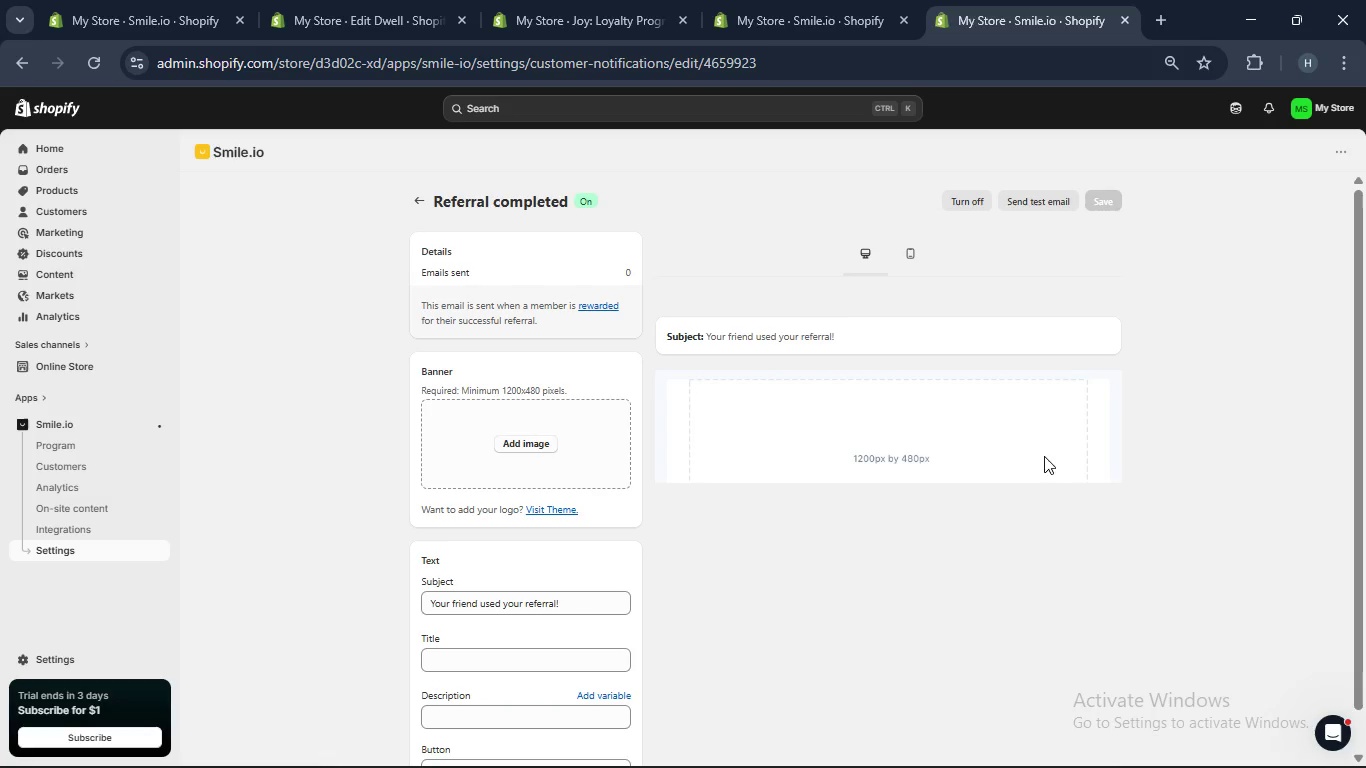 
scroll: coordinate [591, 393], scroll_direction: down, amount: 2.0
 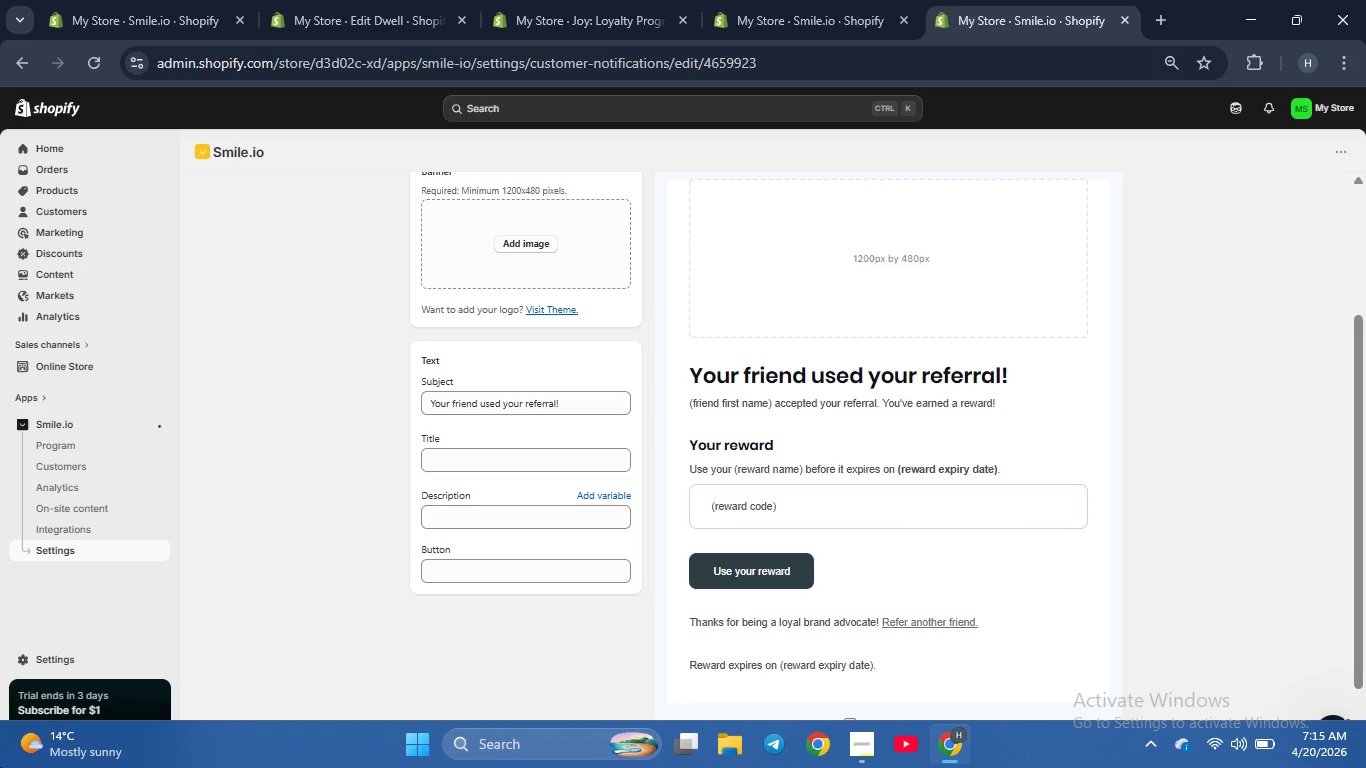 
wait(20.86)
 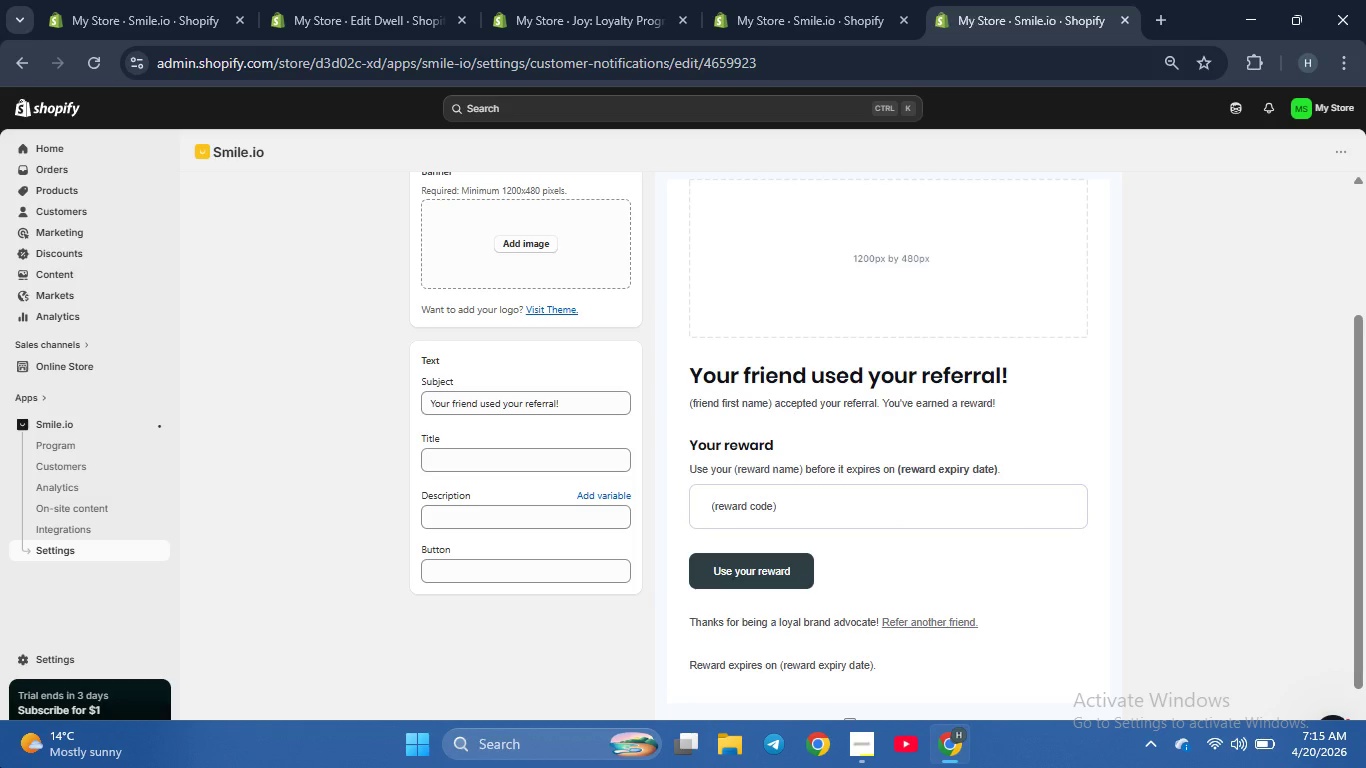 
left_click([504, 410])
 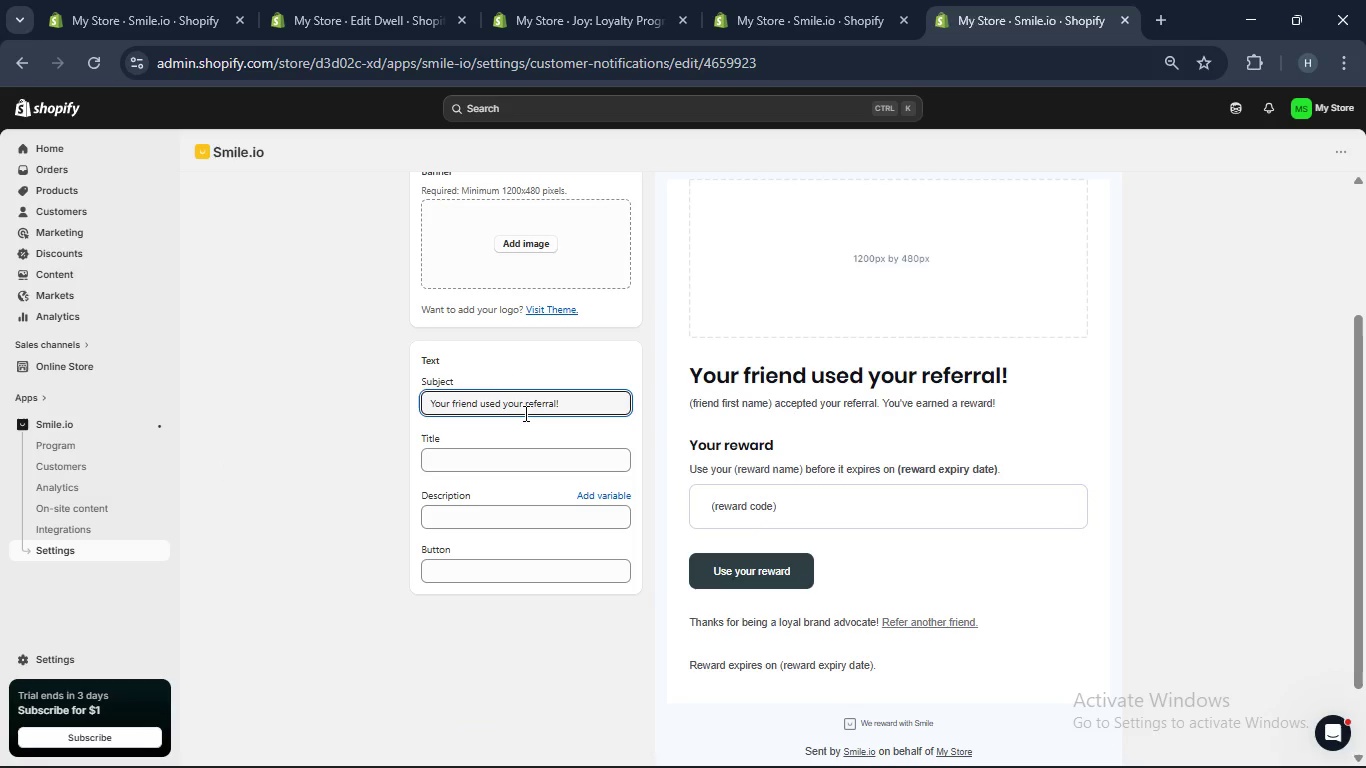 
key(Control+A)
 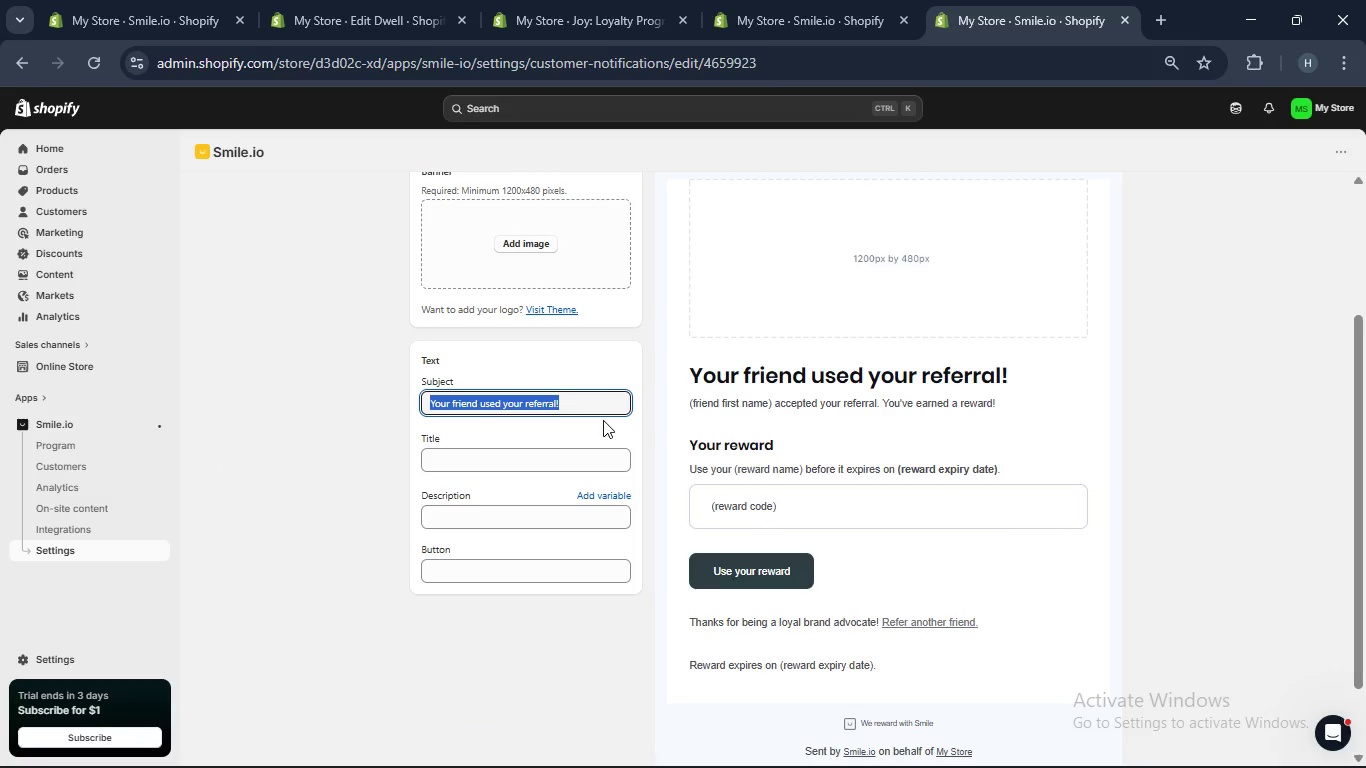 
type(Share Thoughtful Design with Your Neighbor)
 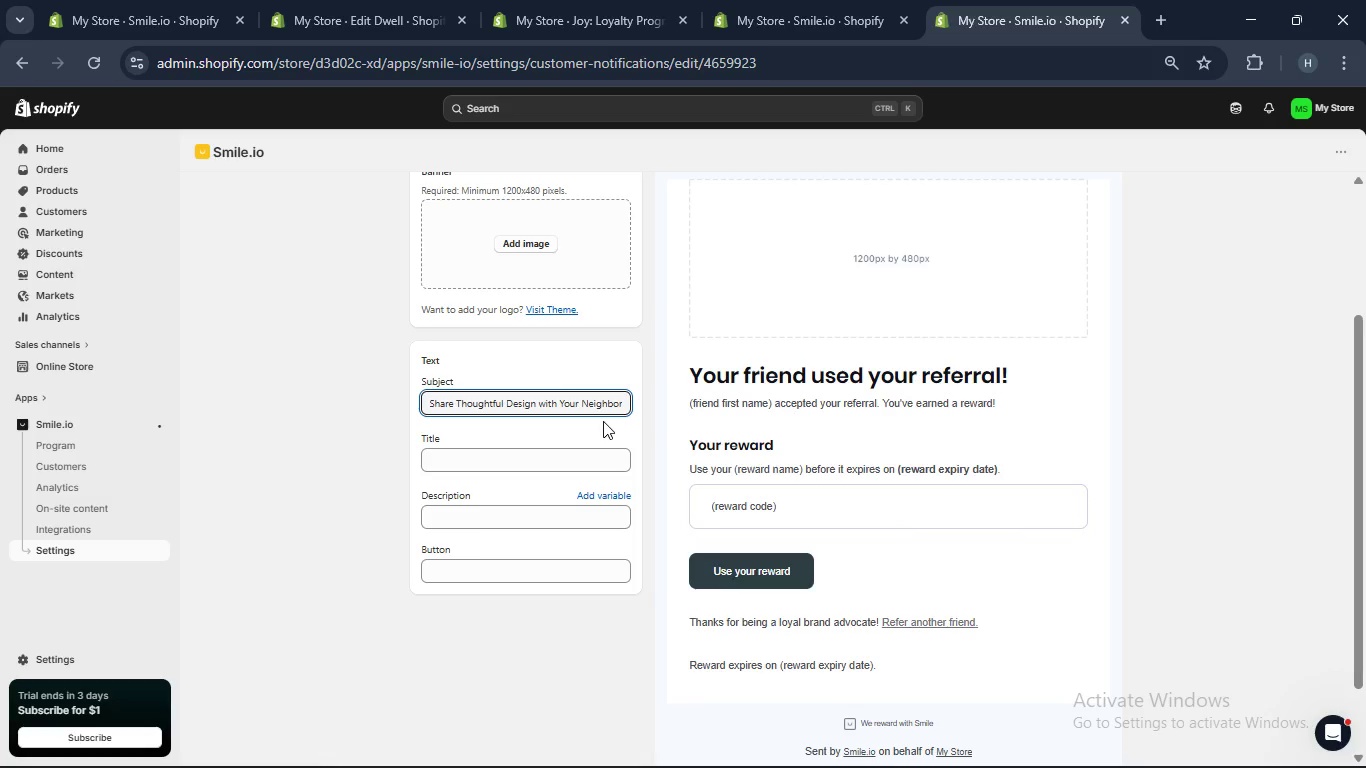 
wait(6.86)
 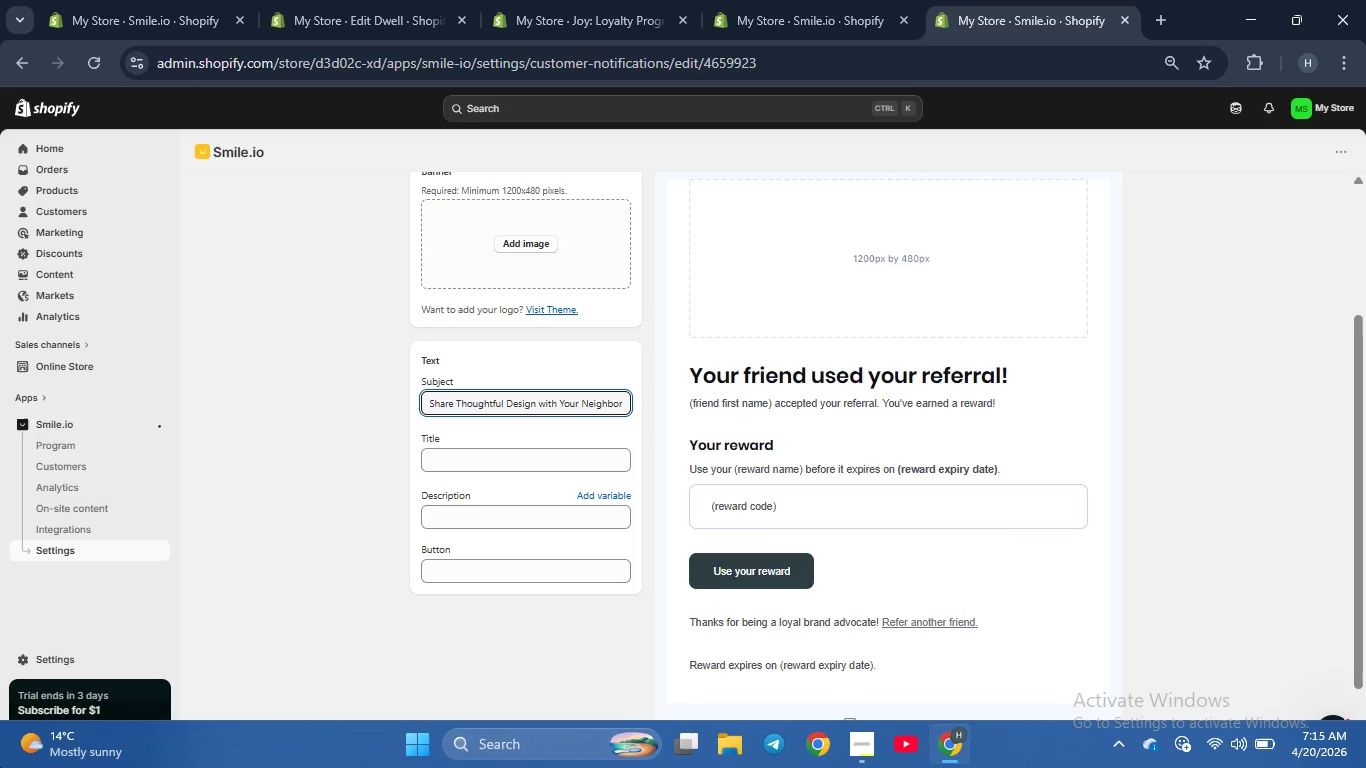 
key(Enter)
 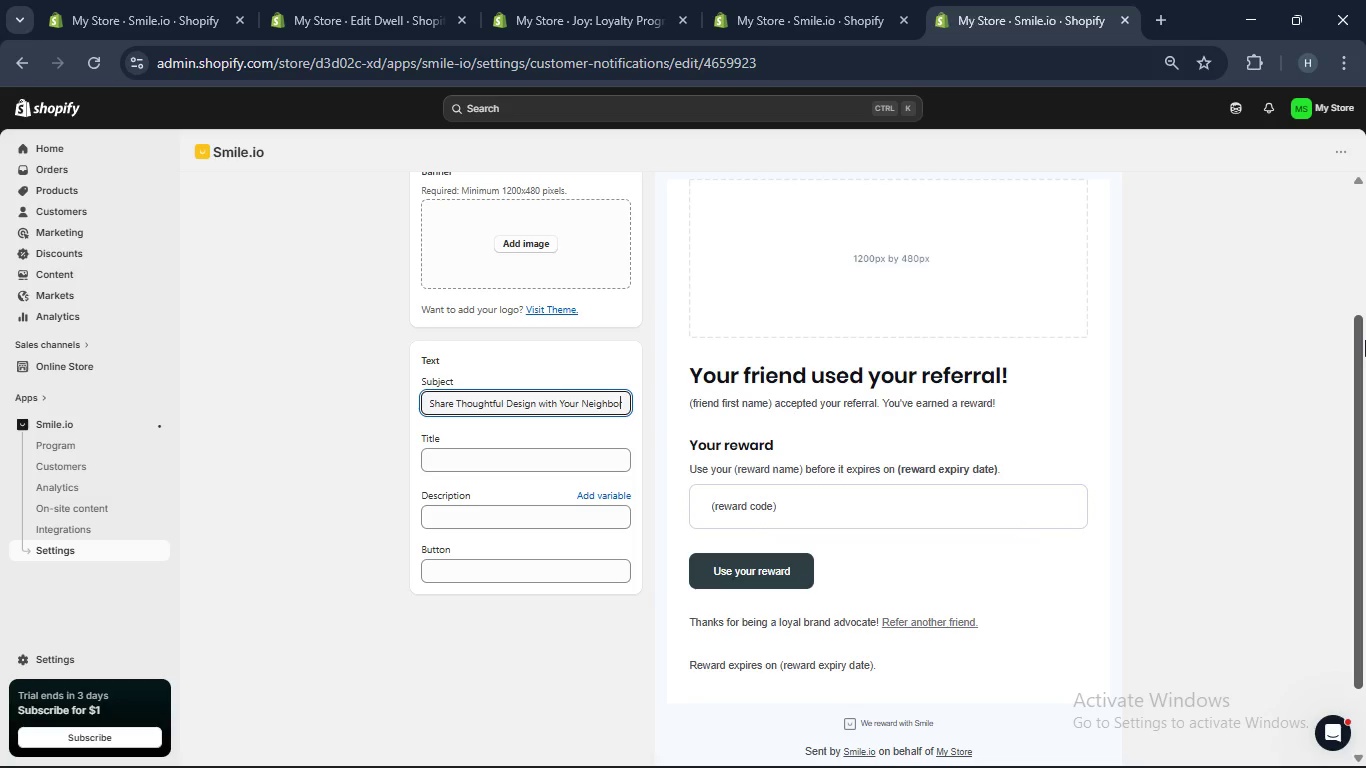 
left_click([1365, 340])
 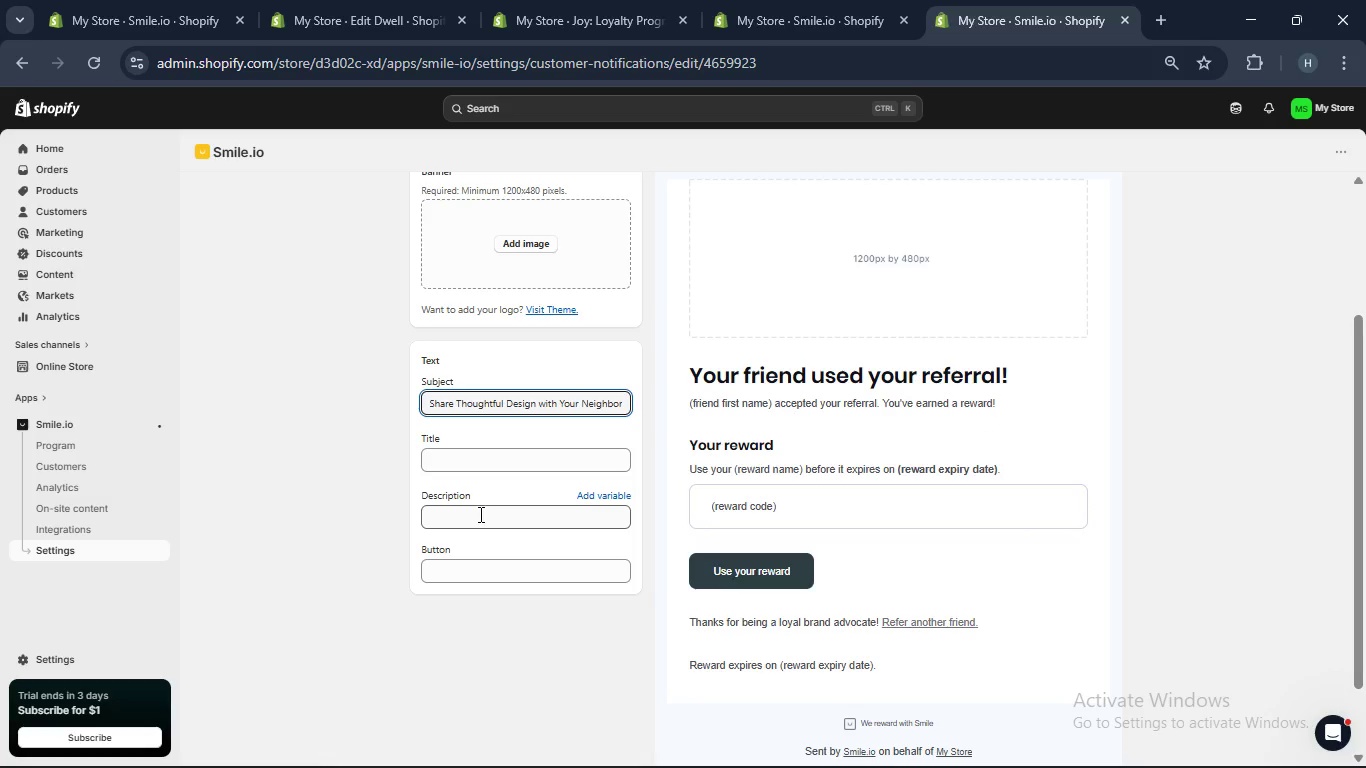 
wait(11.72)
 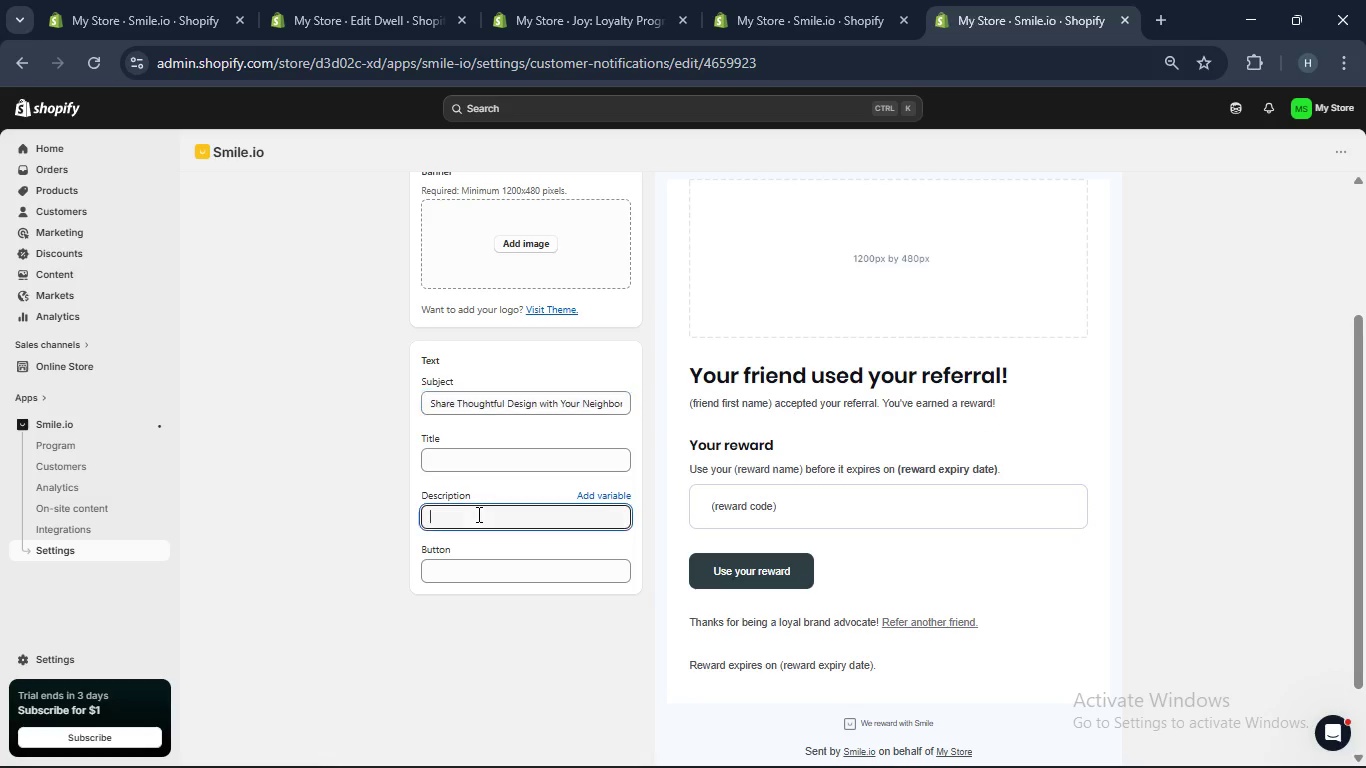 
type(Hi {{customer_first_name)
 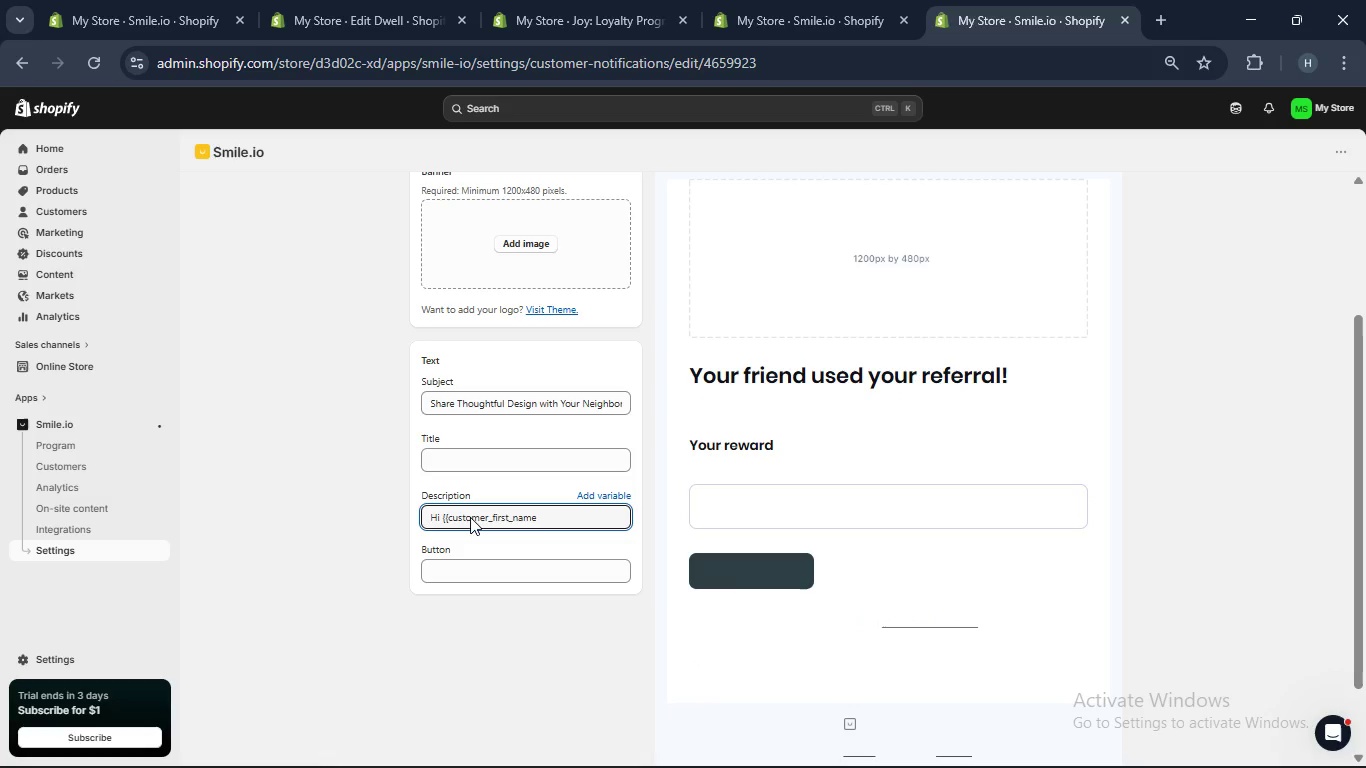 
hold_key(key=BracketRight, duration=0.33)
 